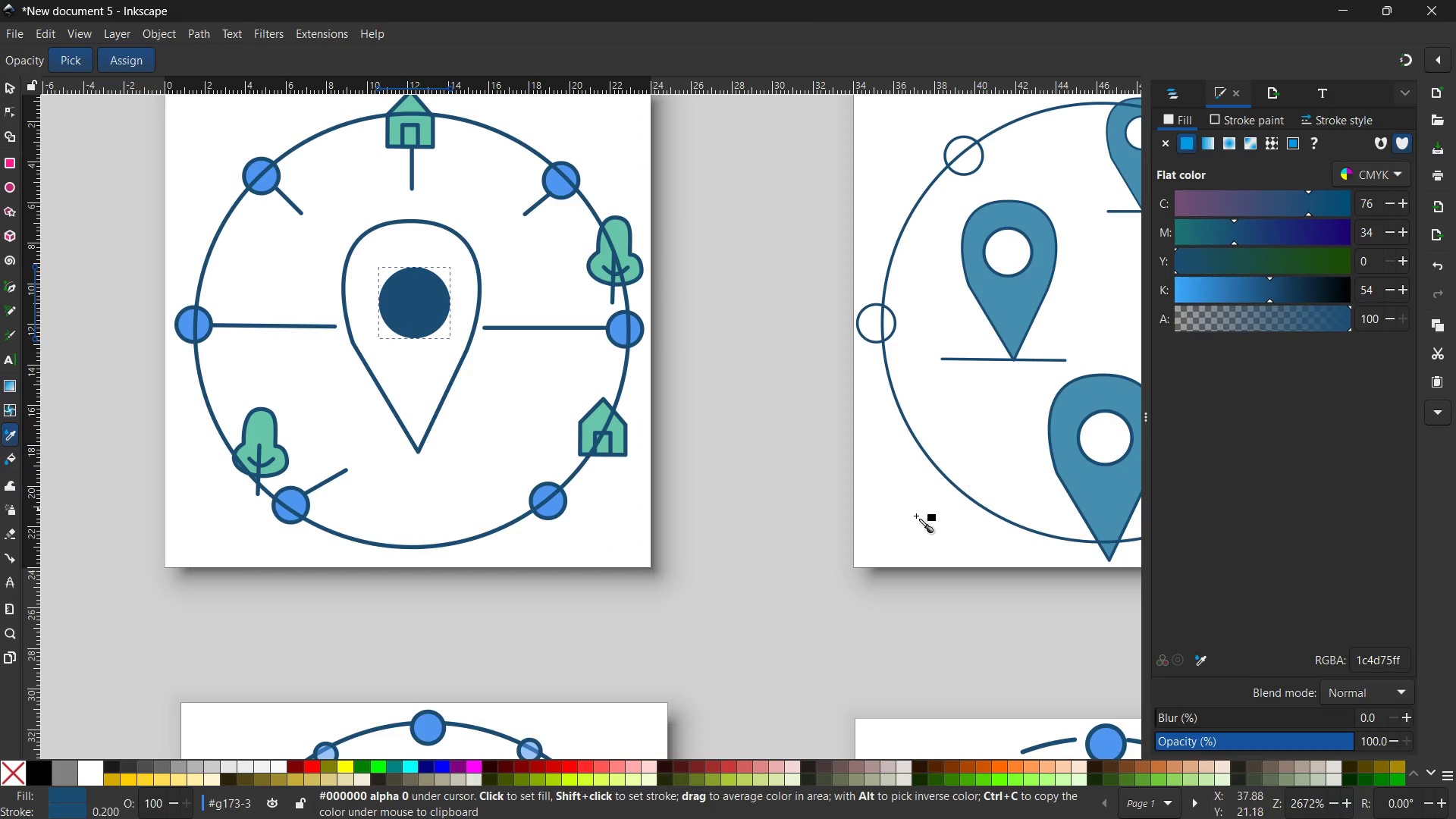 
scroll: coordinate [677, 516], scroll_direction: down, amount: 2.0
 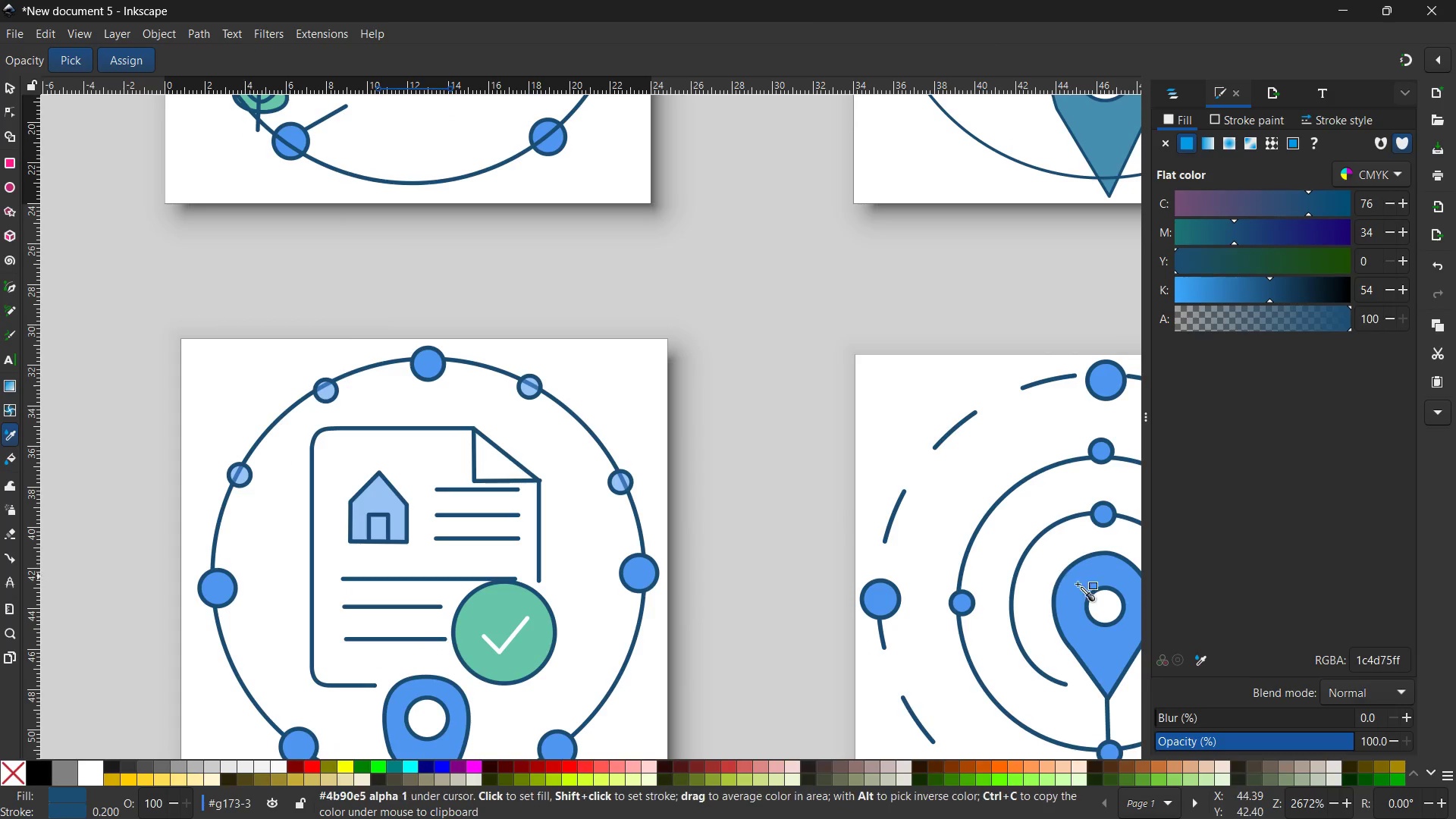 
left_click([1070, 597])
 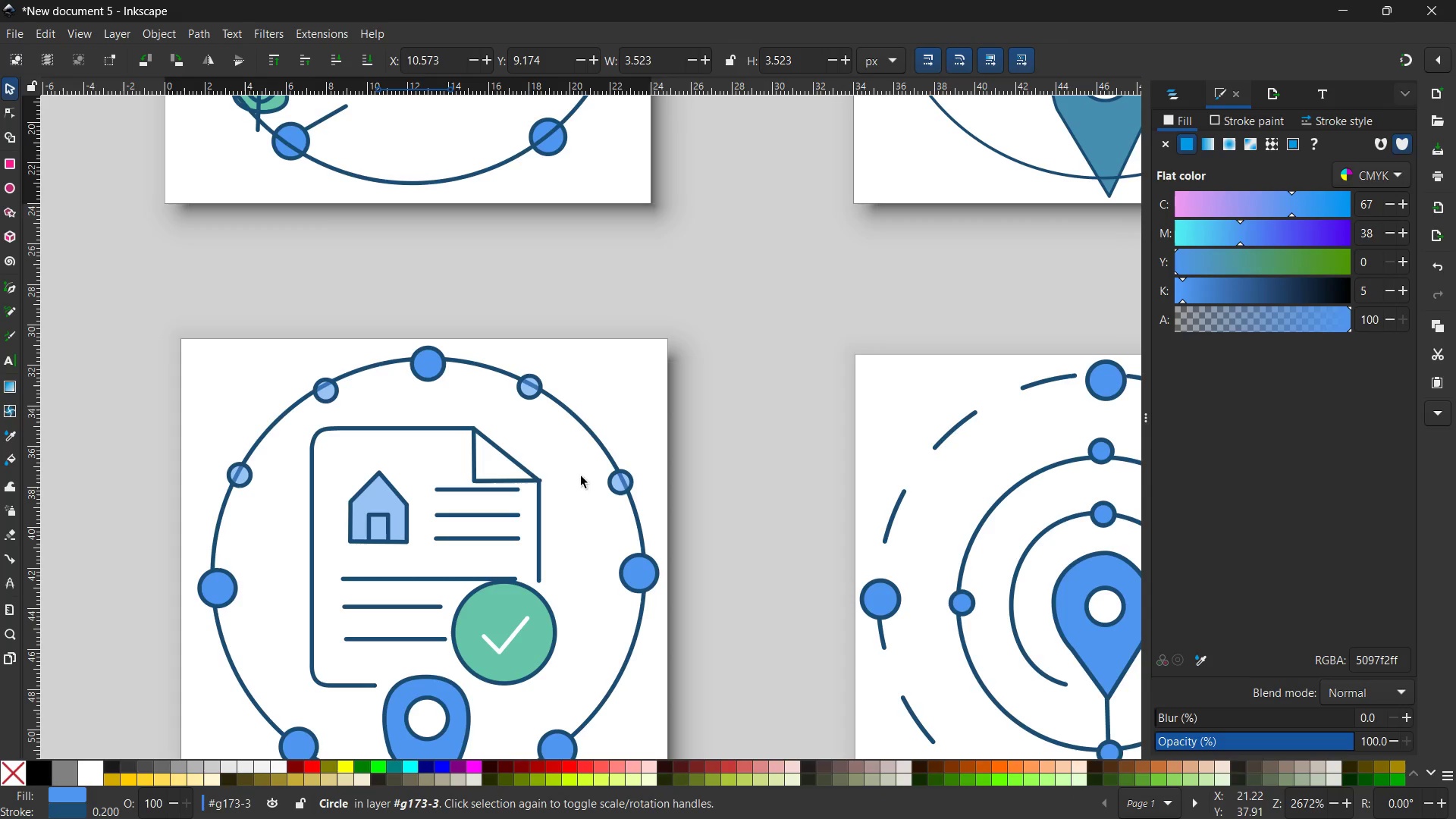 
scroll: coordinate [554, 462], scroll_direction: up, amount: 5.0
 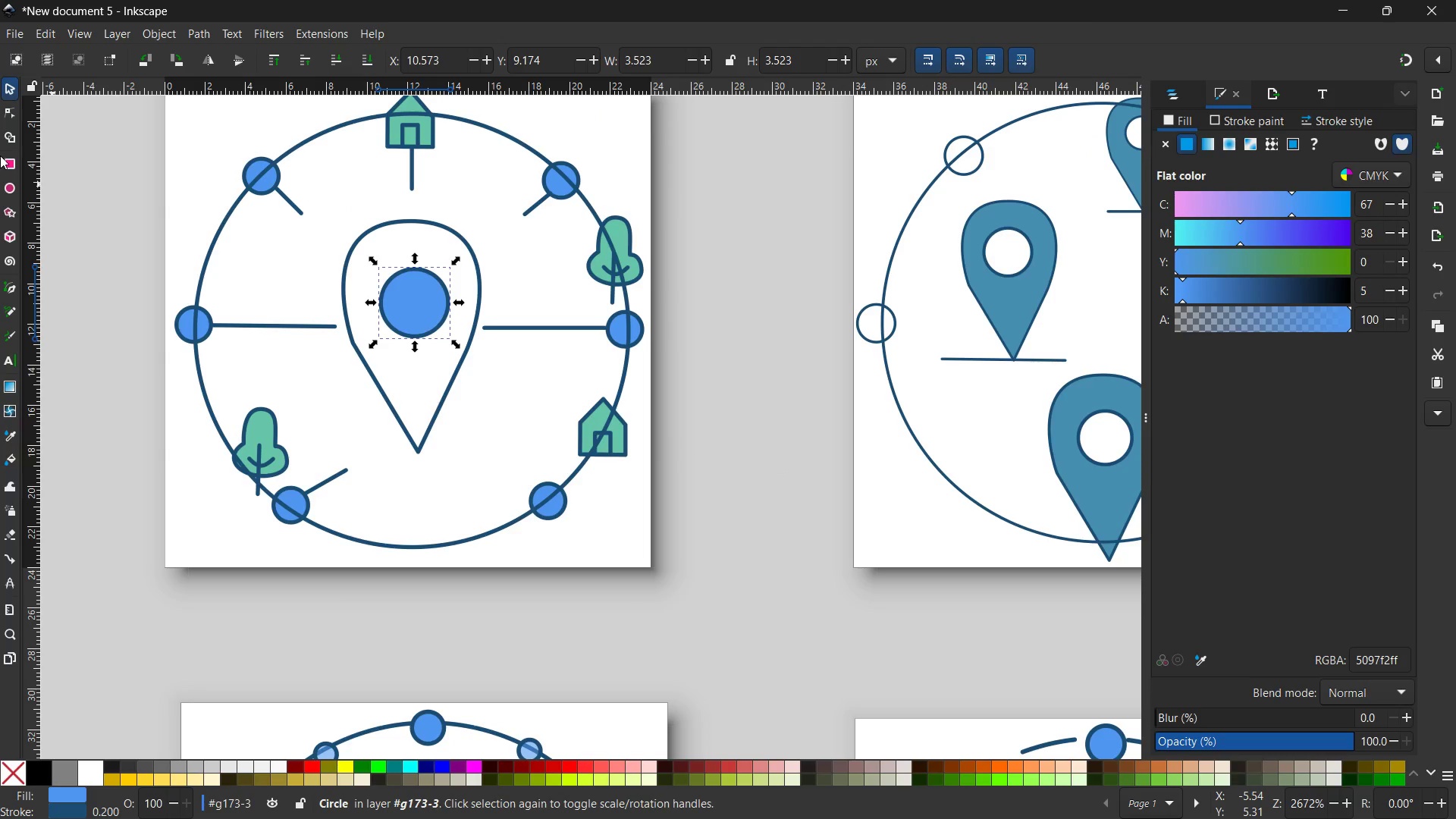 
left_click([9, 96])
 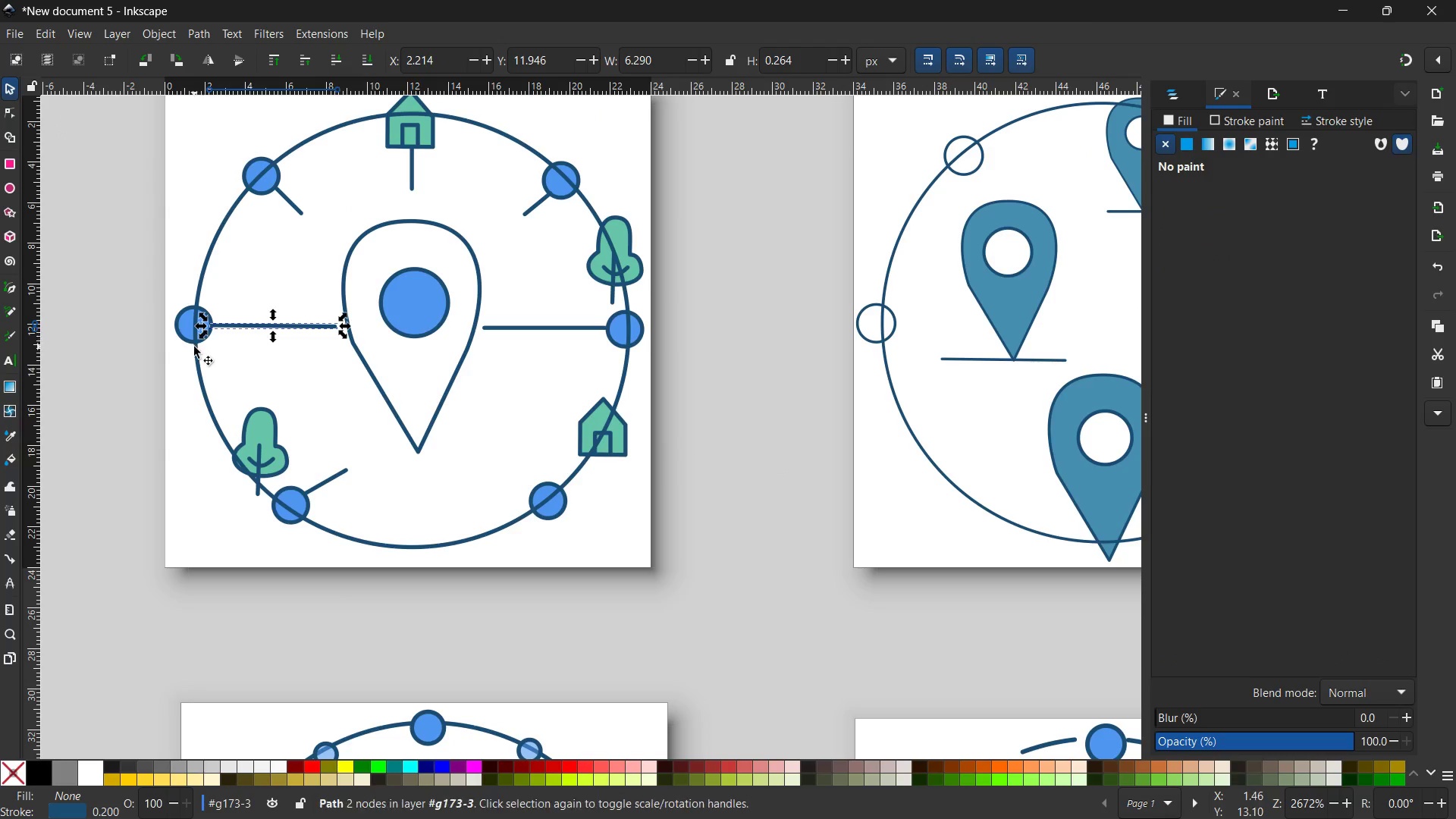 
left_click([187, 340])
 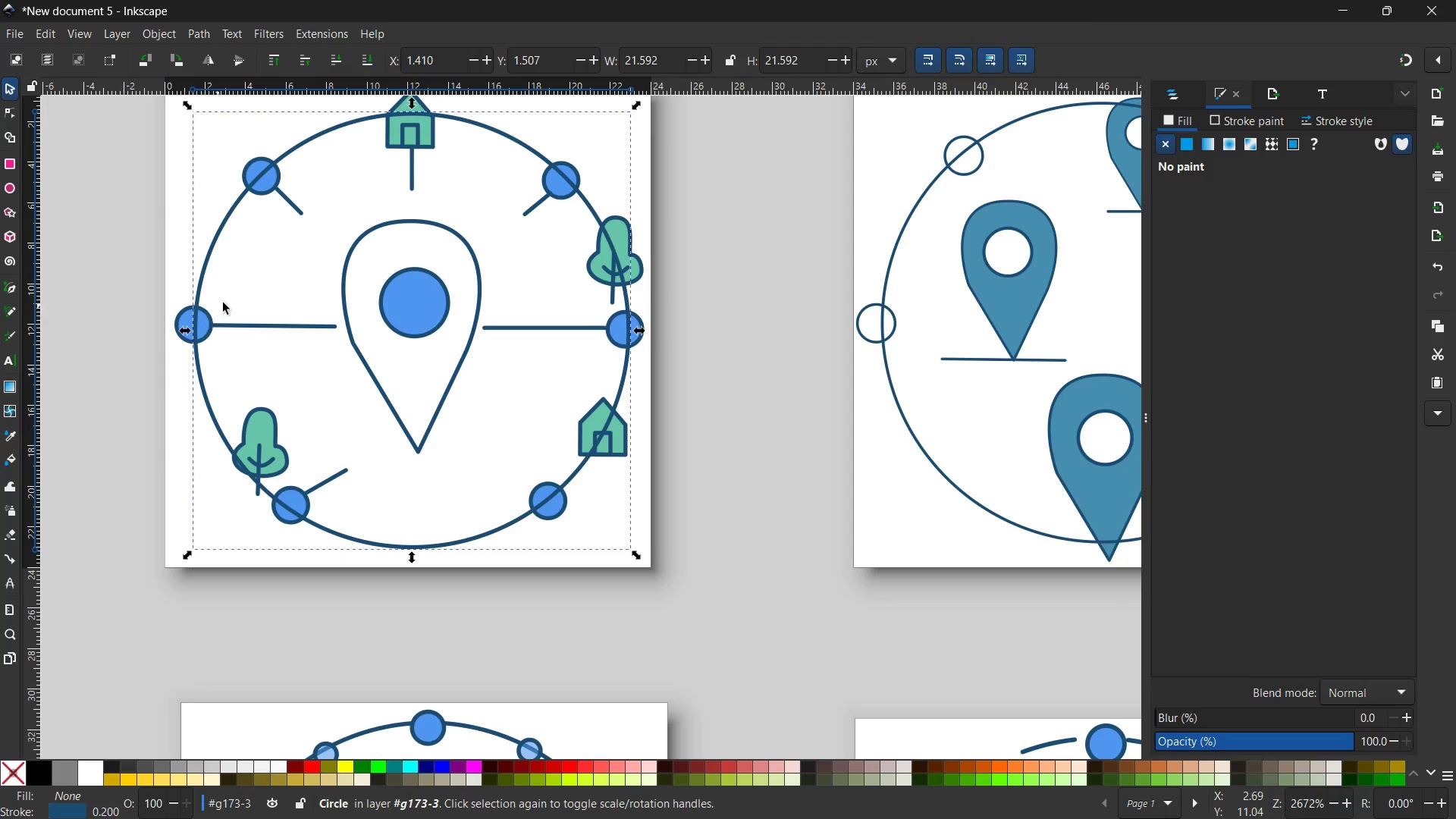 
hold_key(key=ShiftLeft, duration=0.48)
 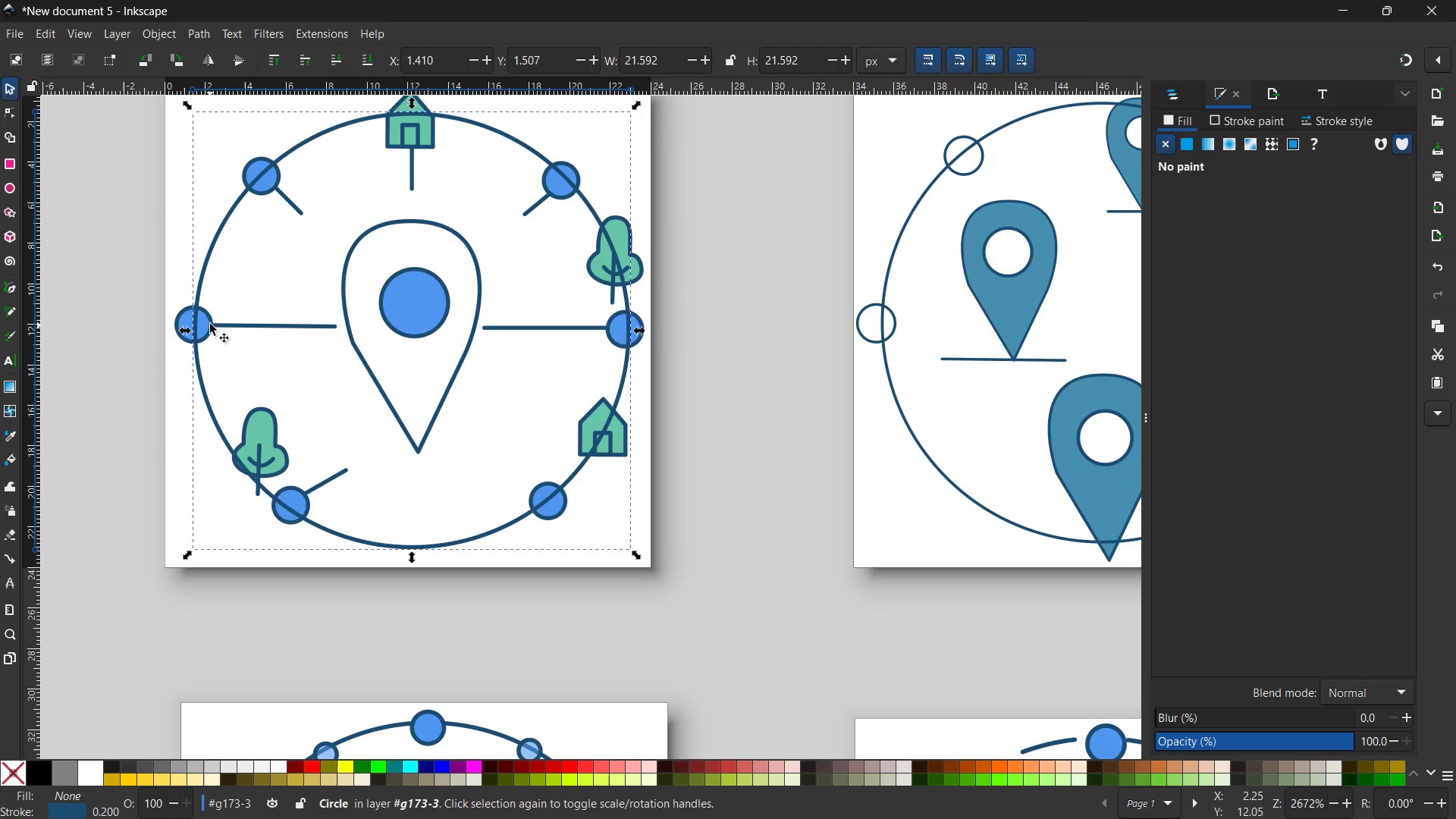 
left_click([211, 319])
 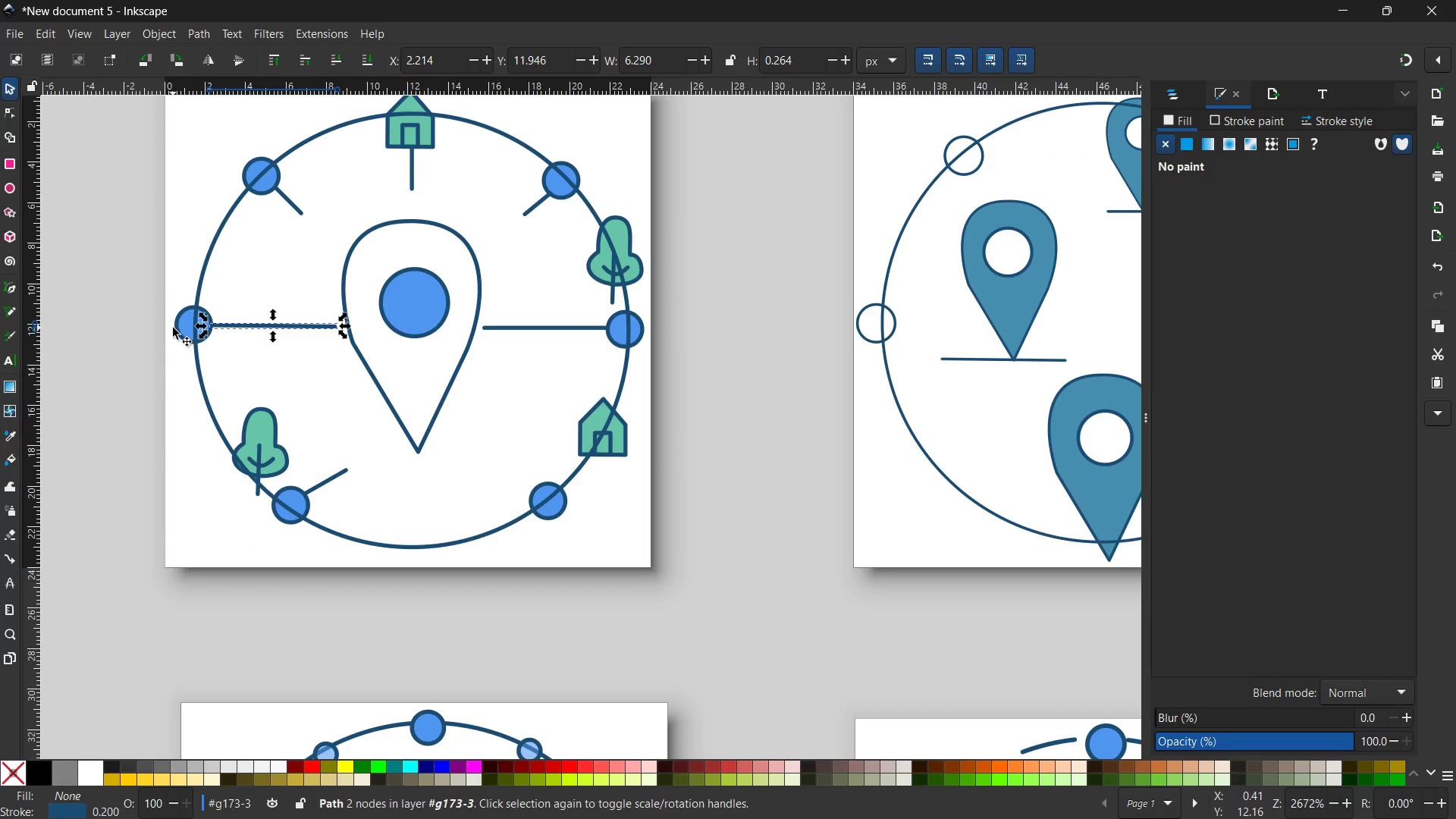 
left_click([174, 328])
 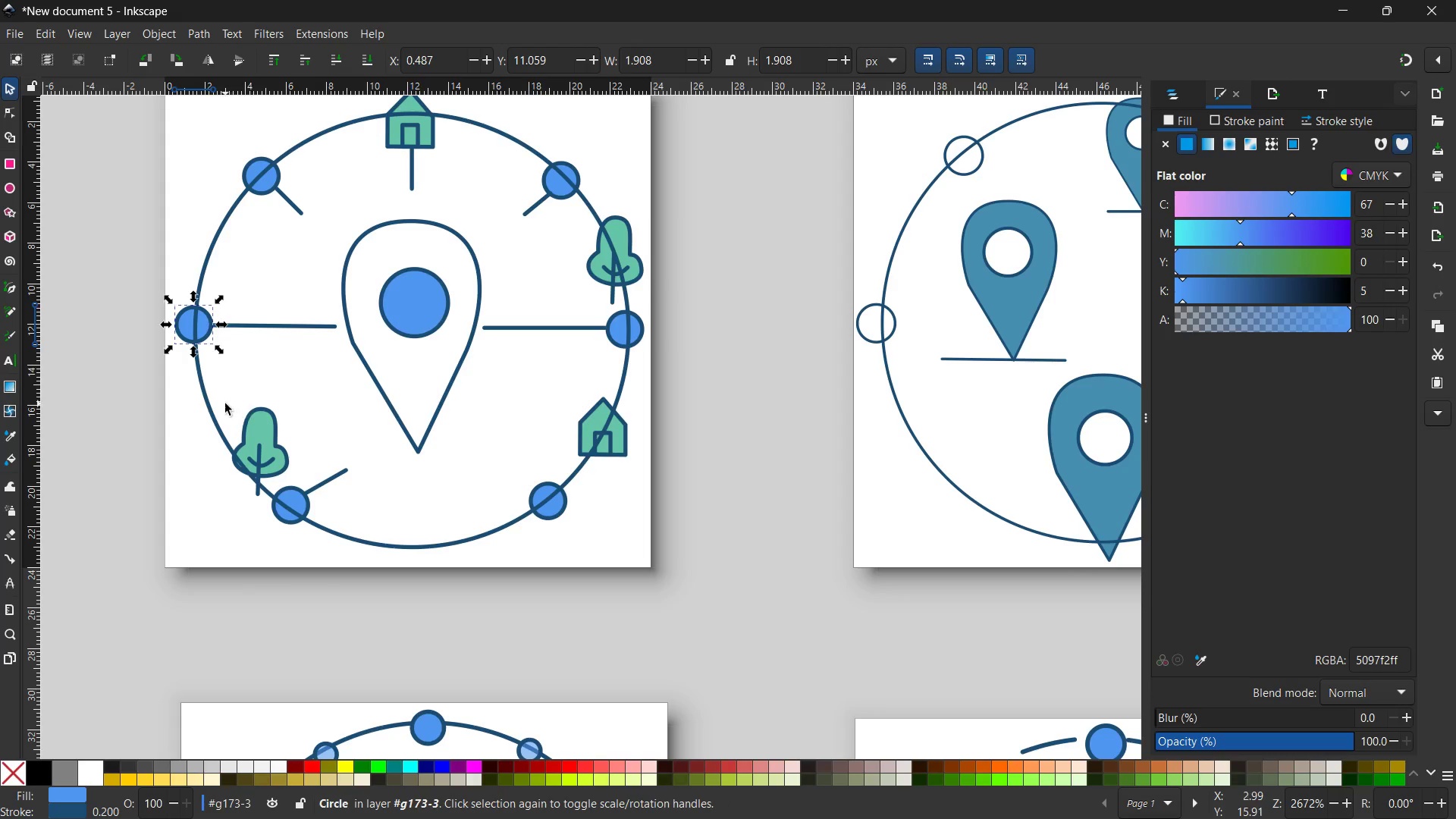 
left_click([209, 414])
 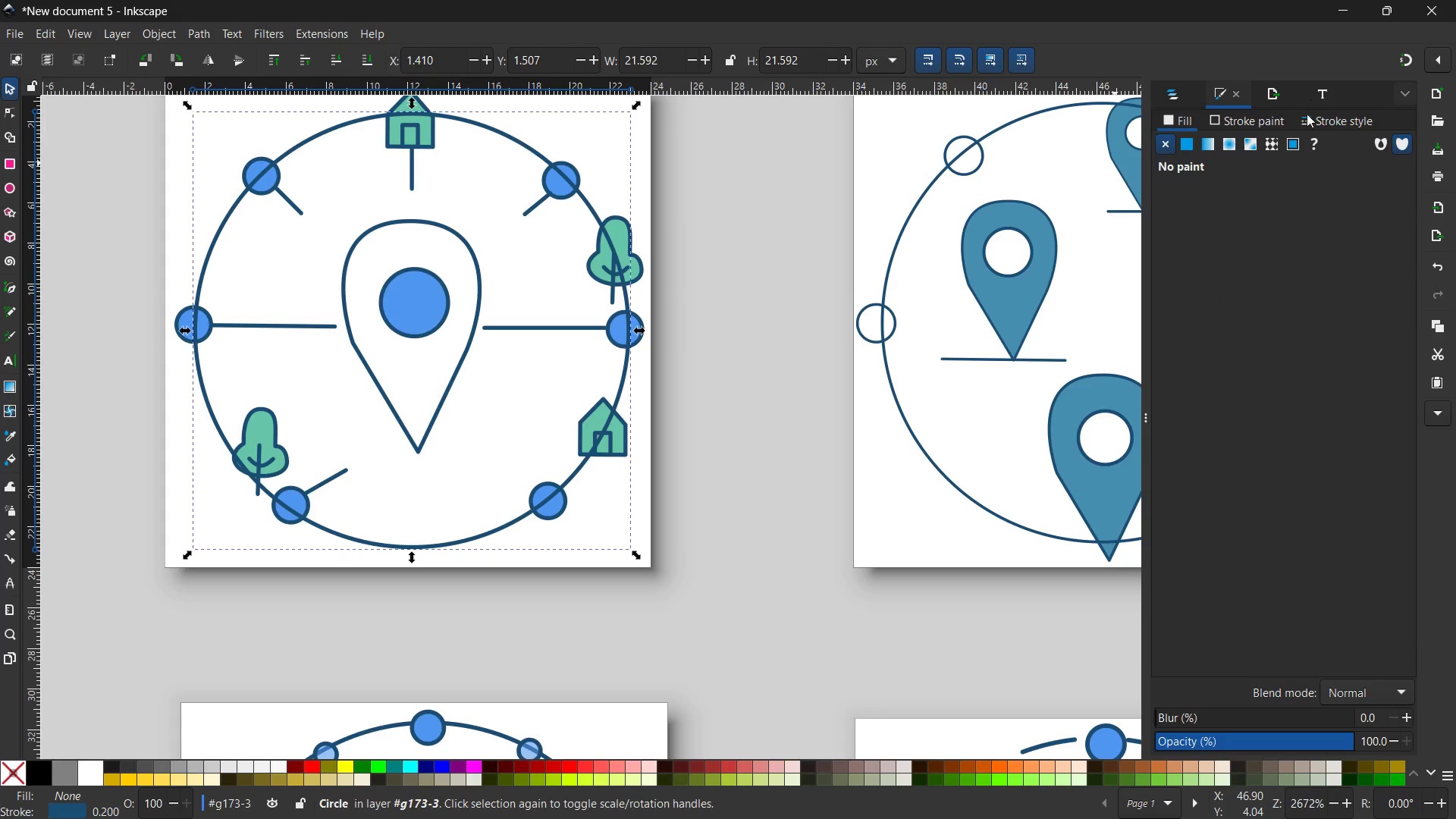 
left_click([1326, 128])
 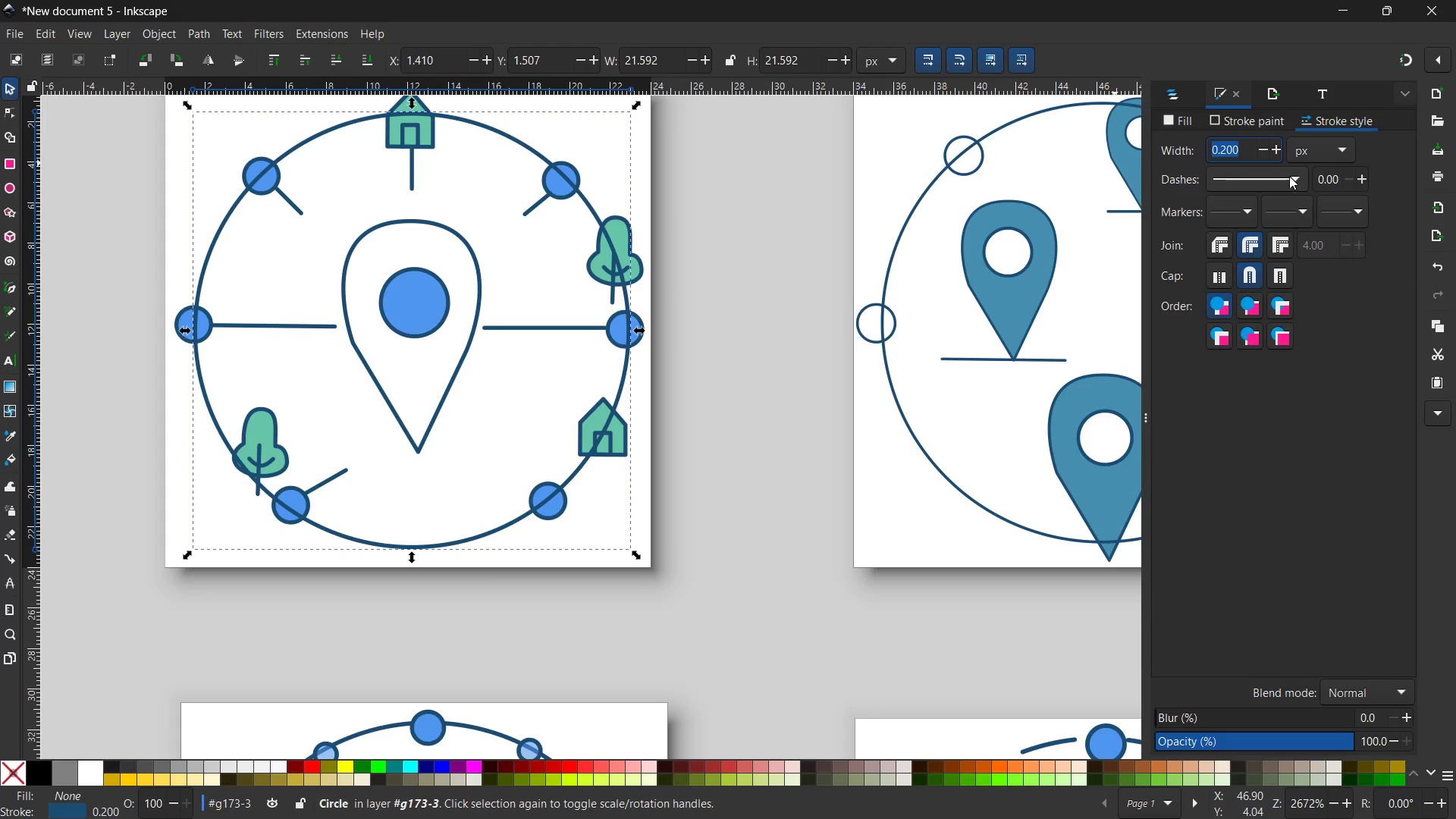 
left_click([1297, 174])
 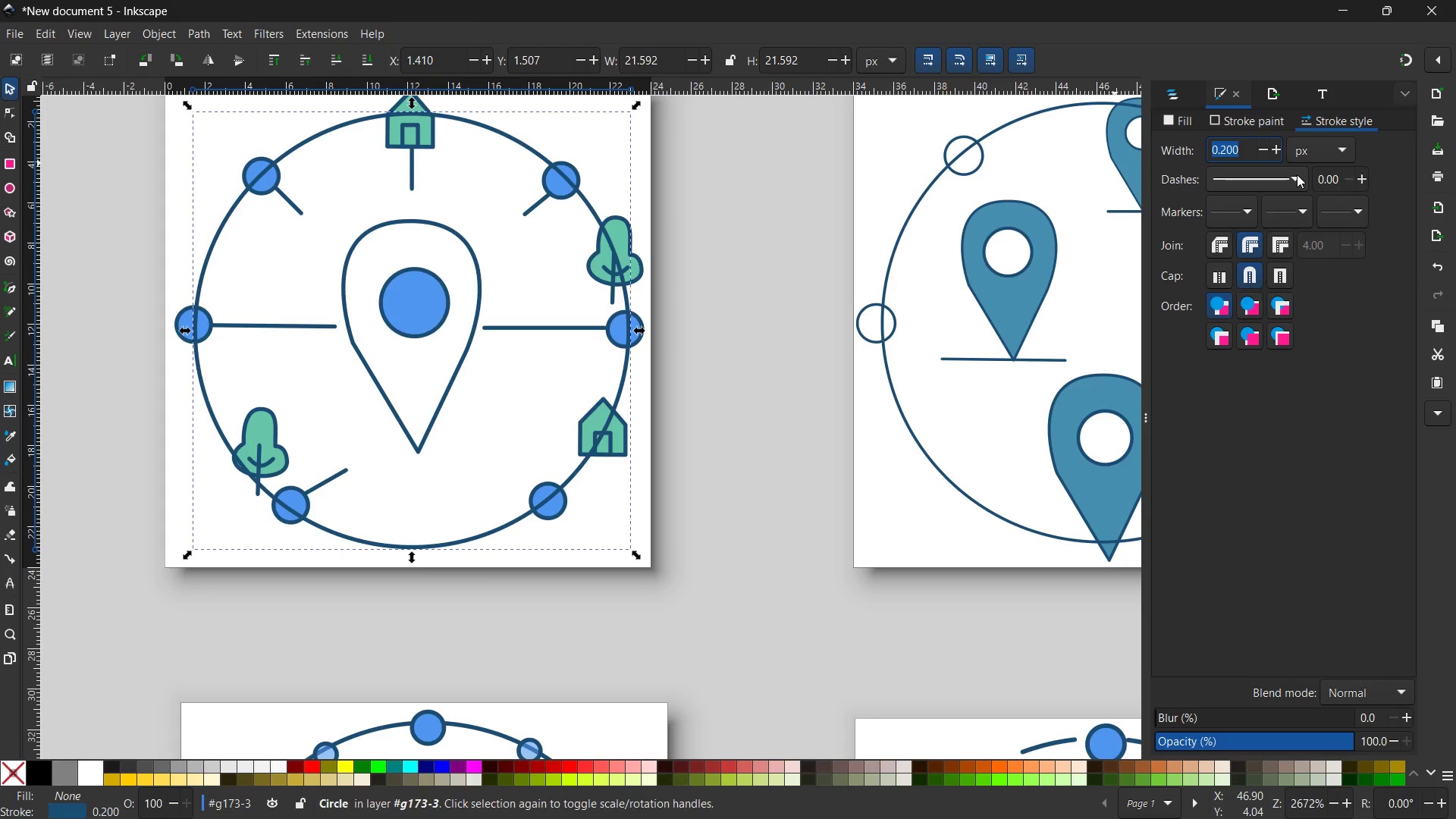 
mouse_move([1294, 191])
 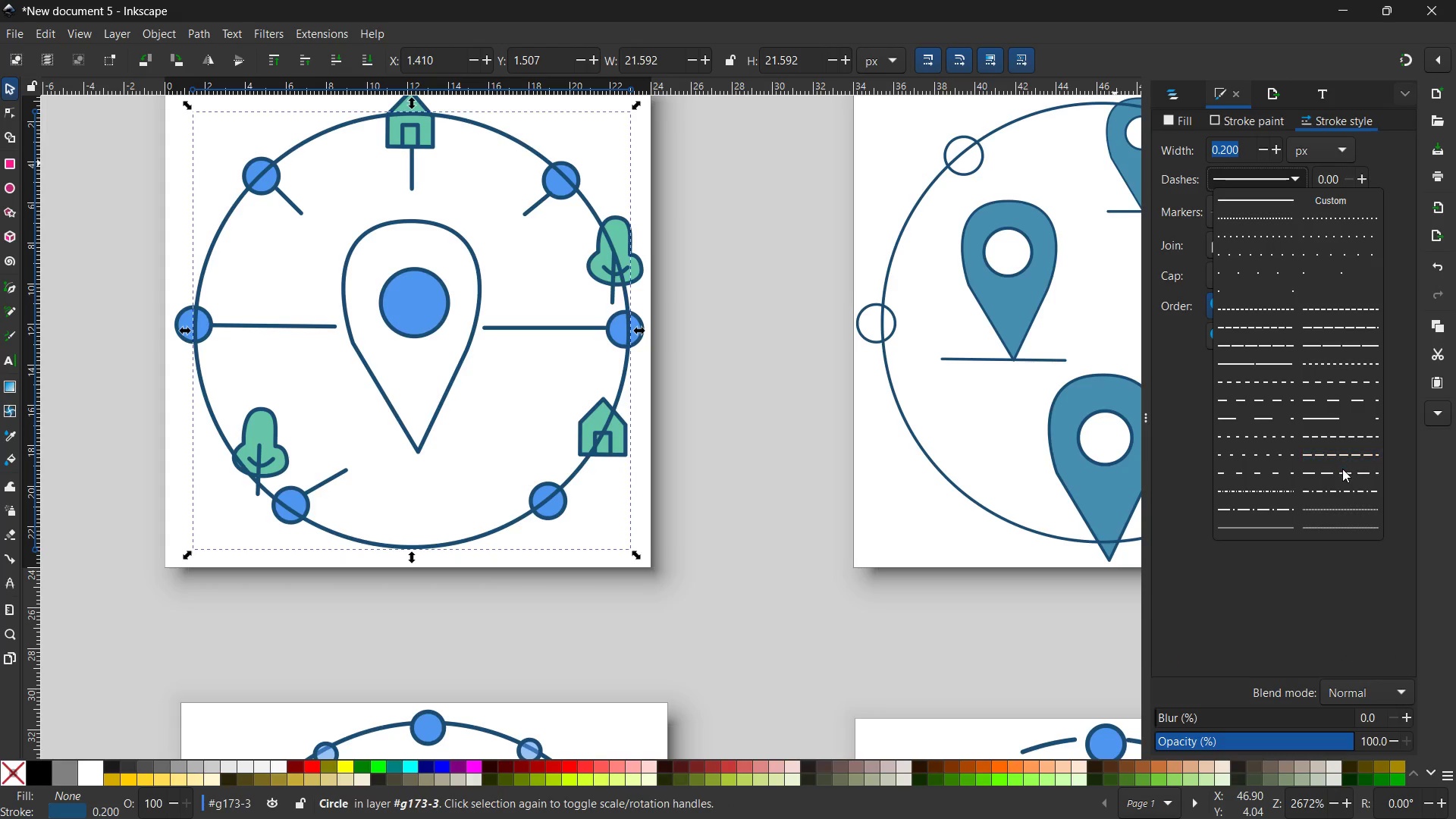 
left_click([1342, 469])
 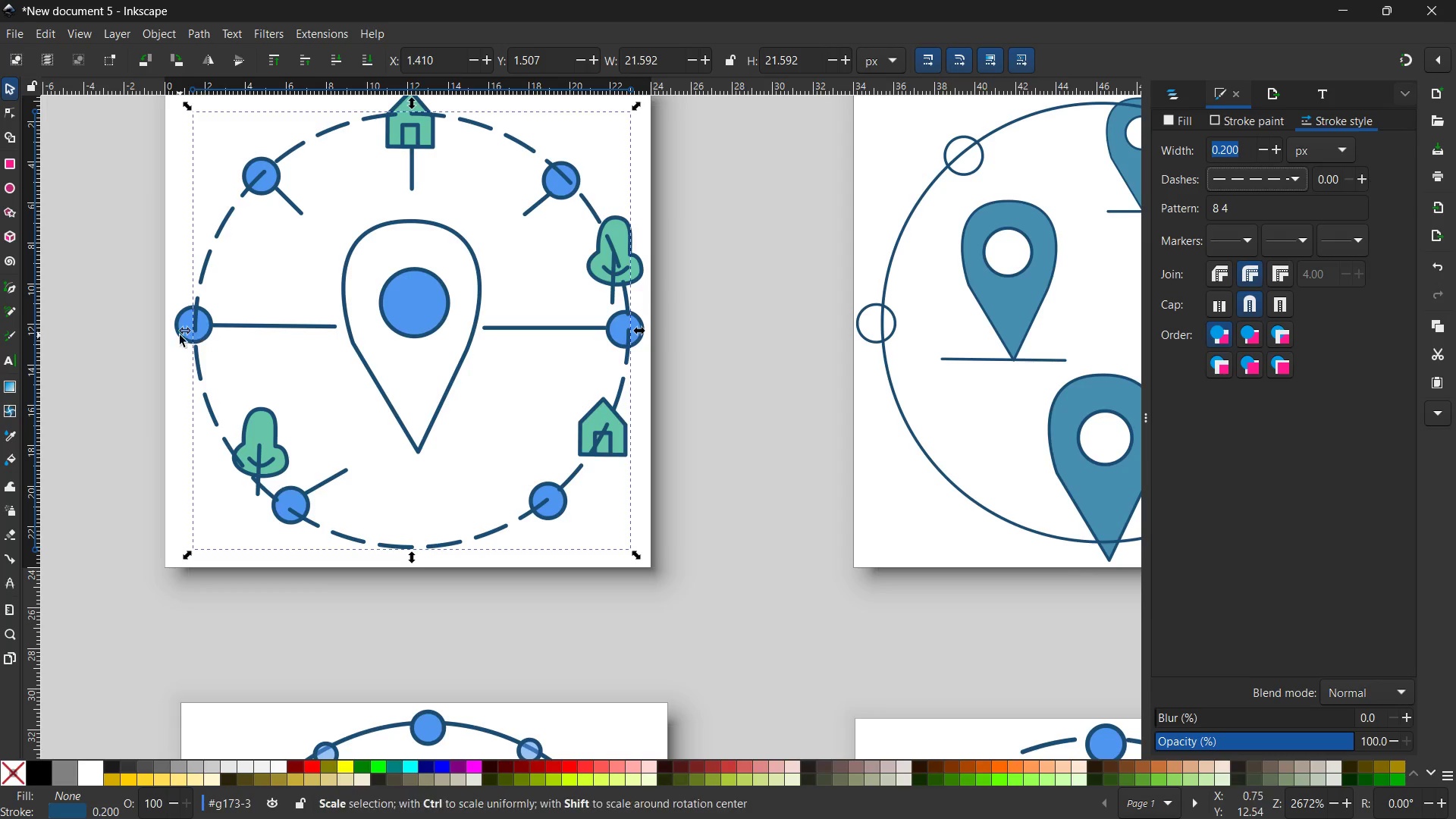 
wait(5.45)
 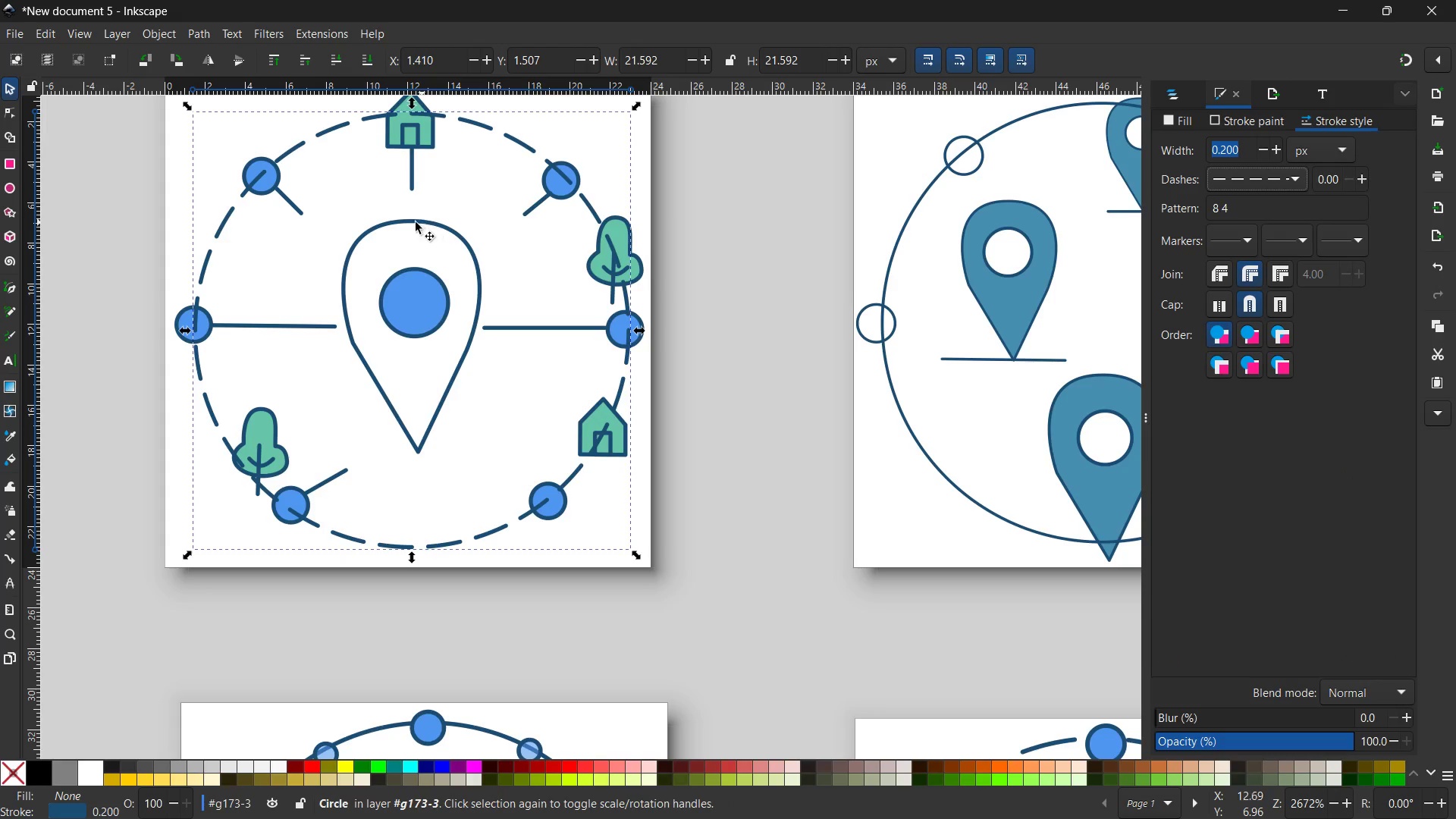 
left_click([180, 318])
 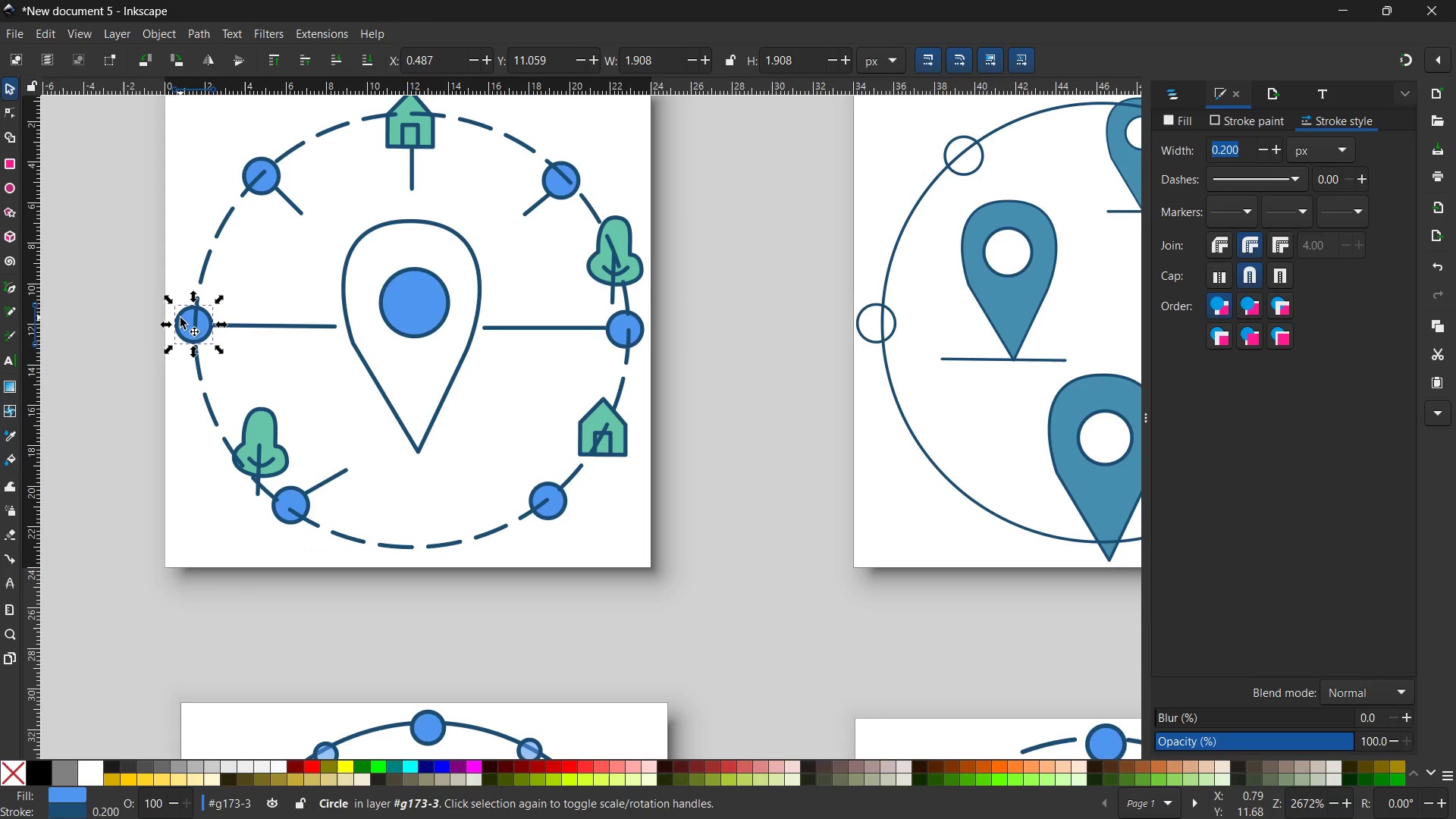 
hold_key(key=ShiftLeft, duration=7.94)
left_click([260, 193])
 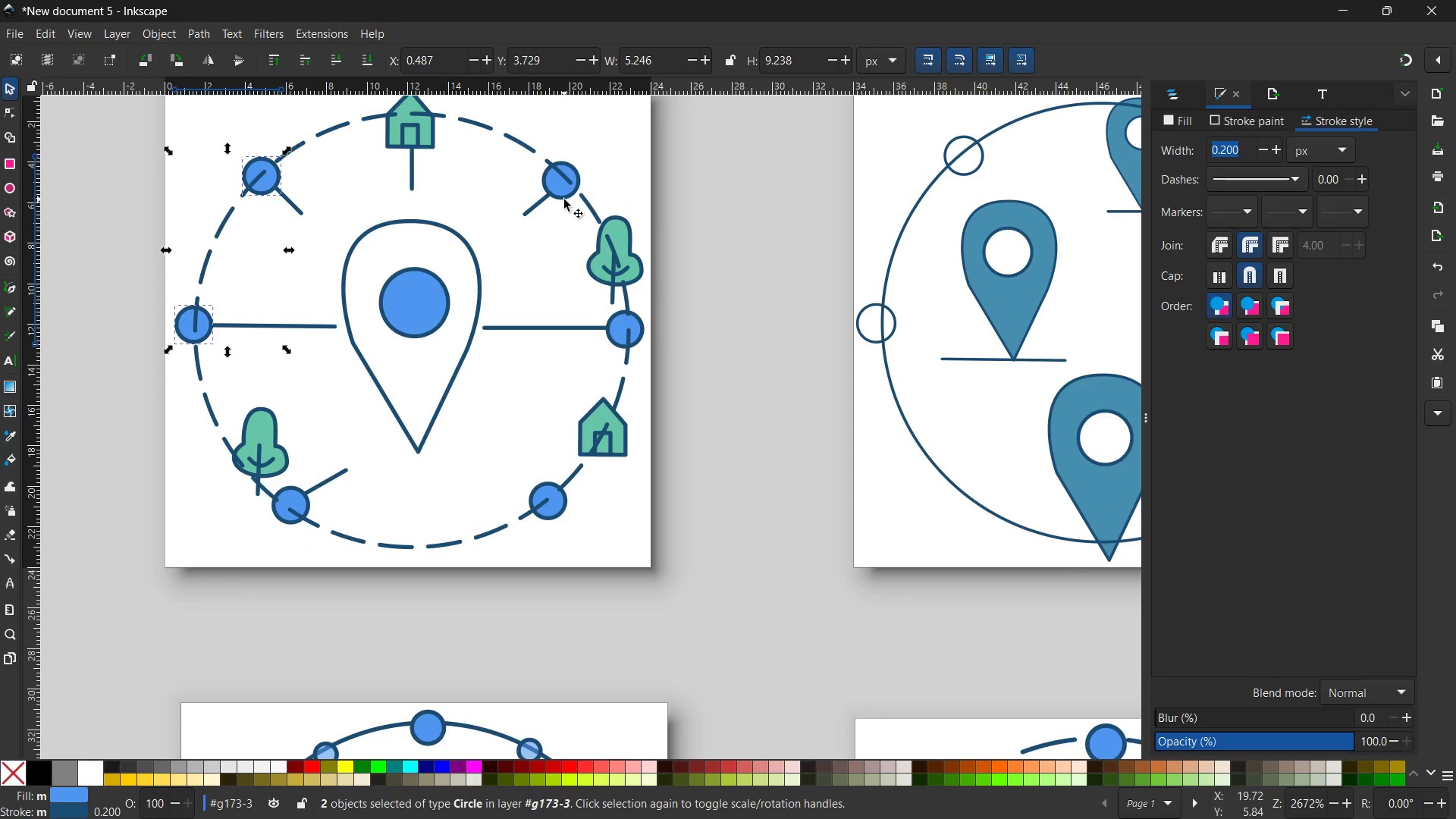 
left_click([563, 197])
 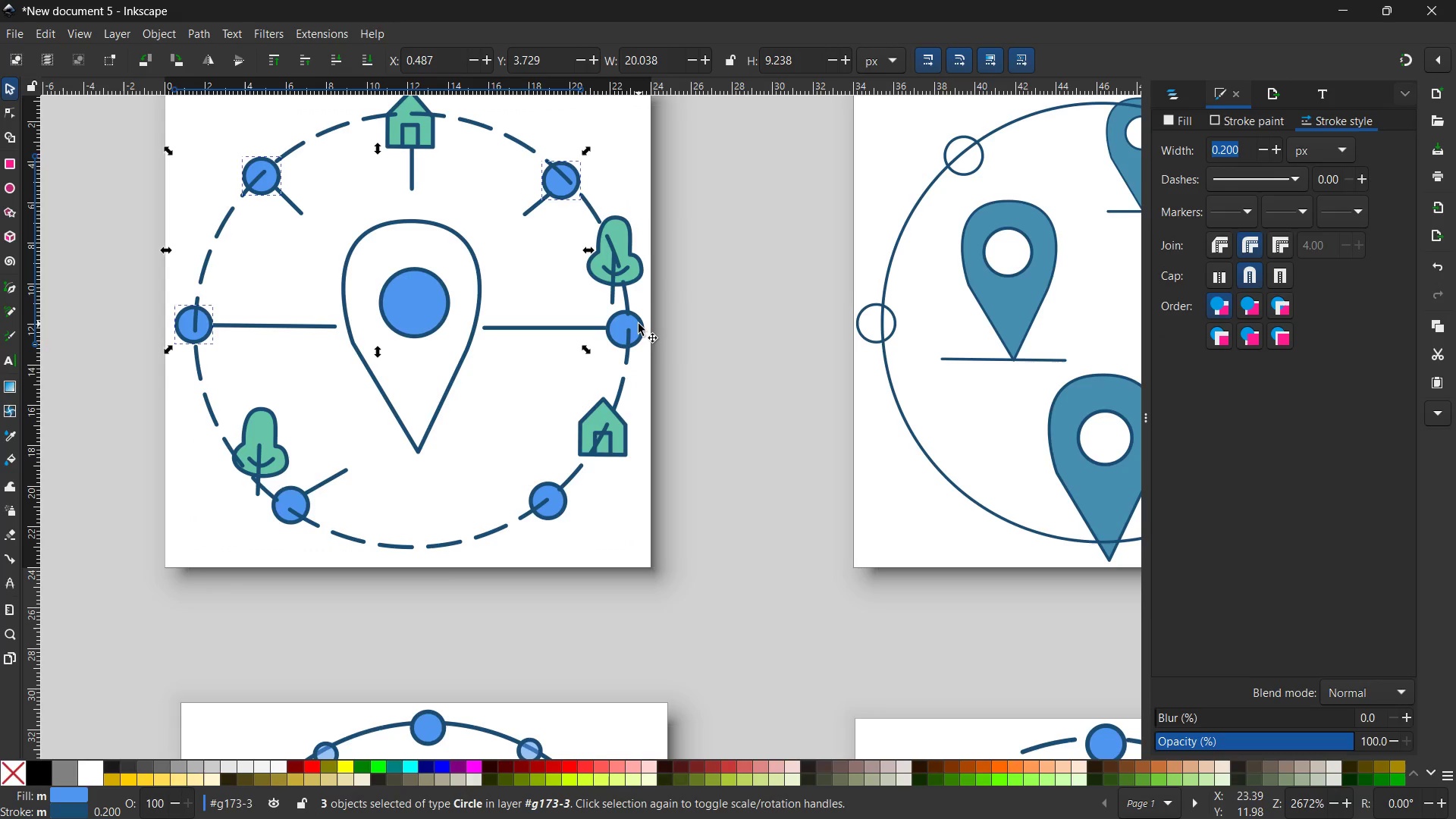 
left_click([639, 322])
 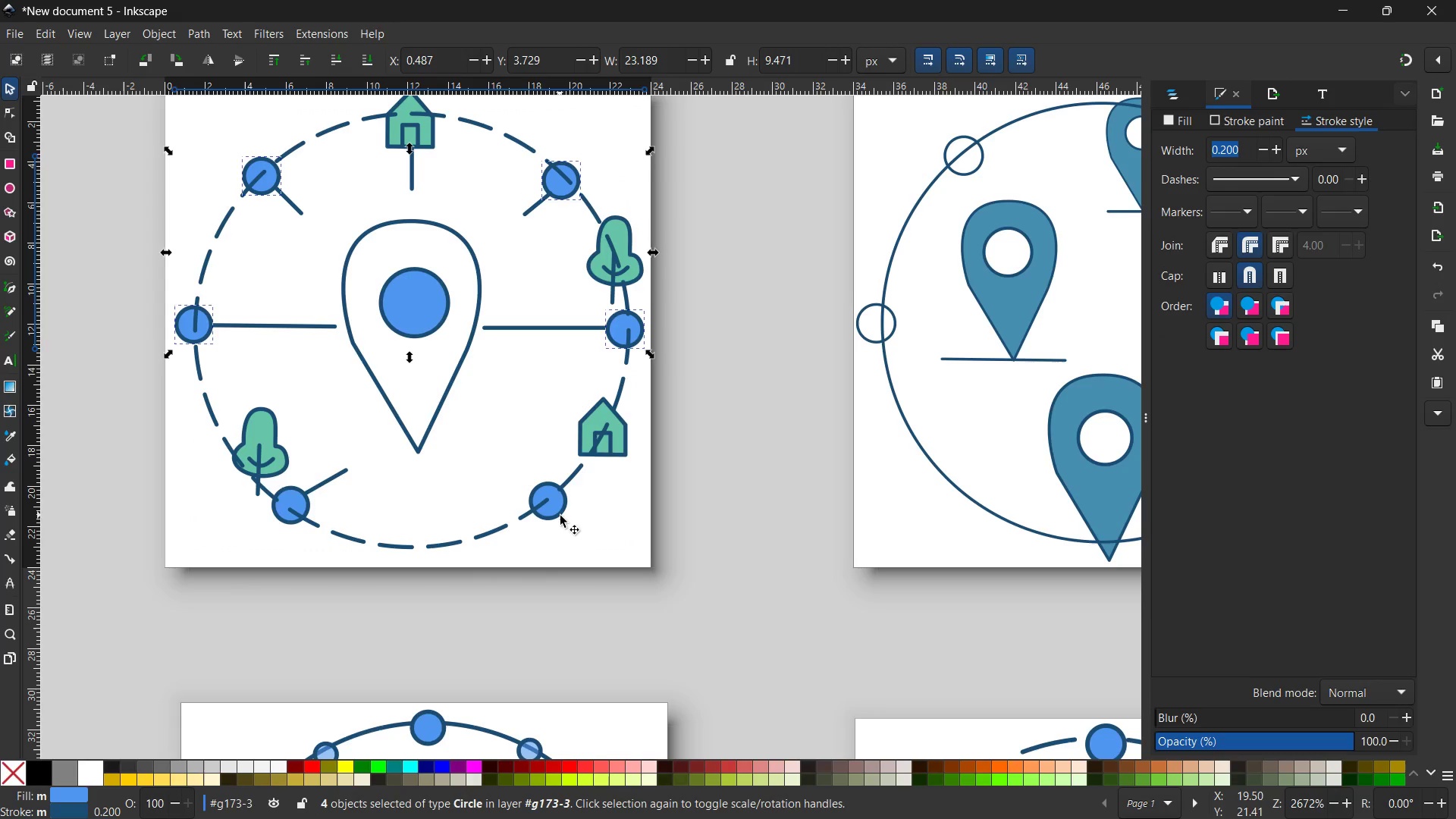 
left_click([561, 517])
 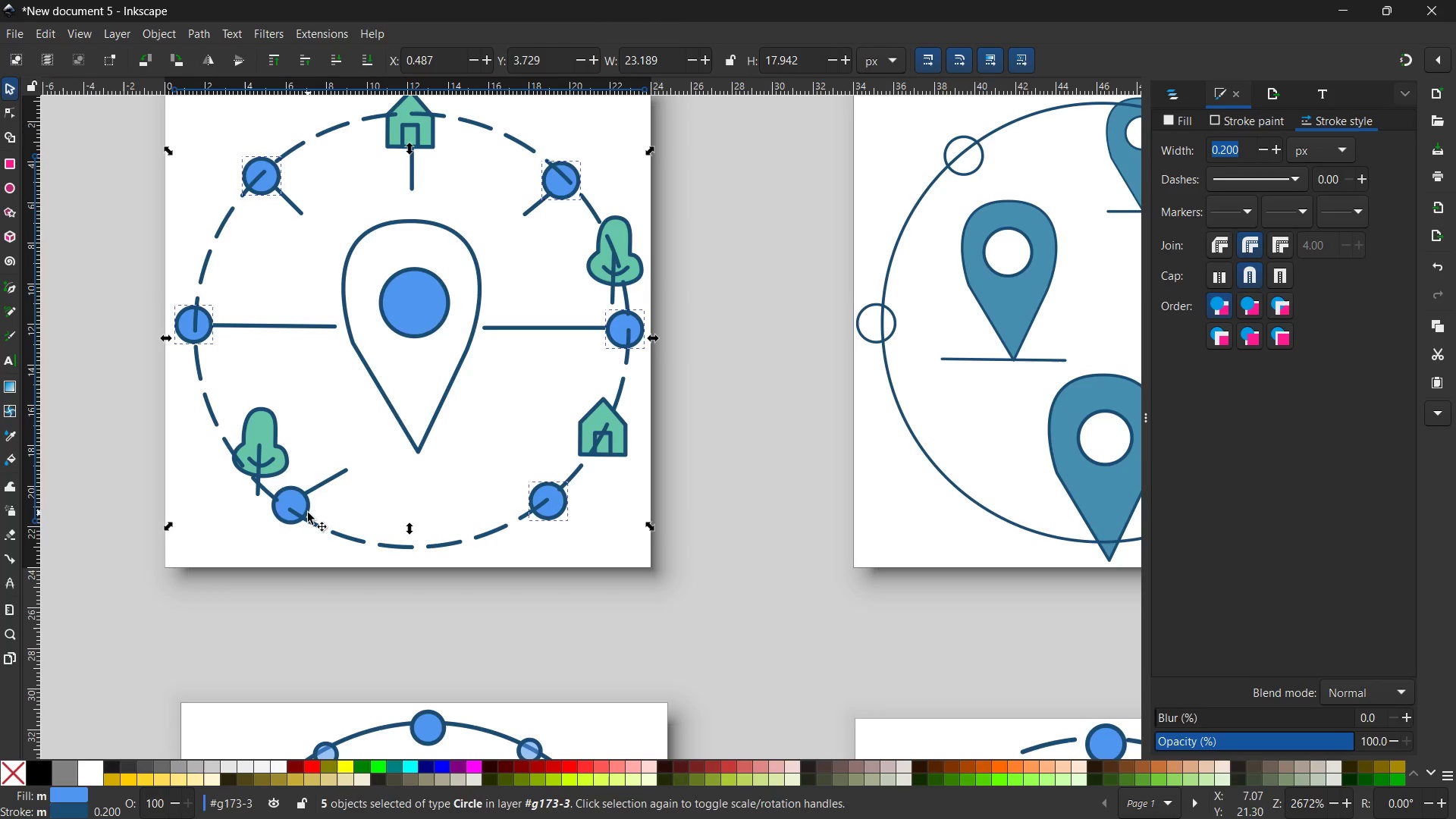 
left_click([307, 510])
 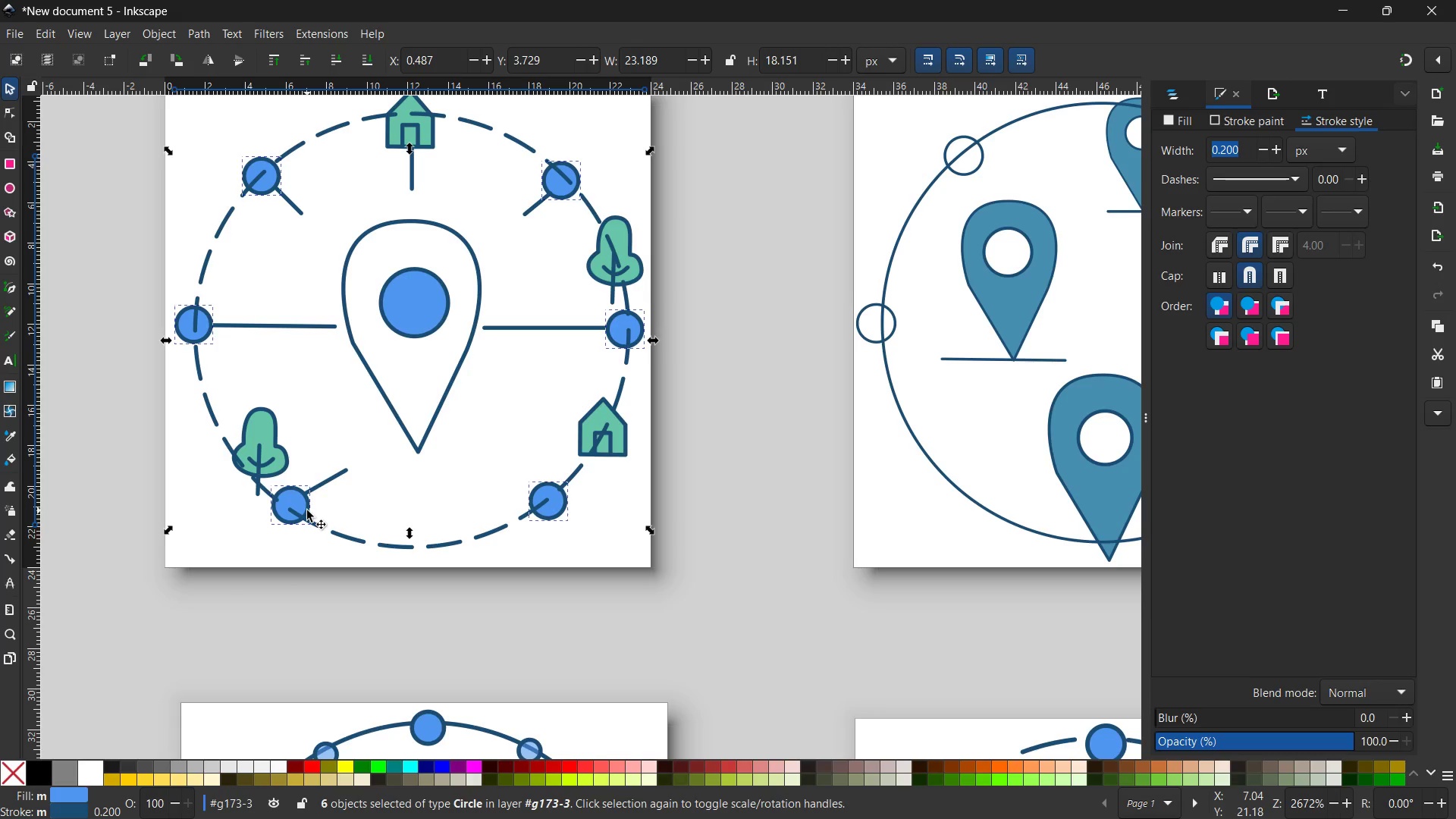 
key(Control+X)
 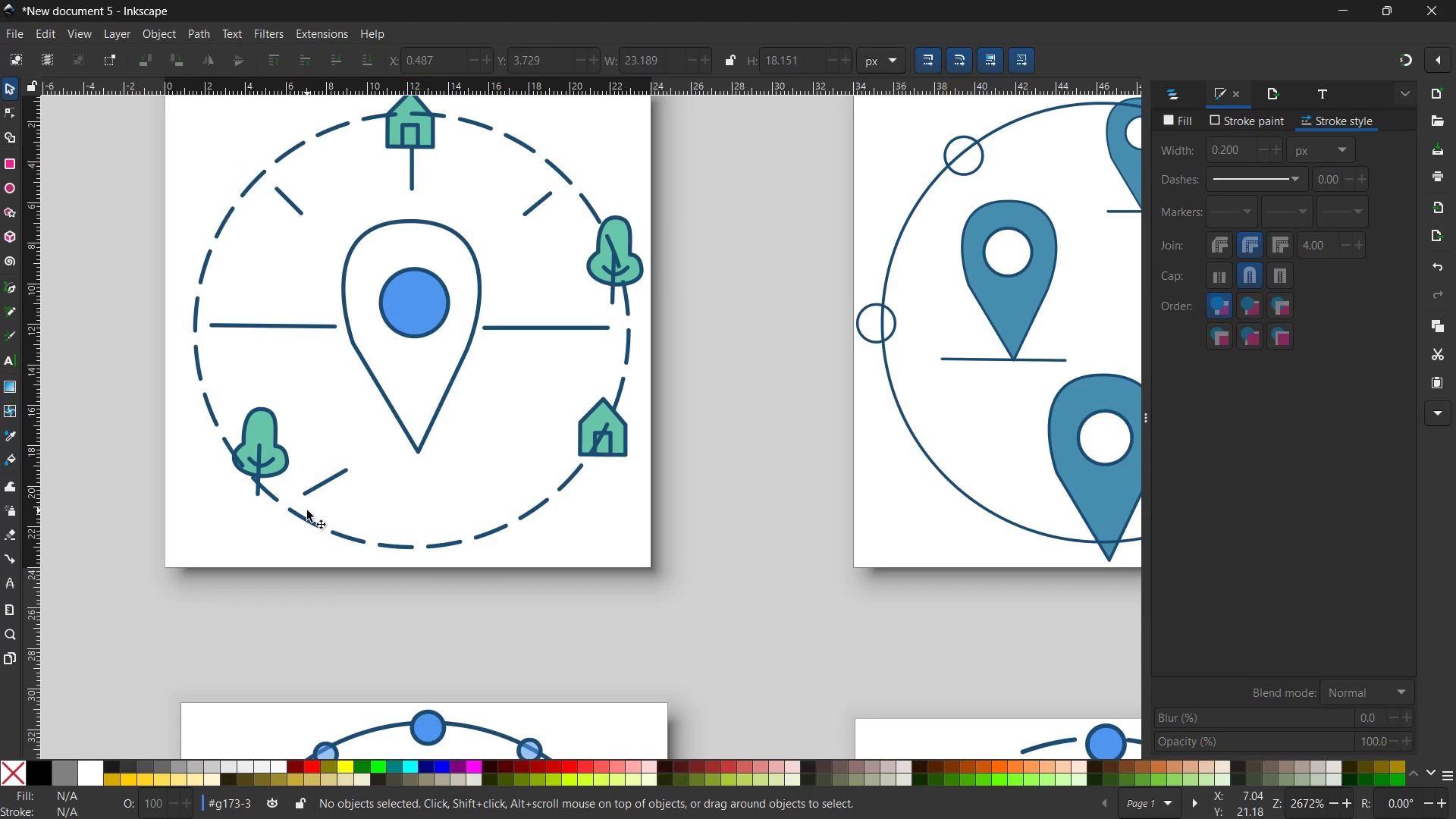 
key(Control+V)
 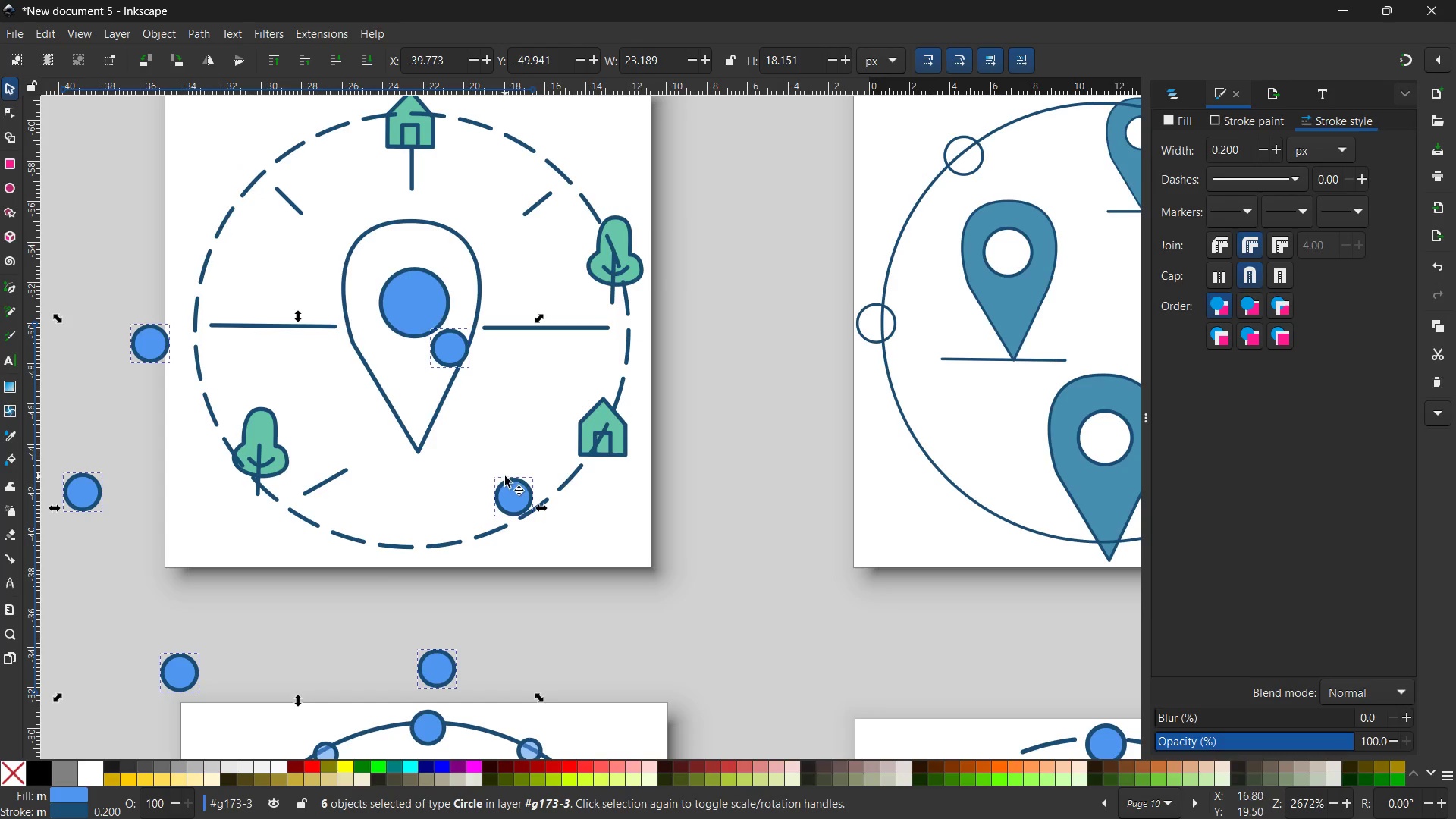 
wait(5.64)
 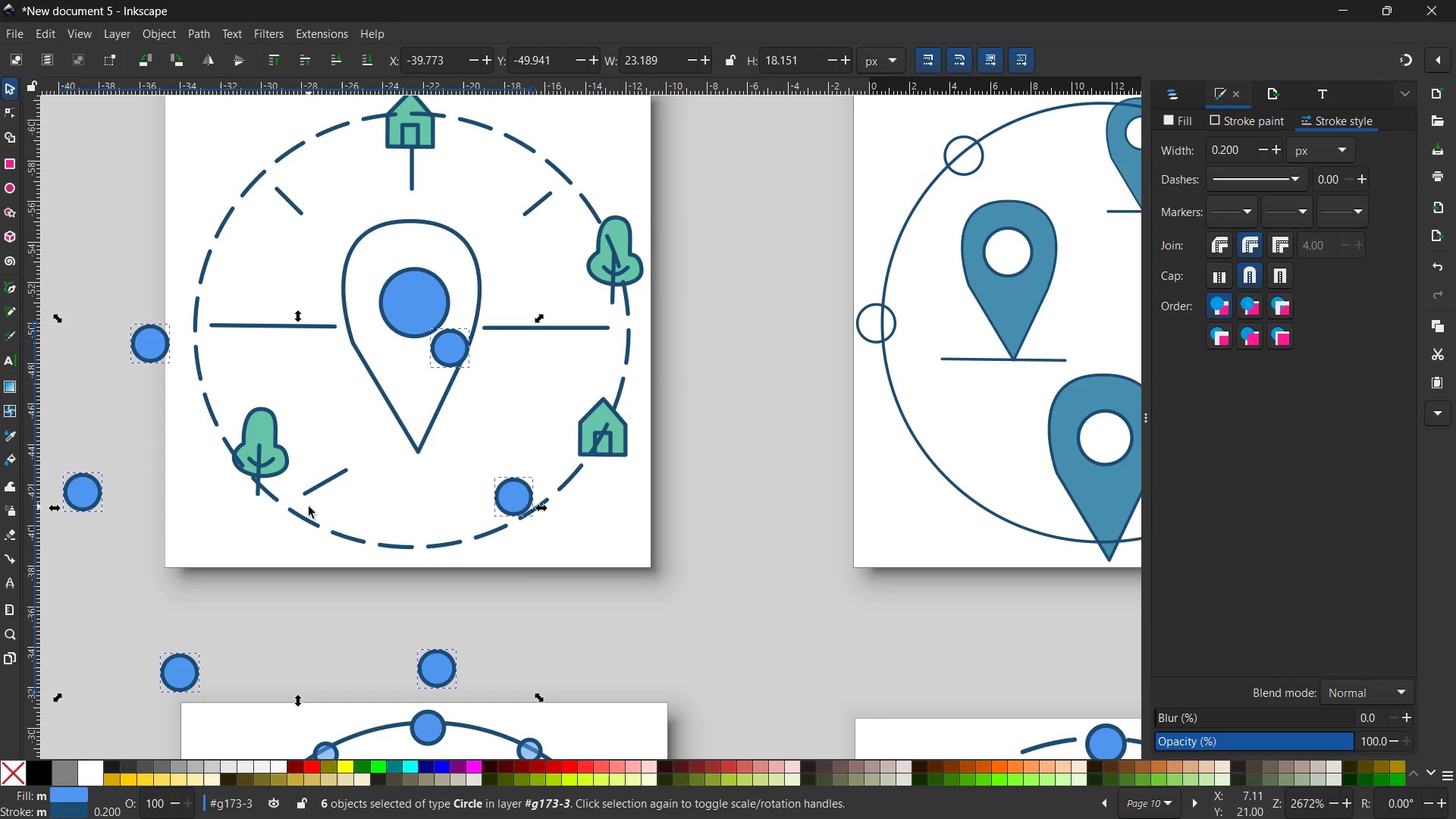 
left_click_drag(start_coordinate=[506, 510], to_coordinate=[617, 338])
 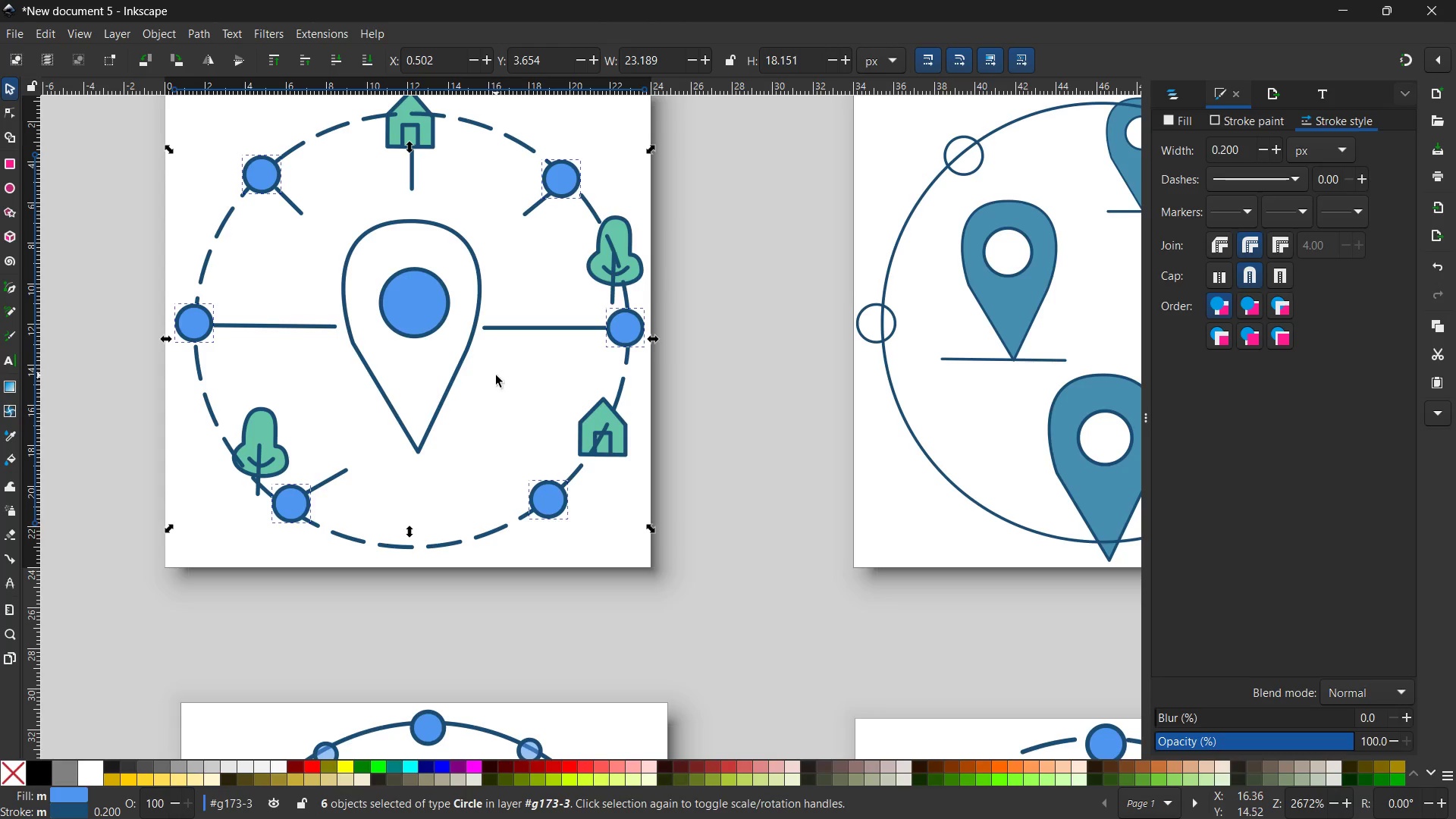 
left_click([496, 375])
 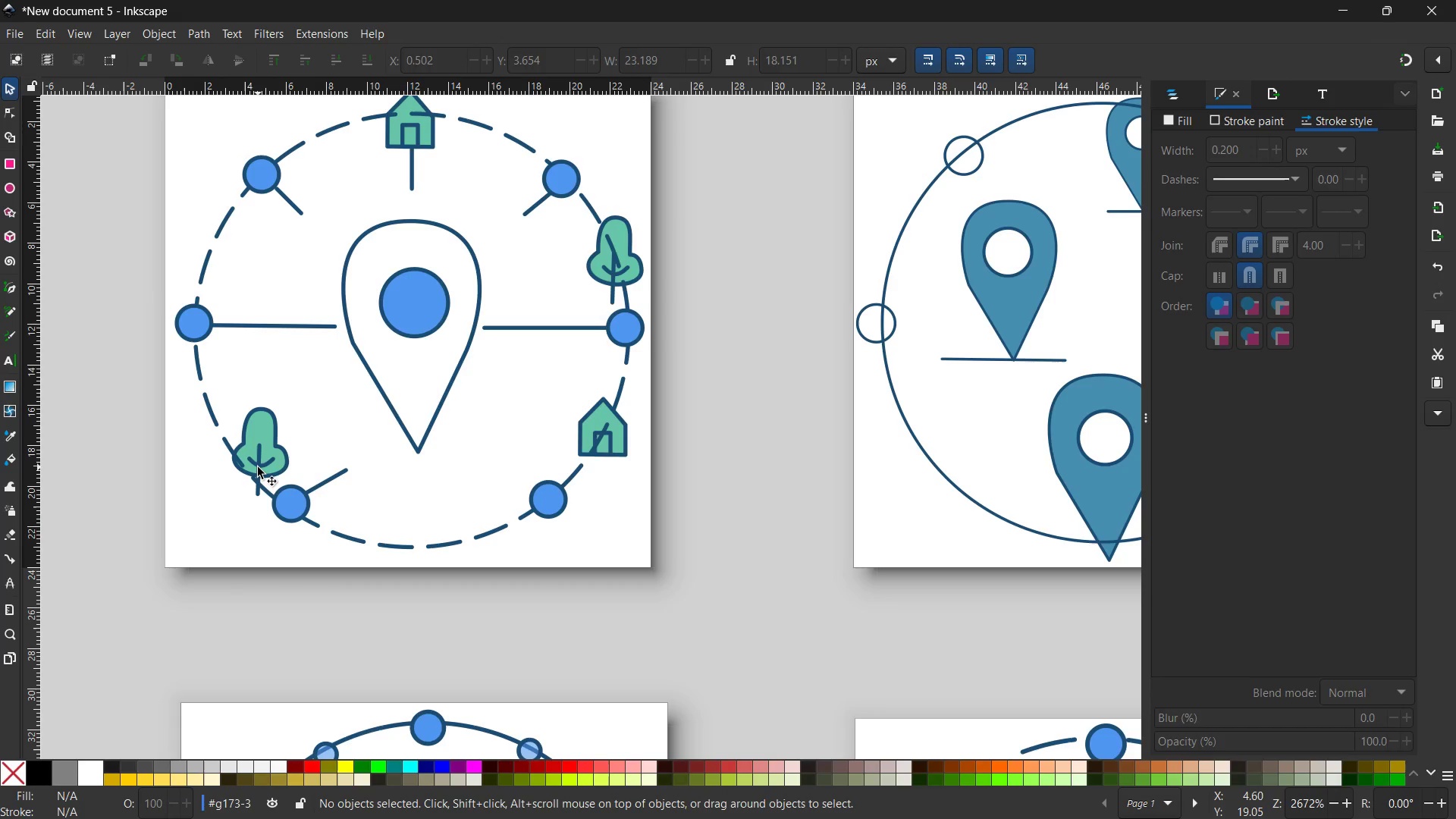 
left_click([260, 465])
 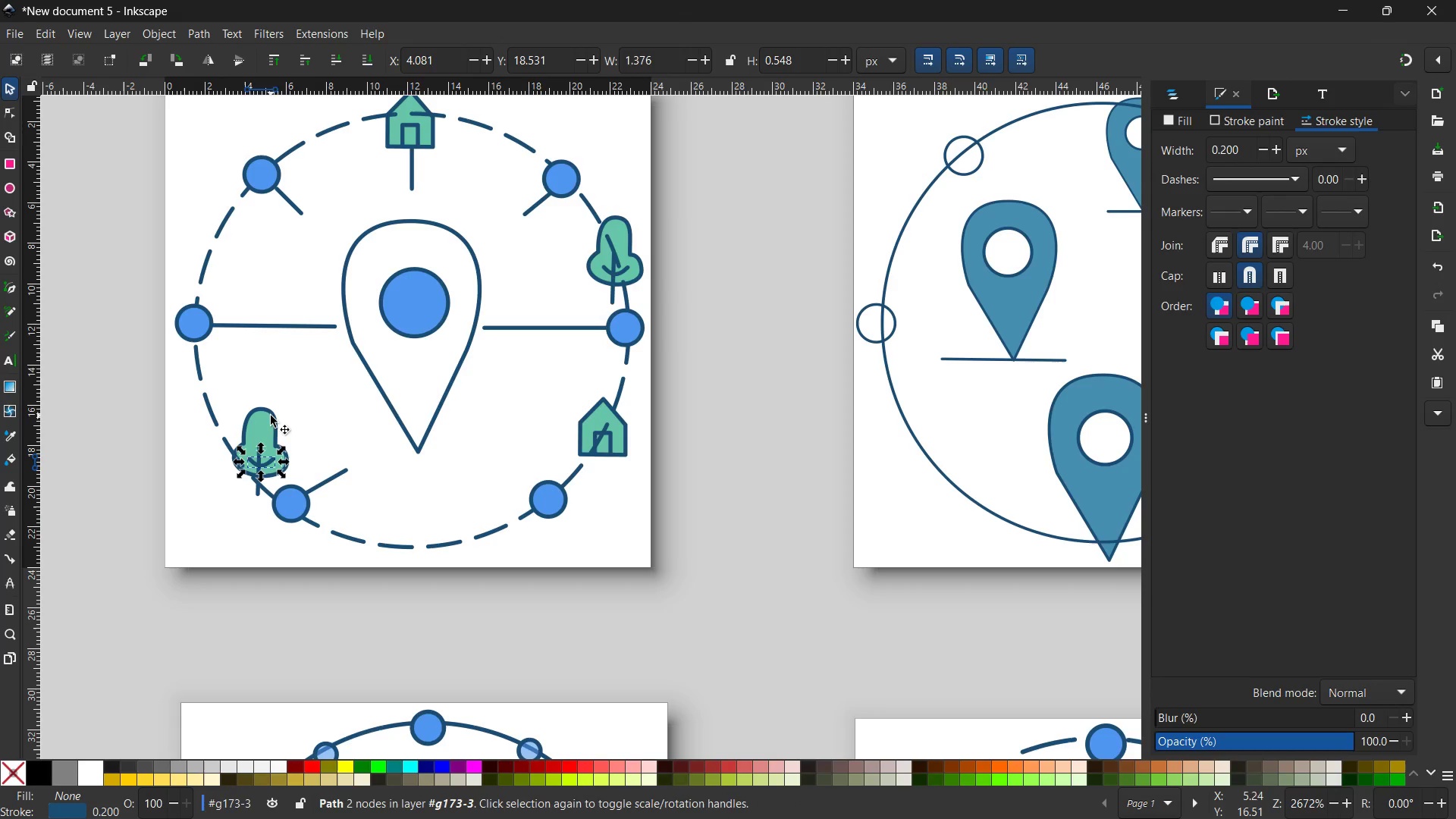 
hold_key(key=ControlLeft, duration=0.52)
scroll: coordinate [268, 422], scroll_direction: up, amount: 4.0
 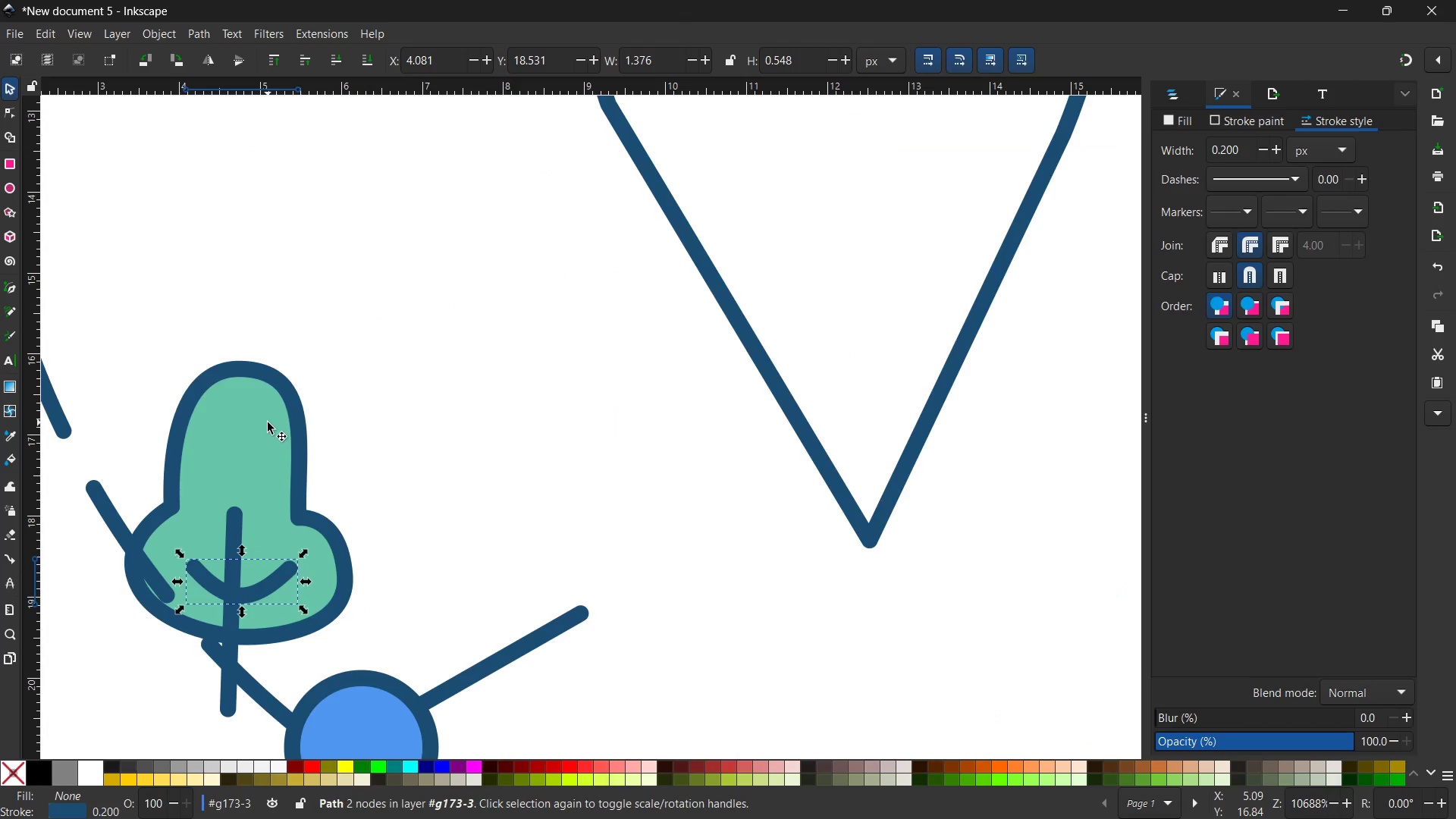 
hold_key(key=ShiftLeft, duration=1.77)
left_click([292, 416])
 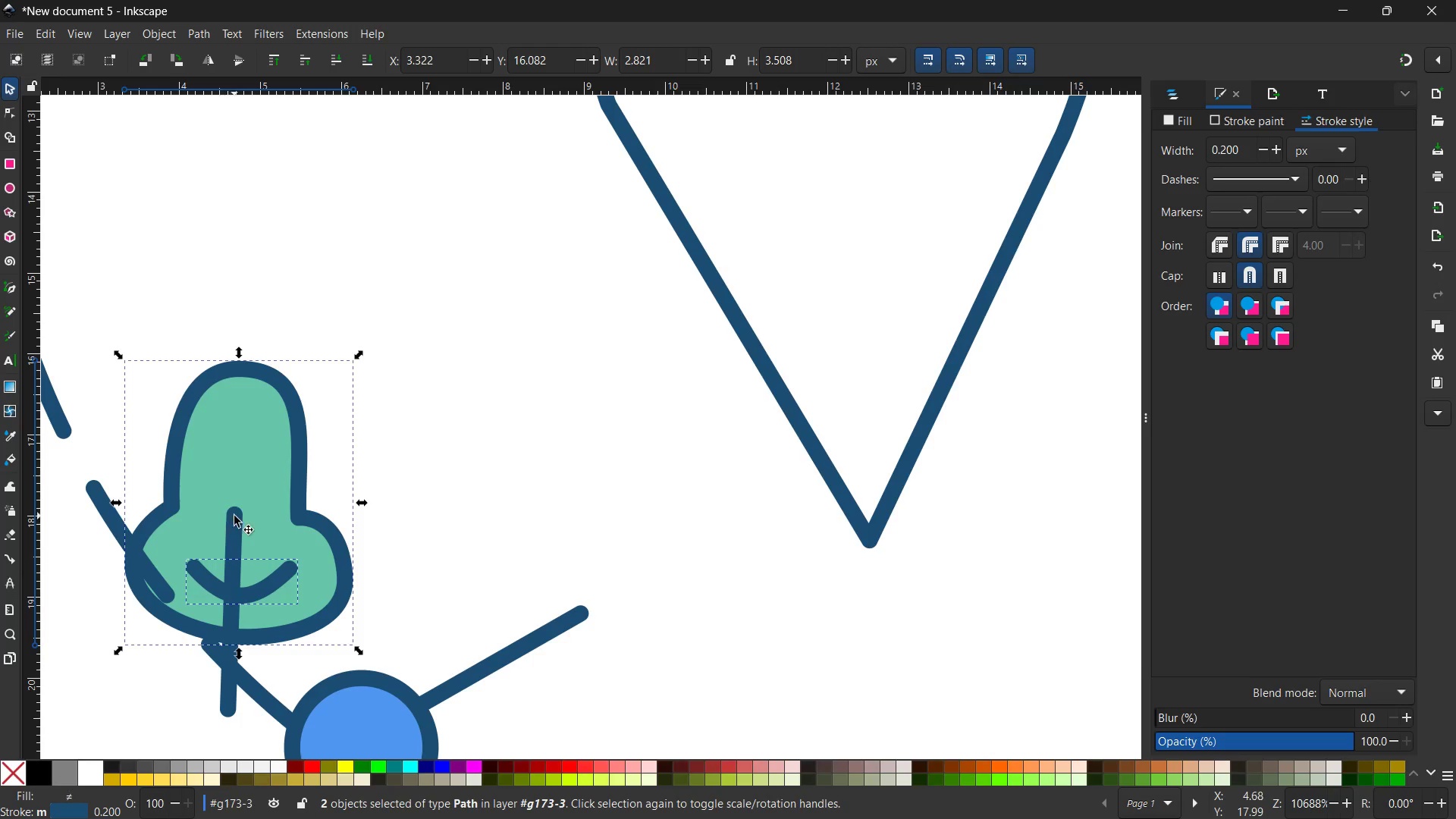 
left_click([234, 516])
 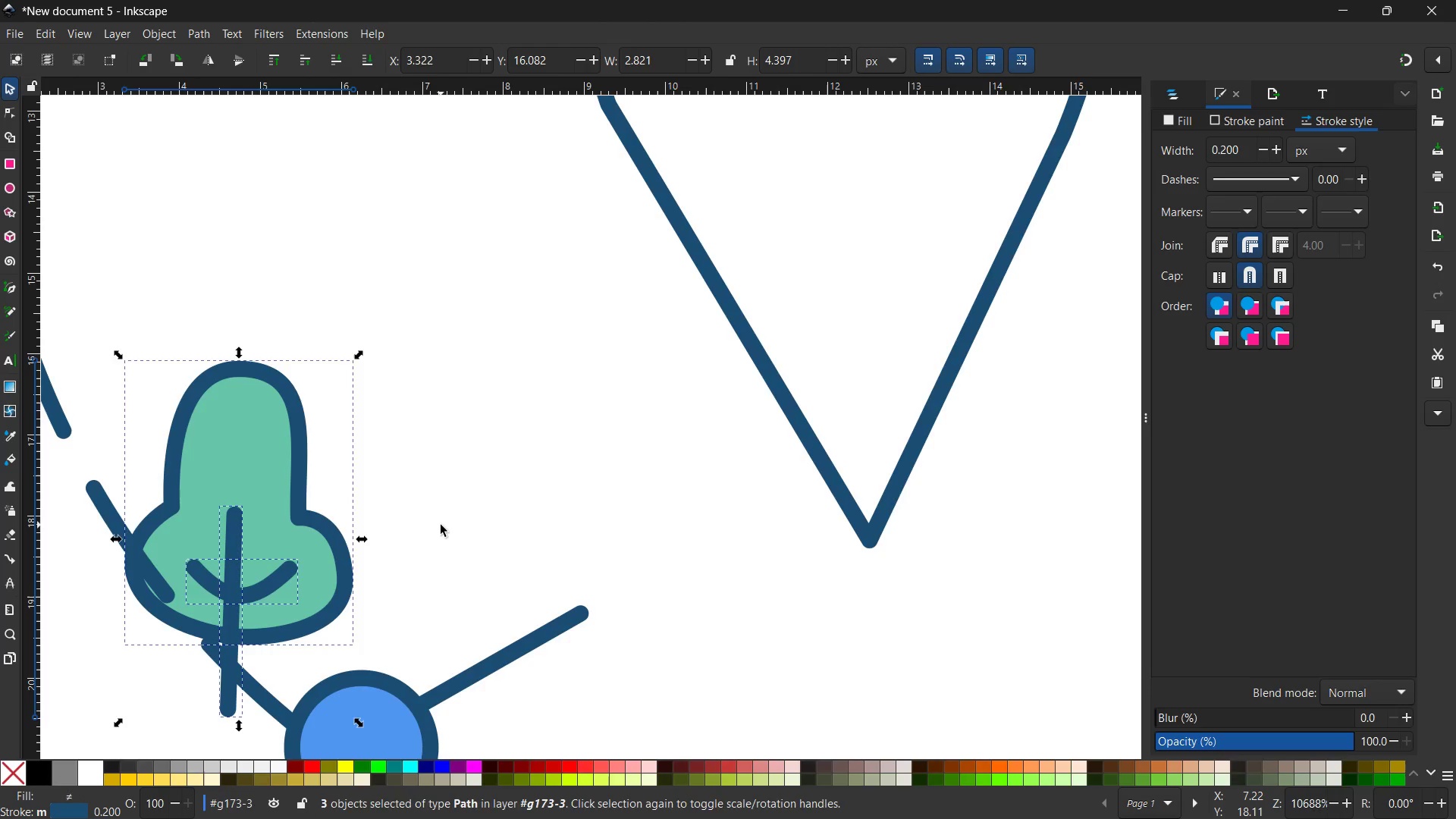 
hold_key(key=ControlLeft, duration=0.31)
scroll: coordinate [441, 525], scroll_direction: down, amount: 4.0
 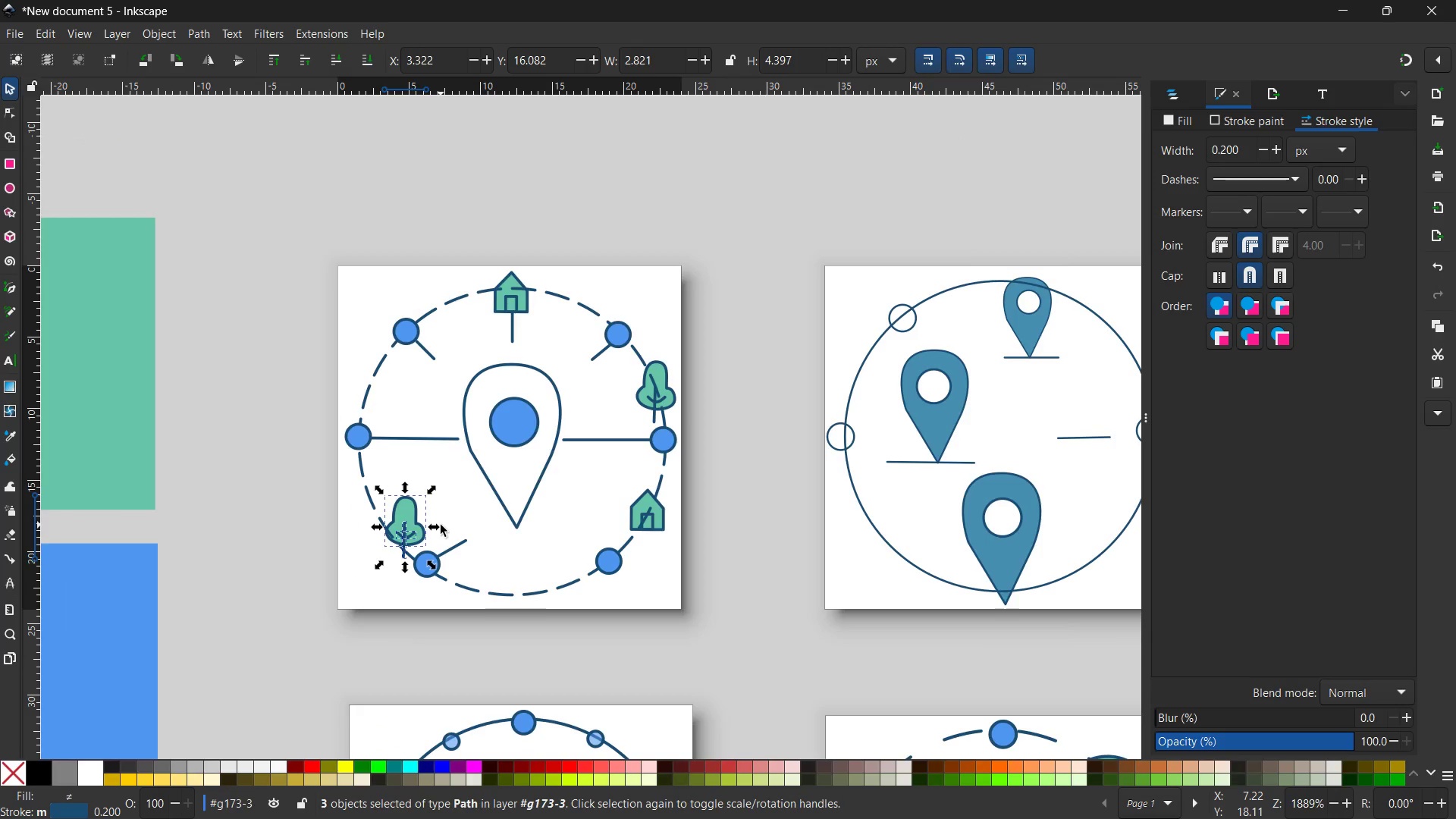 
key(Control+ControlLeft)
 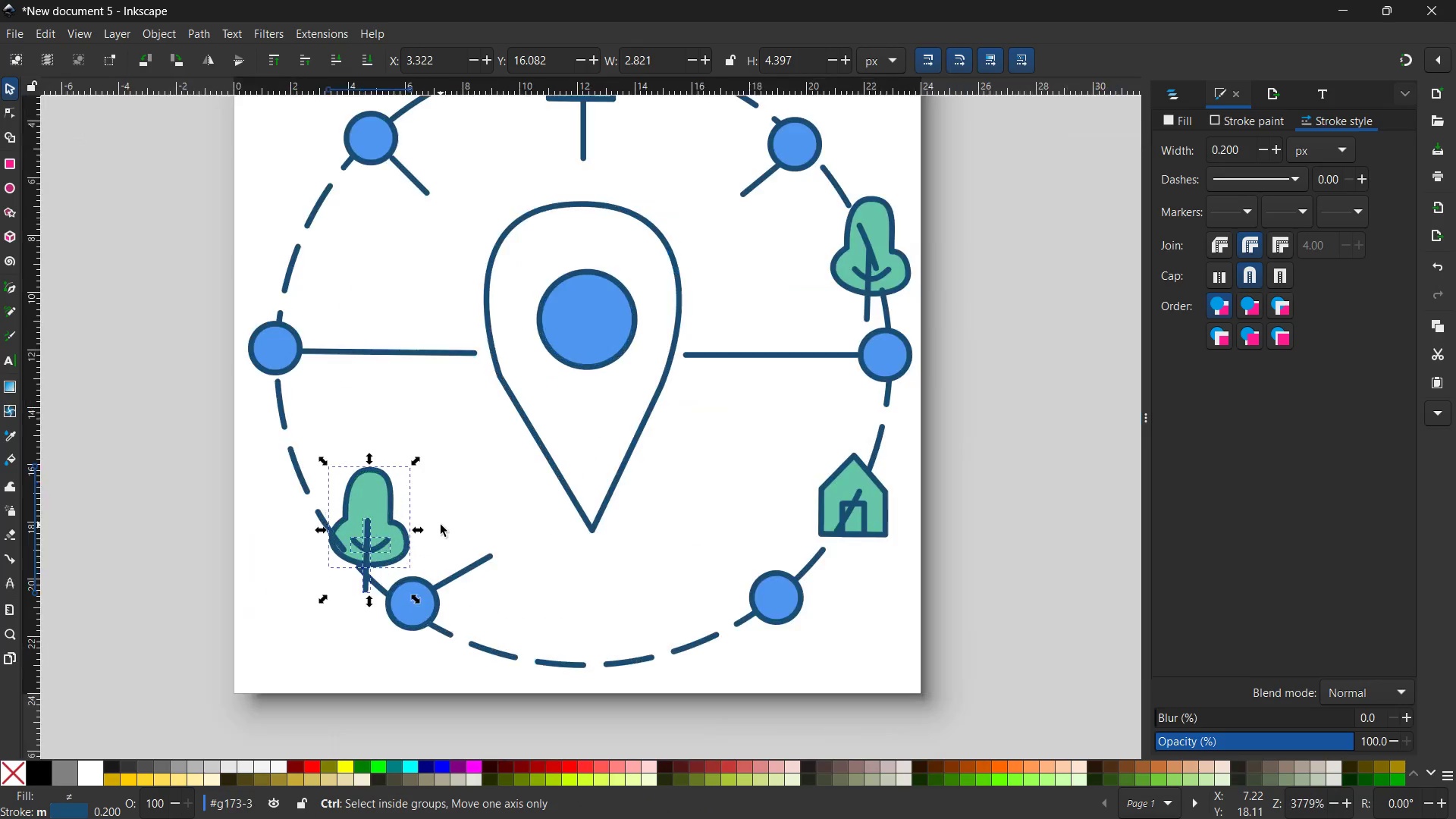 
scroll: coordinate [441, 525], scroll_direction: up, amount: 1.0
 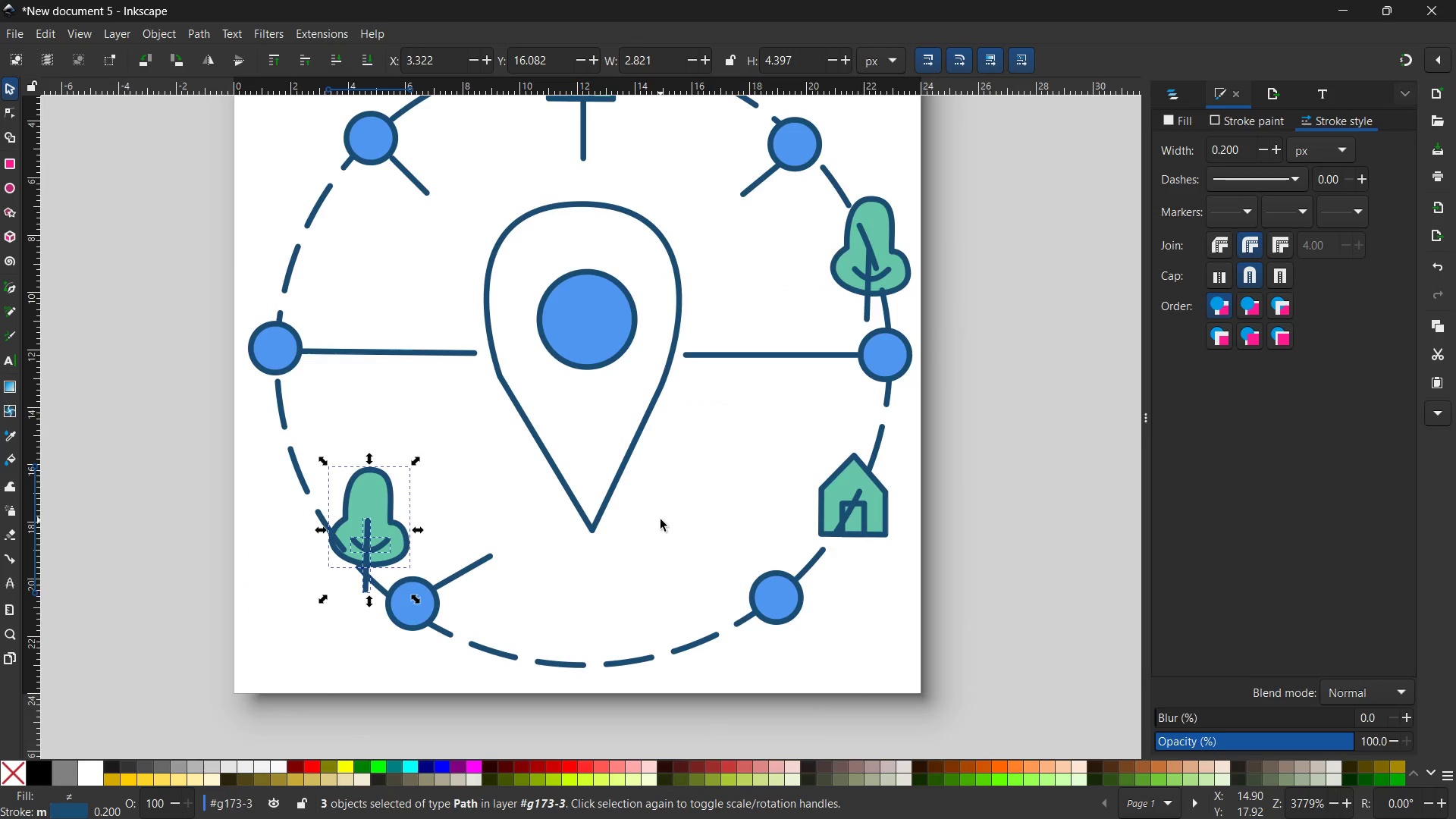 
hold_key(key=Space, duration=1.03)
 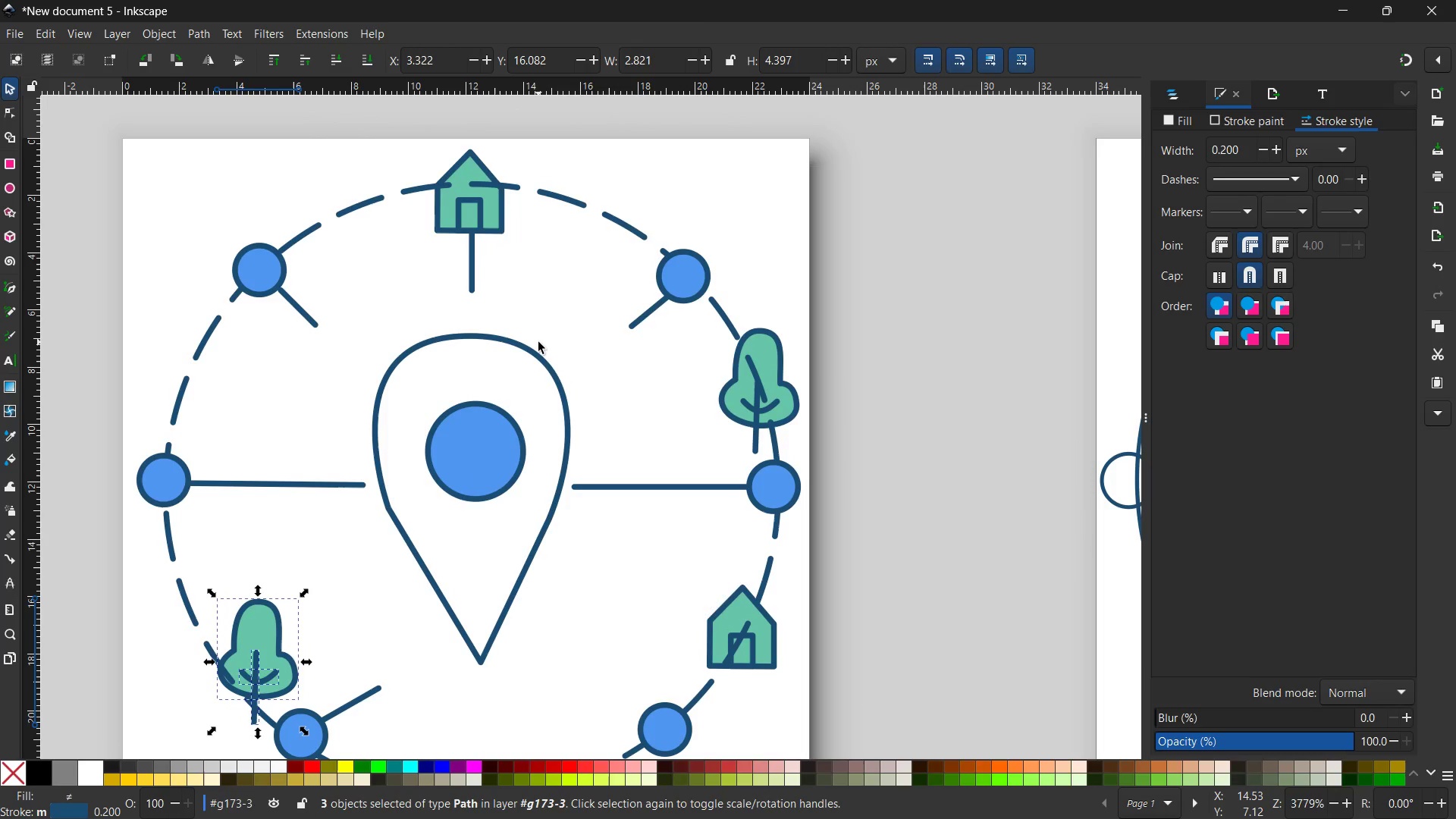 
left_click_drag(start_coordinate=[676, 491], to_coordinate=[565, 623])
 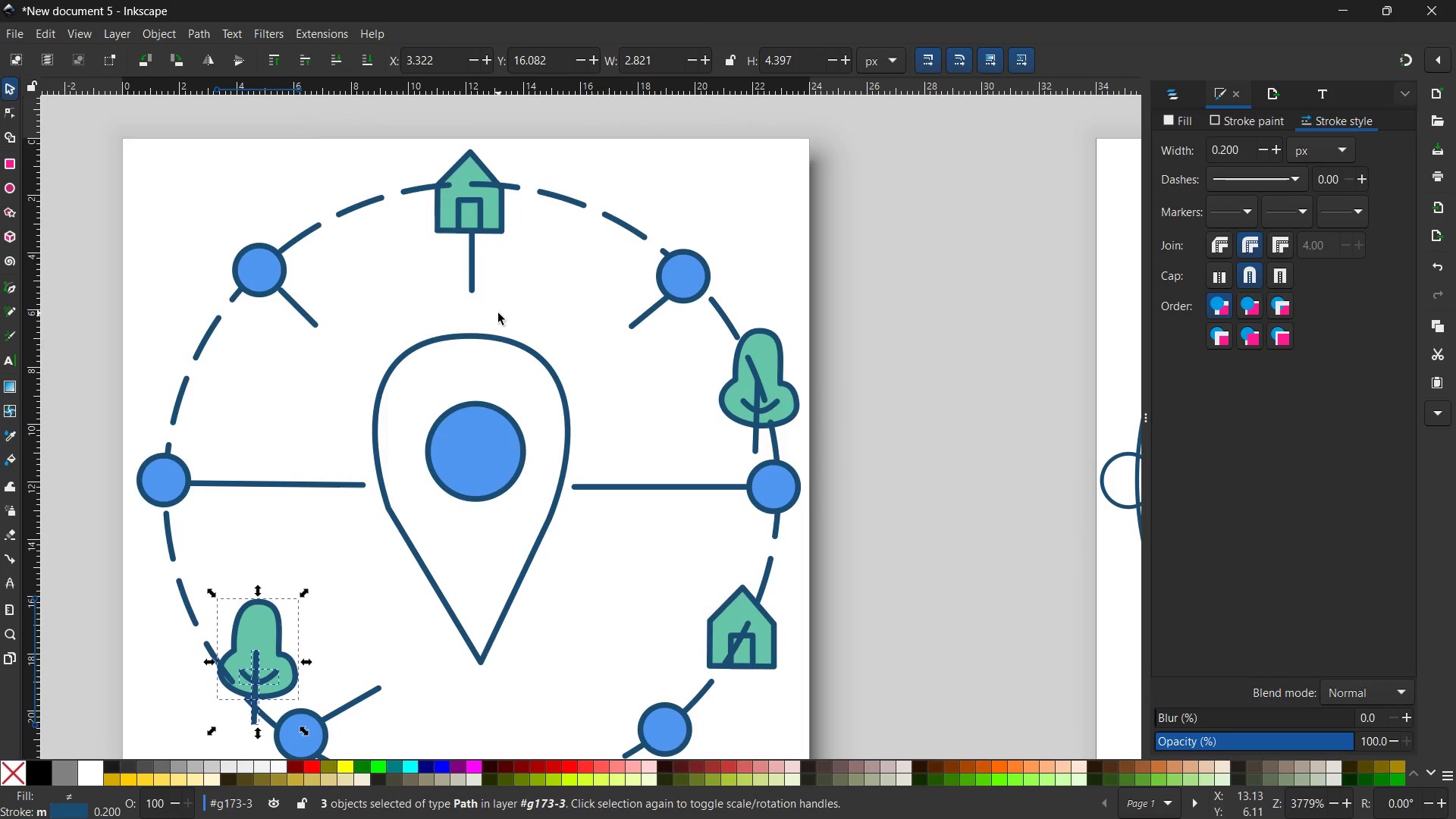 
hold_key(key=ShiftLeft, duration=11.55)
left_click([480, 203])
 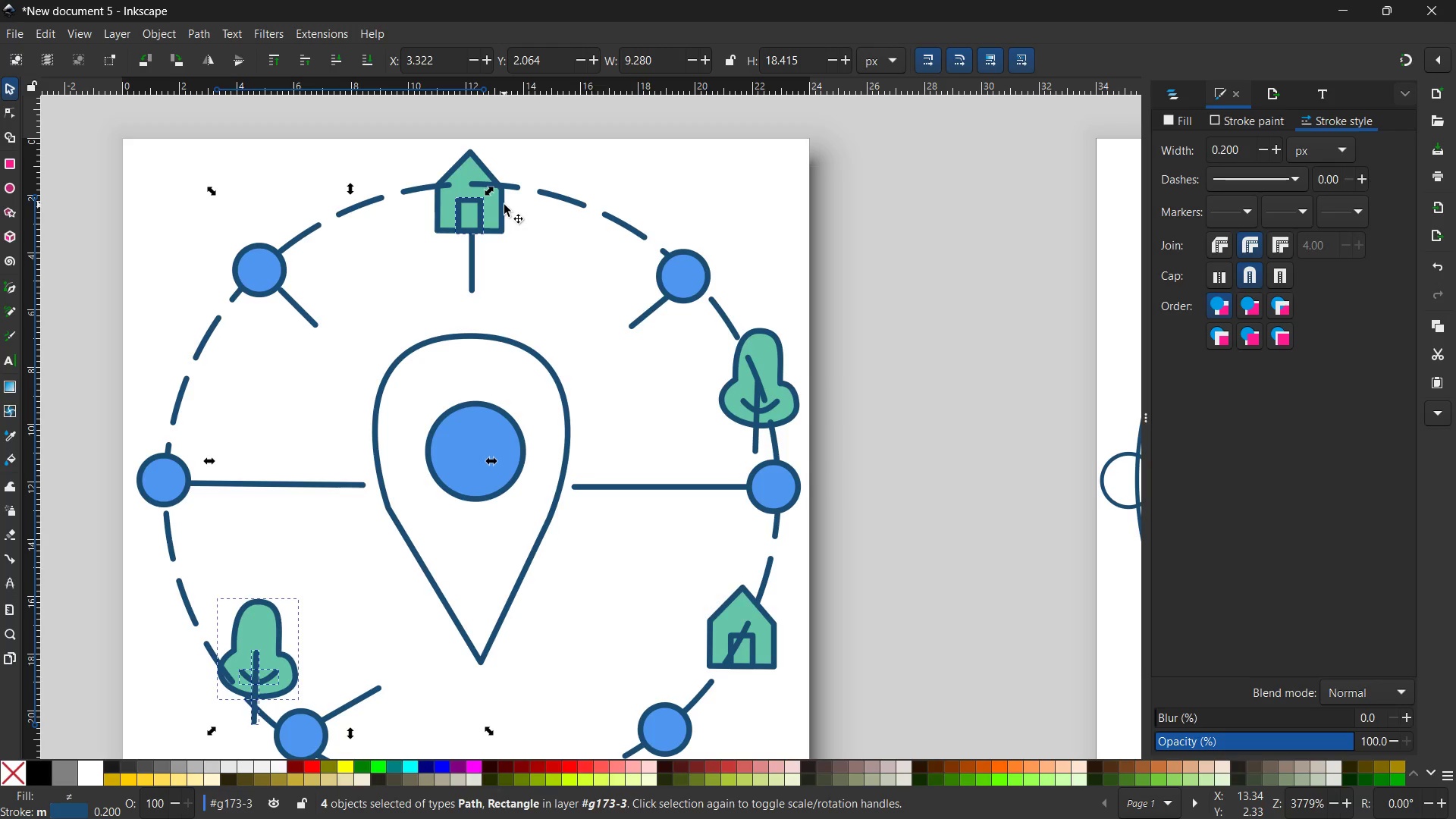 
left_click([504, 205])
 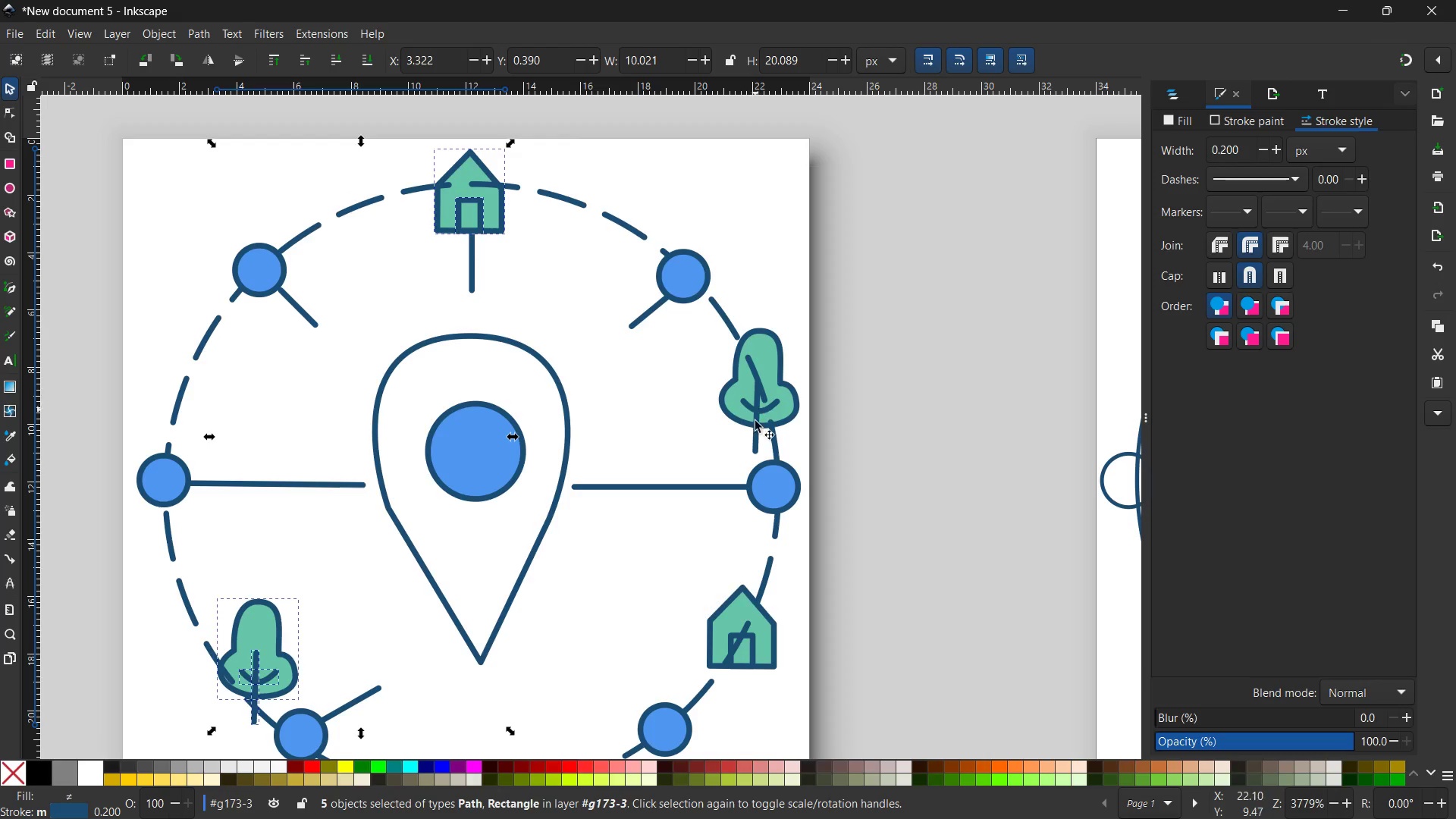 
left_click([755, 438])
 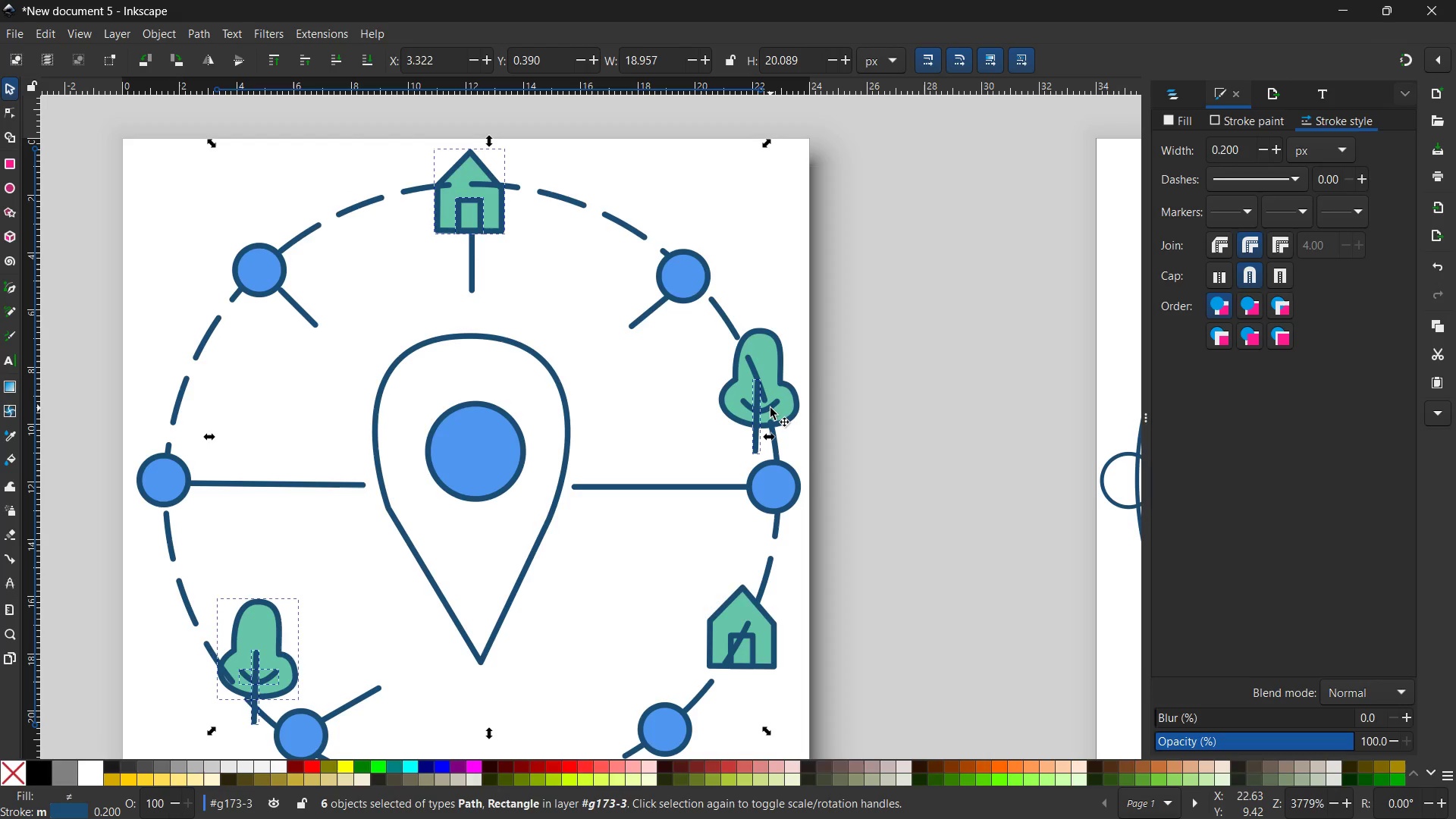 
left_click([770, 408])
 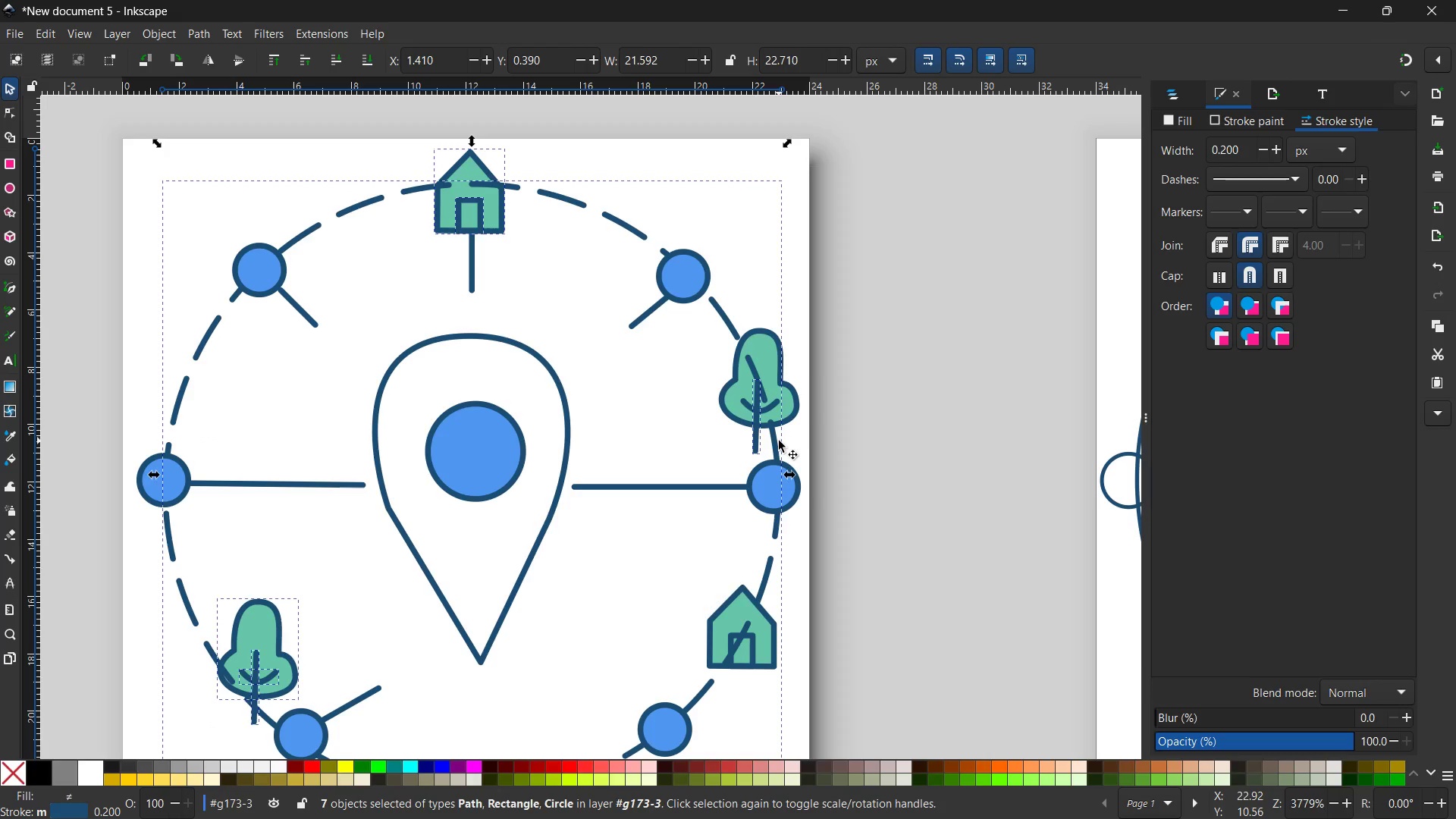 
left_click([774, 441])
 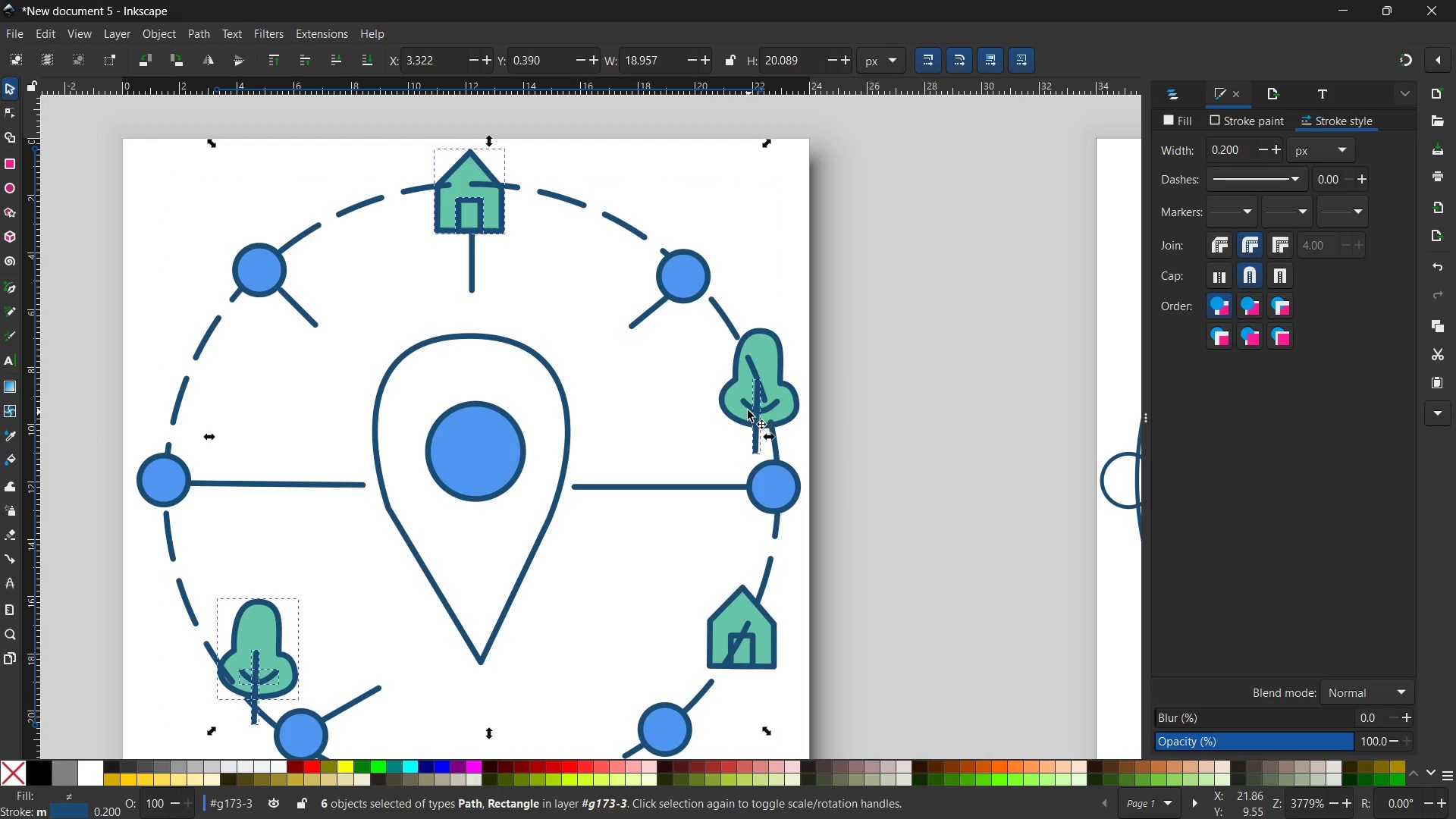 
left_click([747, 405])
 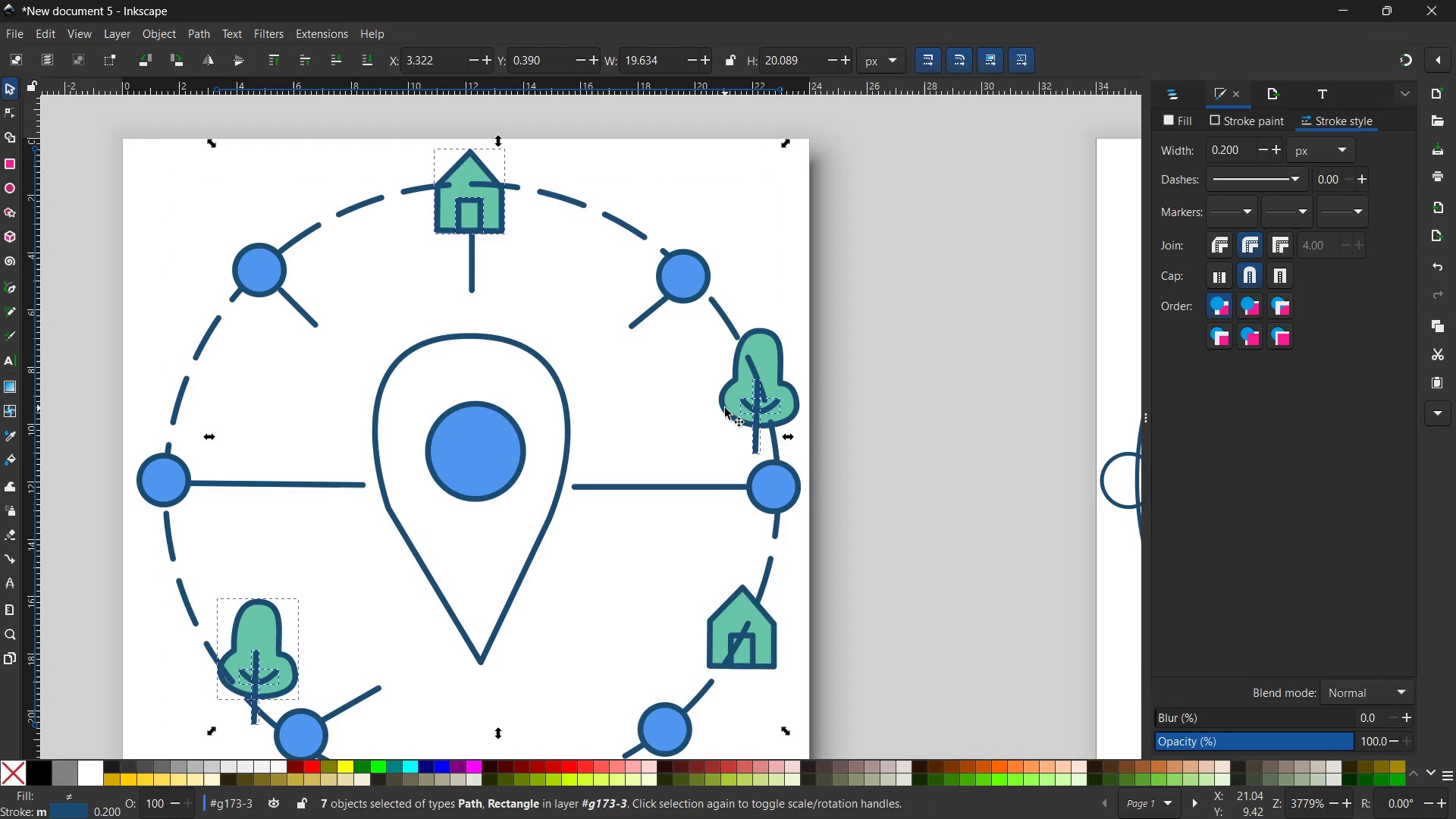 
left_click([725, 408])
 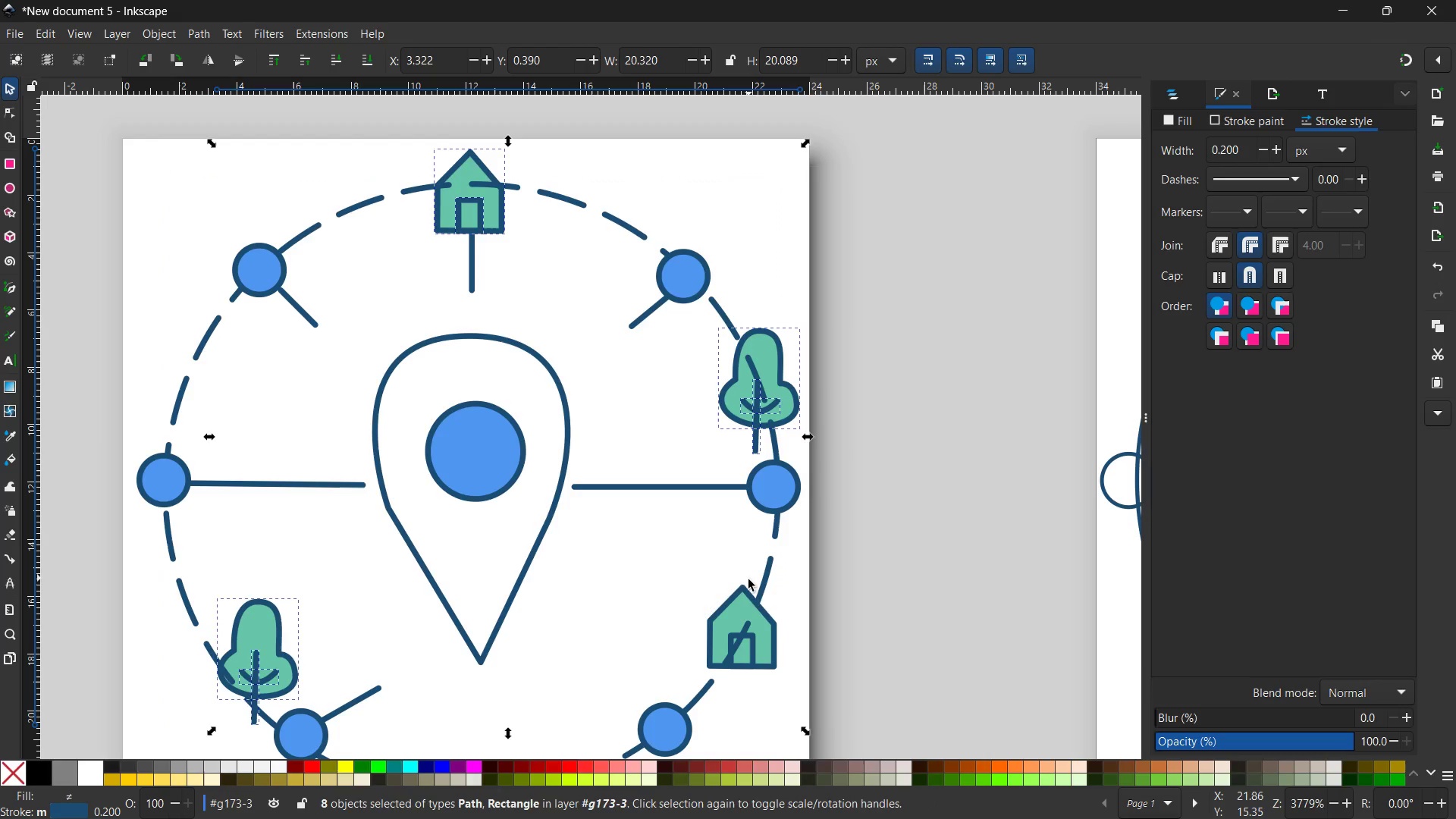 
hold_key(key=ShiftLeft, duration=2.2)
left_click([753, 643])
 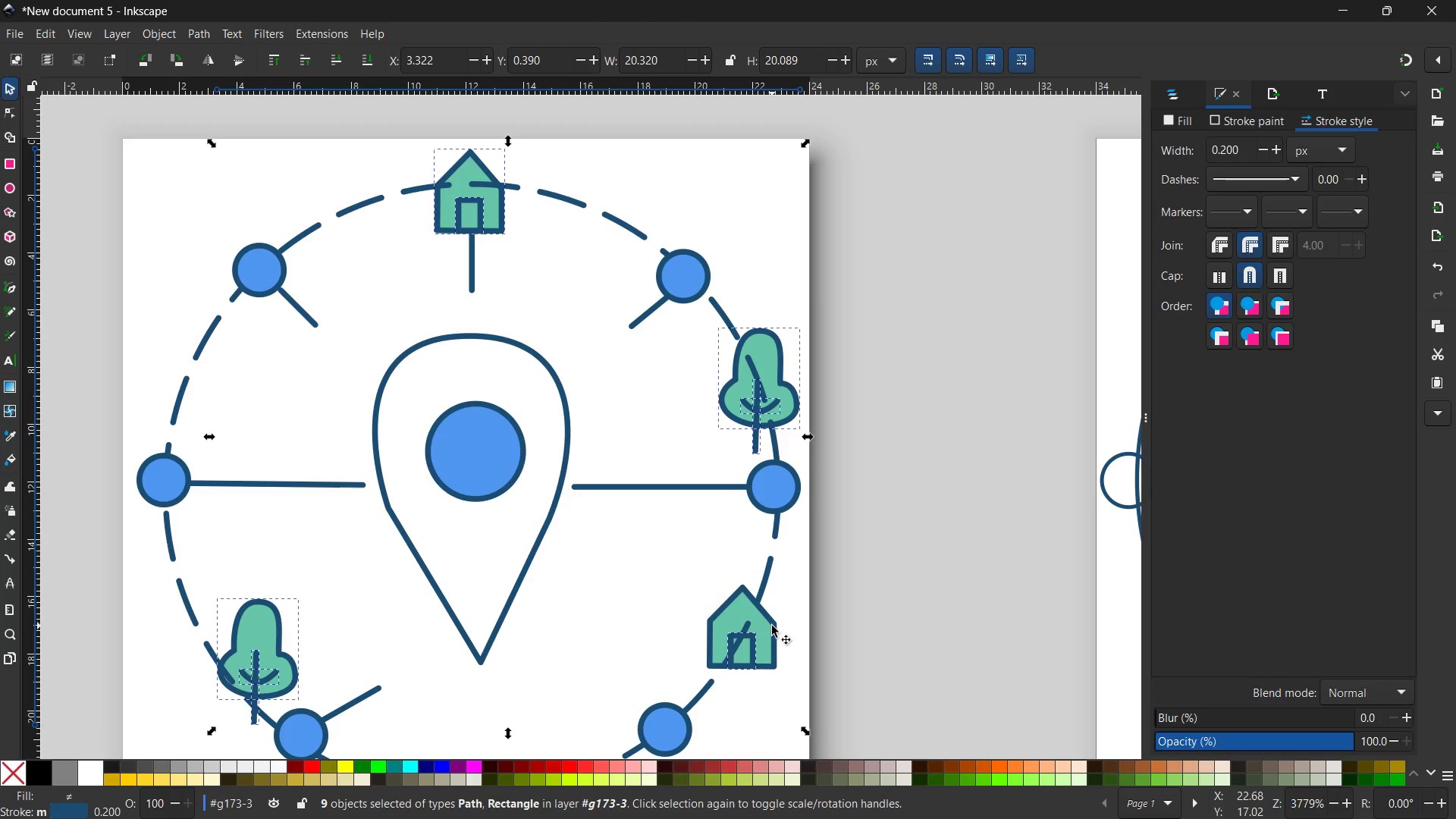 
left_click([772, 626])
 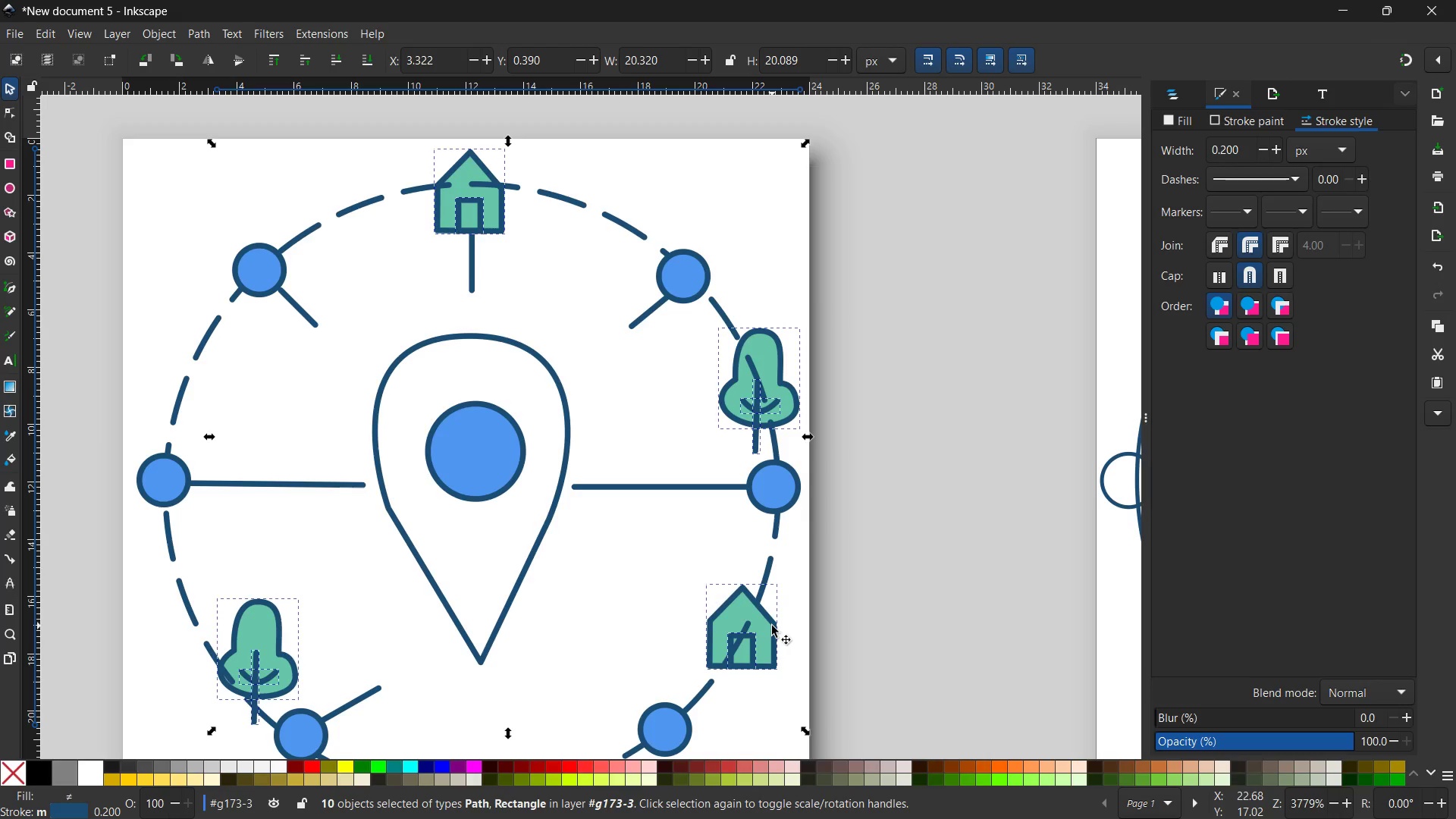 
key(Control+X)
 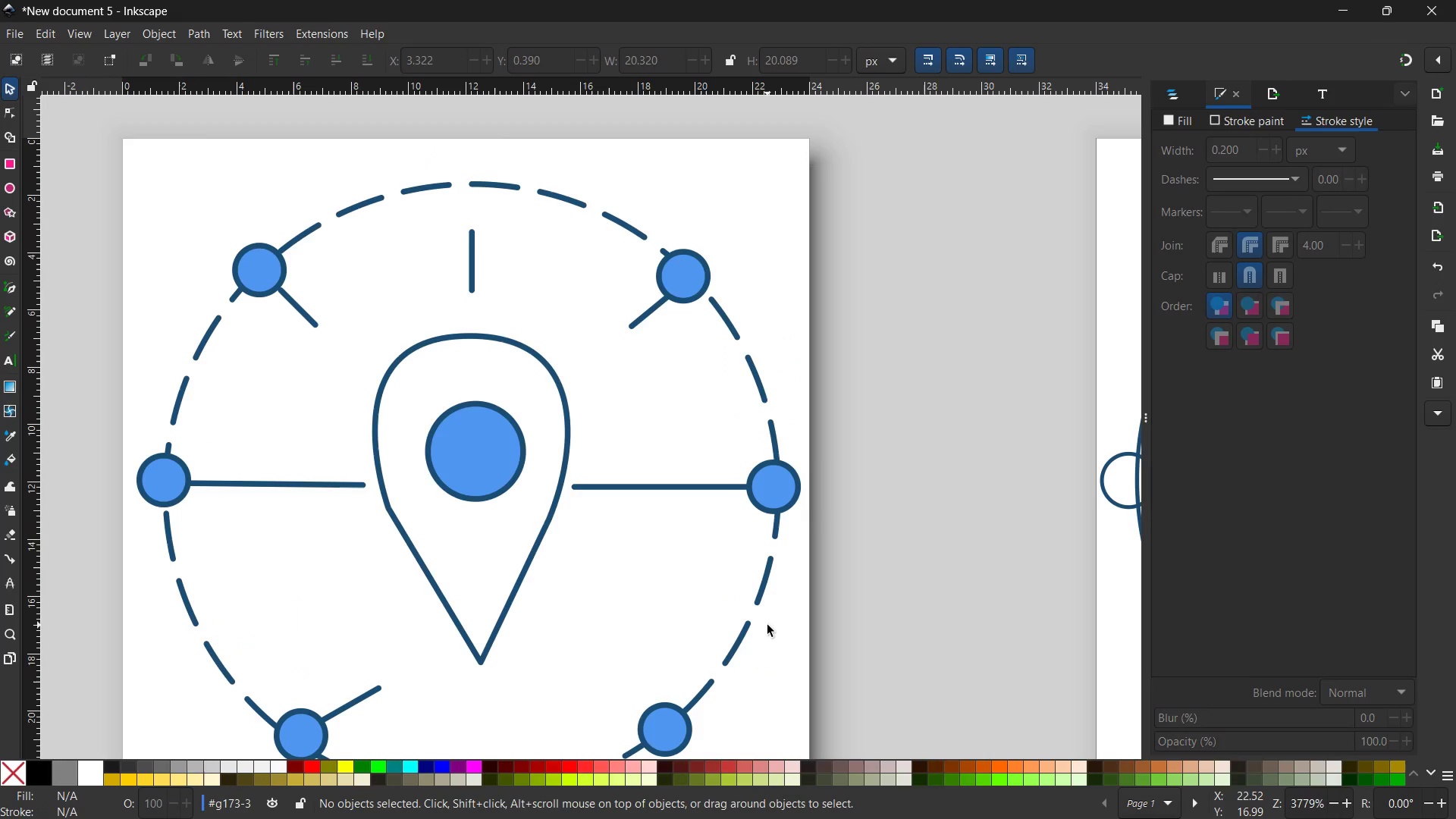 
key(Control+V)
 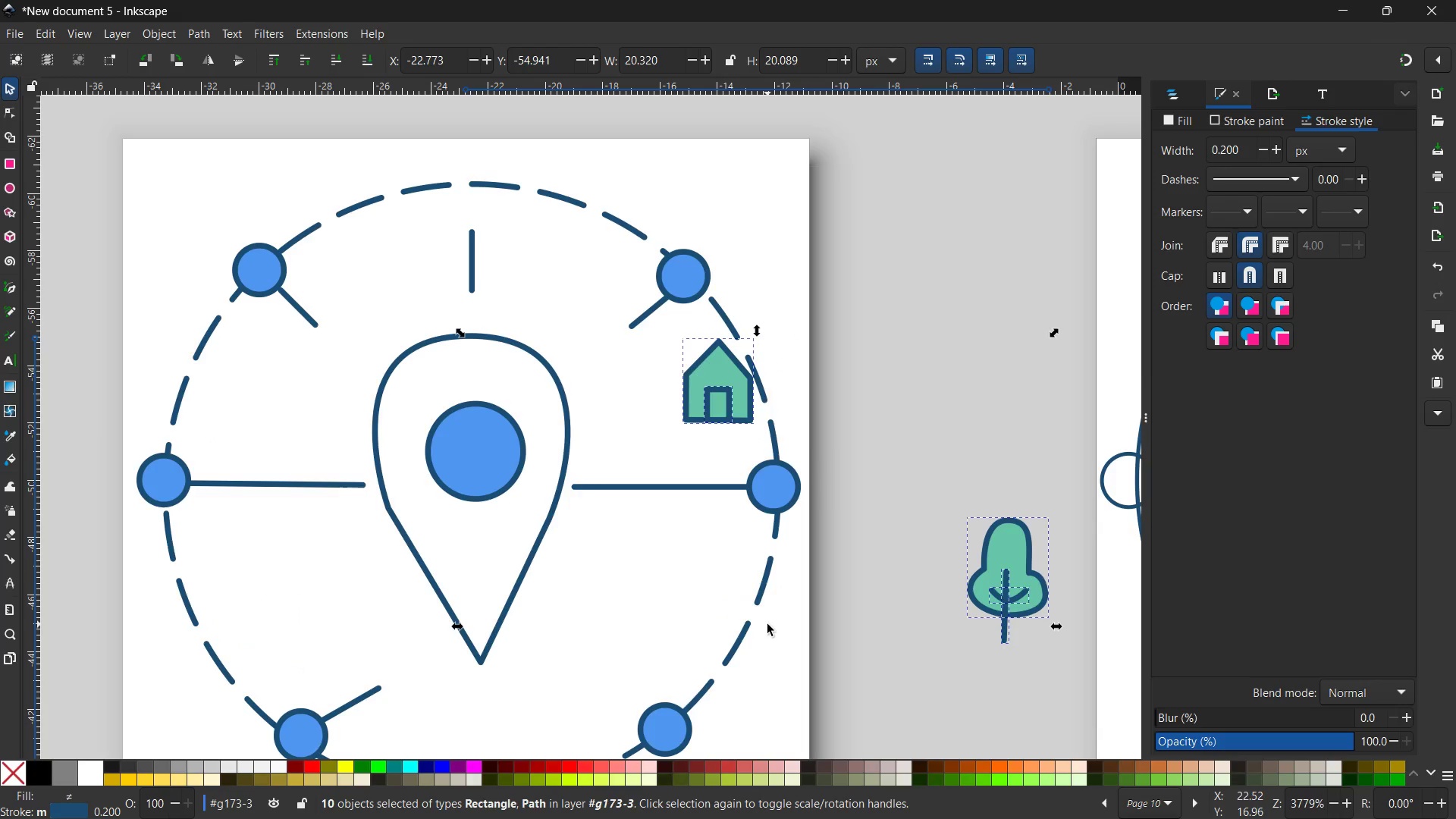 
scroll: coordinate [767, 623], scroll_direction: none, amount: 0.0
 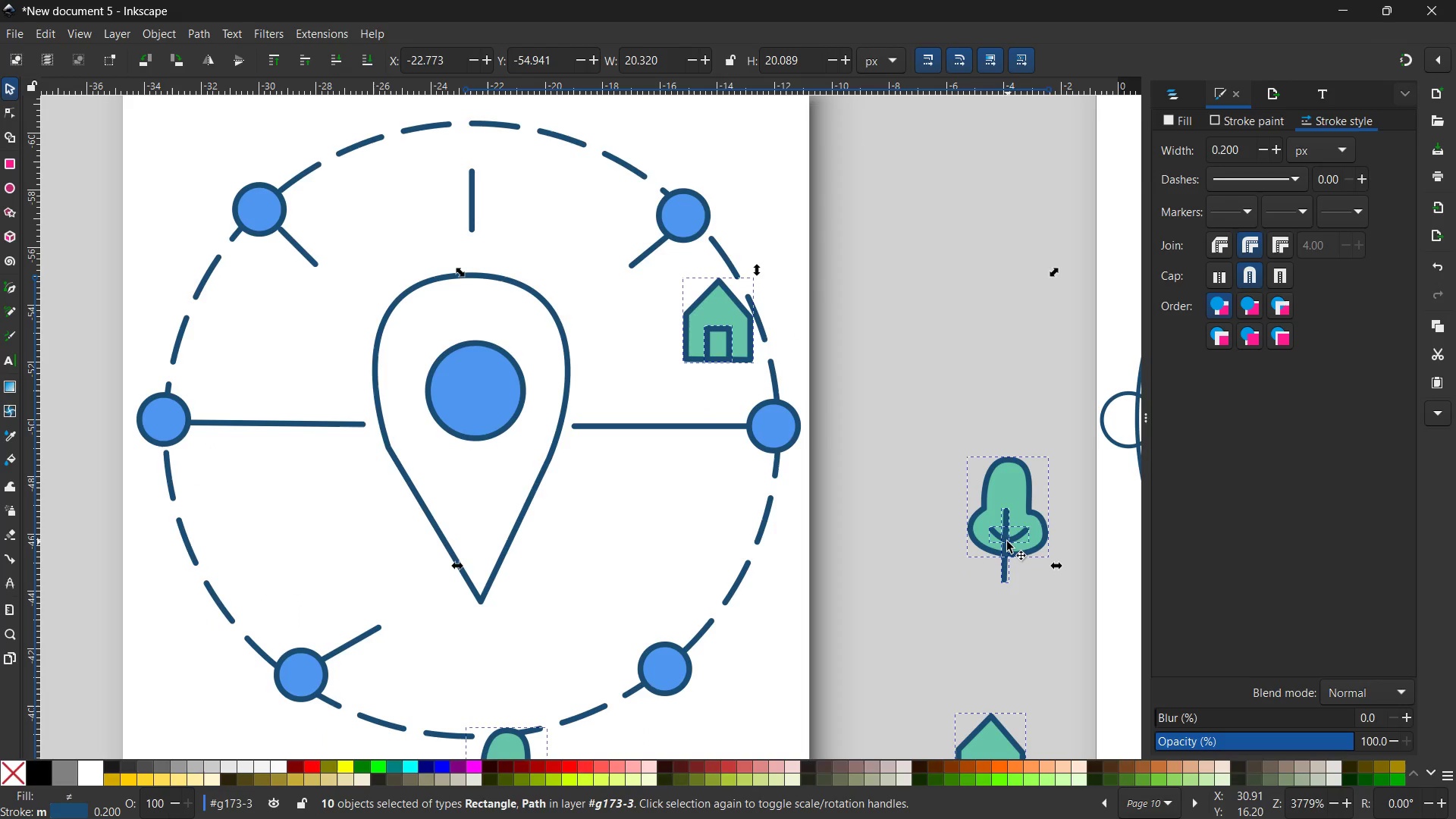 
left_click_drag(start_coordinate=[1007, 541], to_coordinate=[743, 351])
 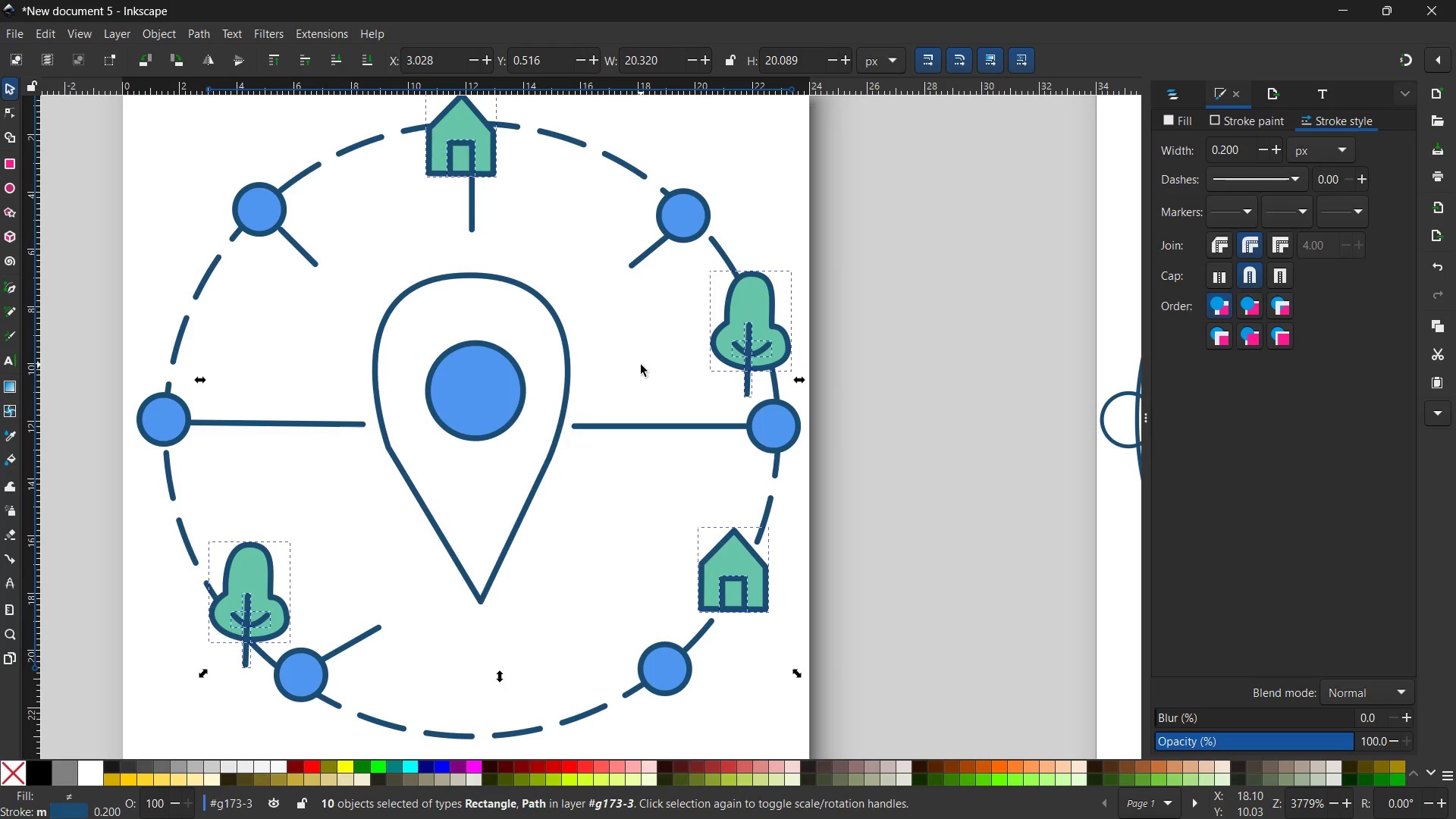 
double_click([641, 365])
 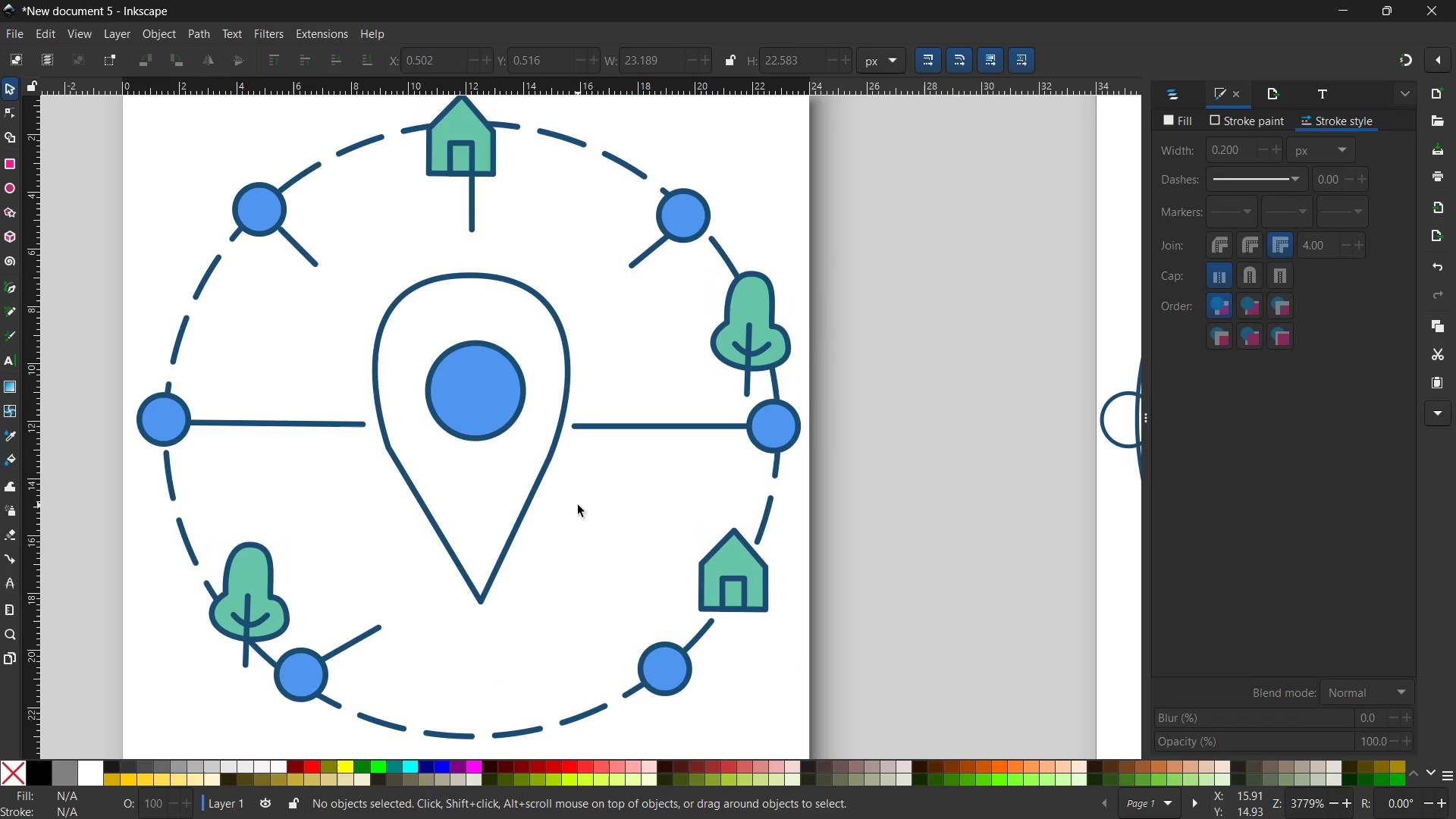 
hold_key(key=ControlLeft, duration=1.44)
scroll: coordinate [578, 505], scroll_direction: down, amount: 2.0
 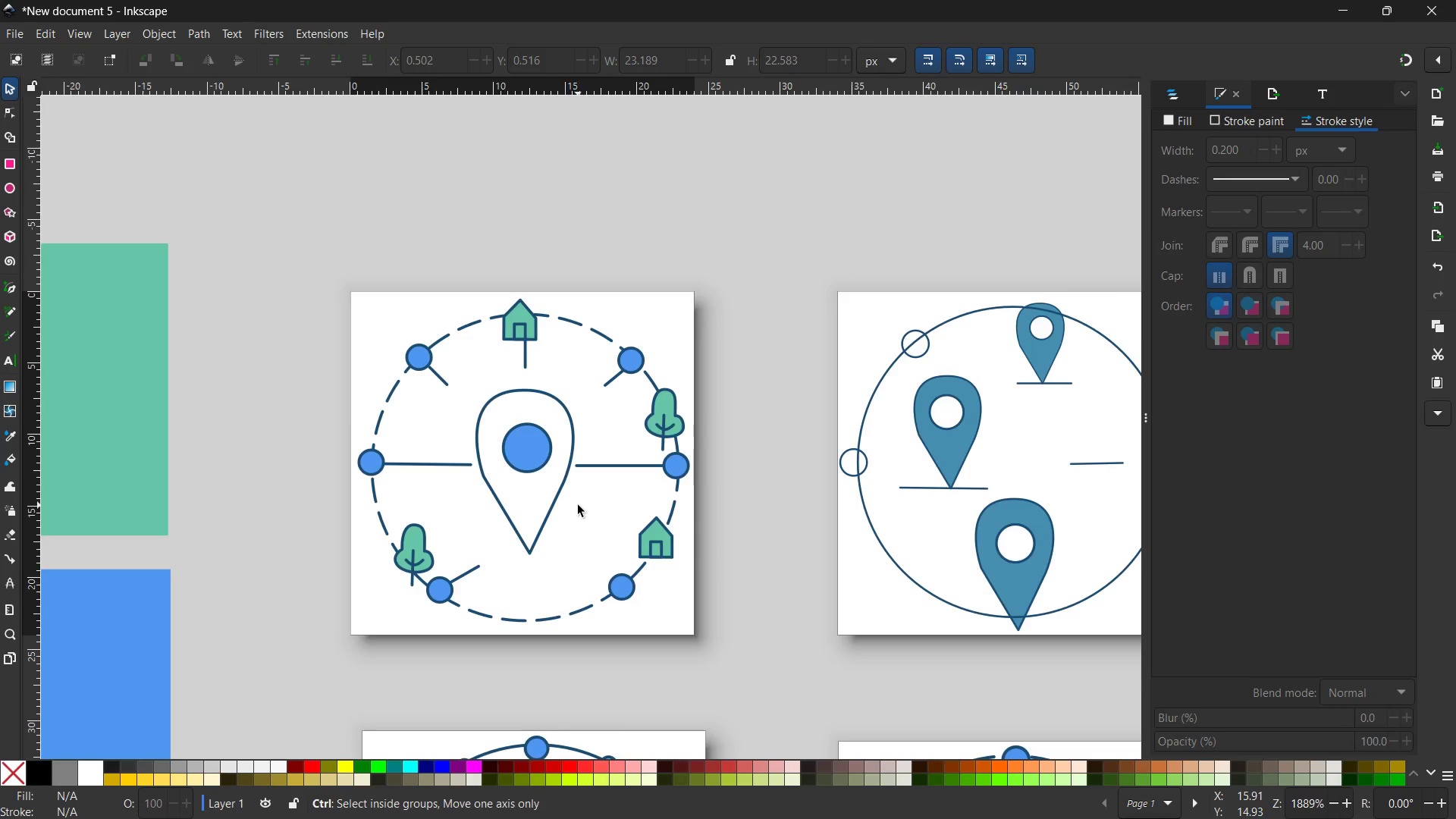 
scroll: coordinate [578, 505], scroll_direction: up, amount: 1.0
 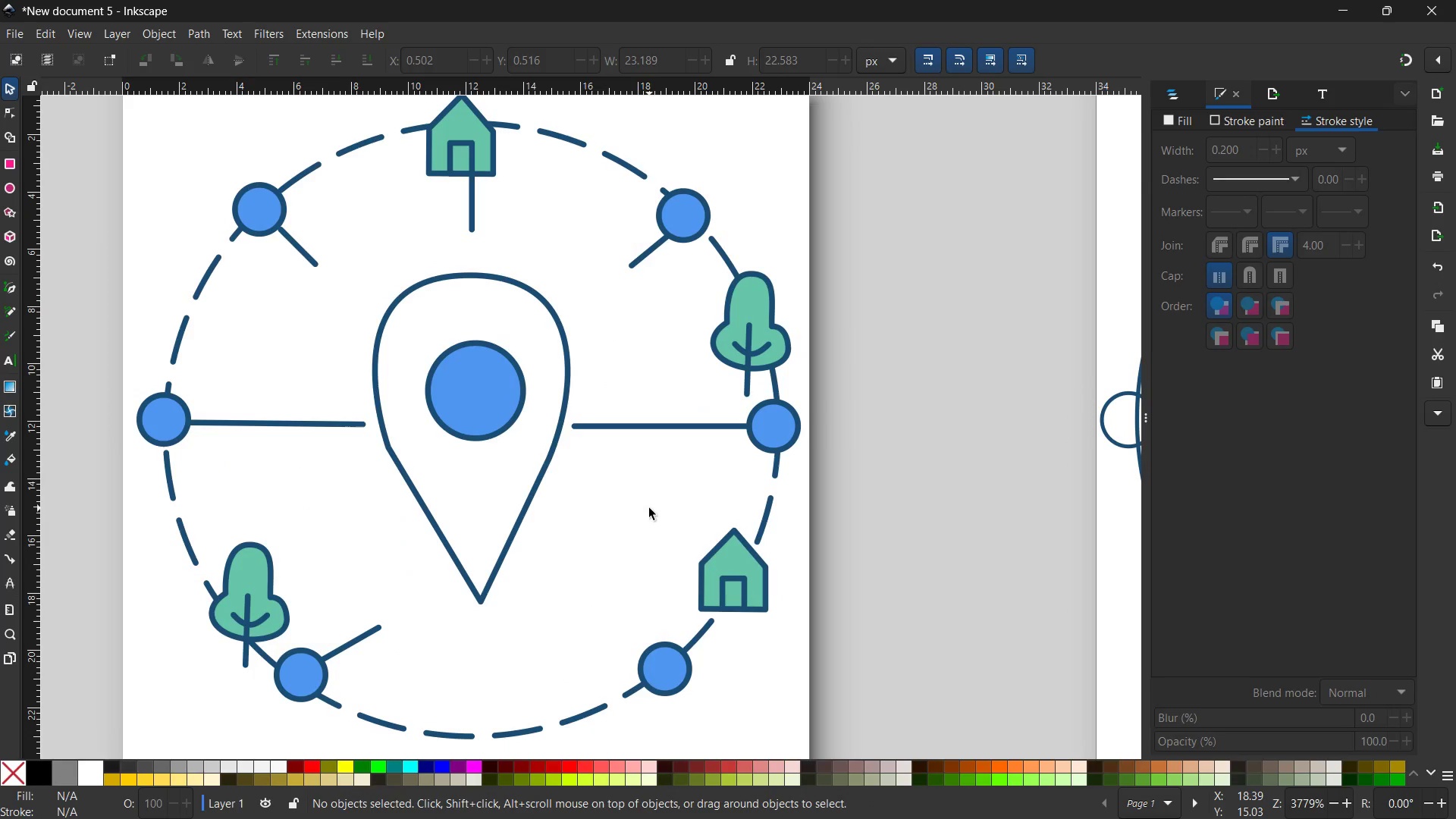 
hold_key(key=ControlLeft, duration=0.31)
scroll: coordinate [649, 508], scroll_direction: down, amount: 1.0
 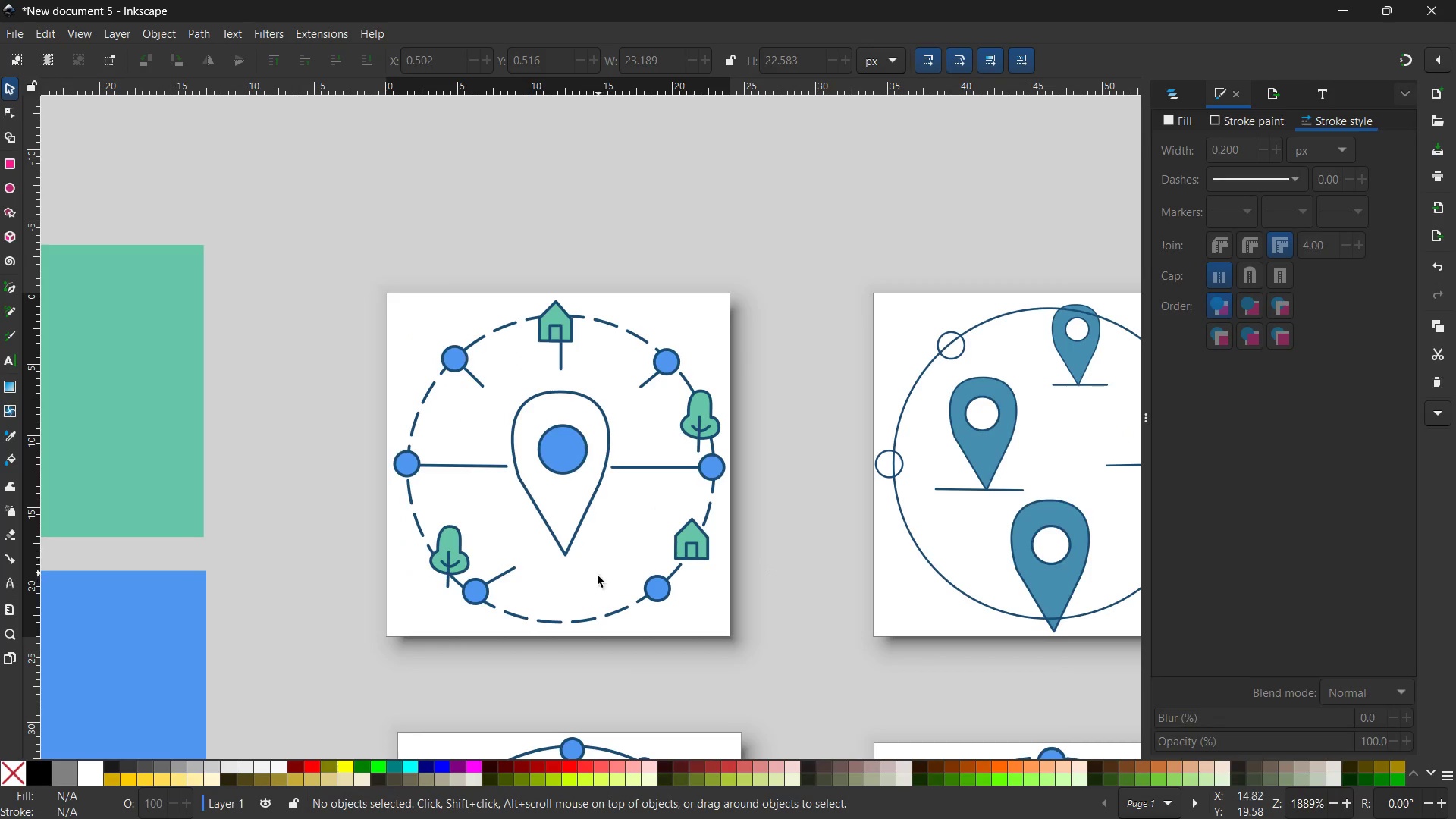 
left_click([579, 618])
 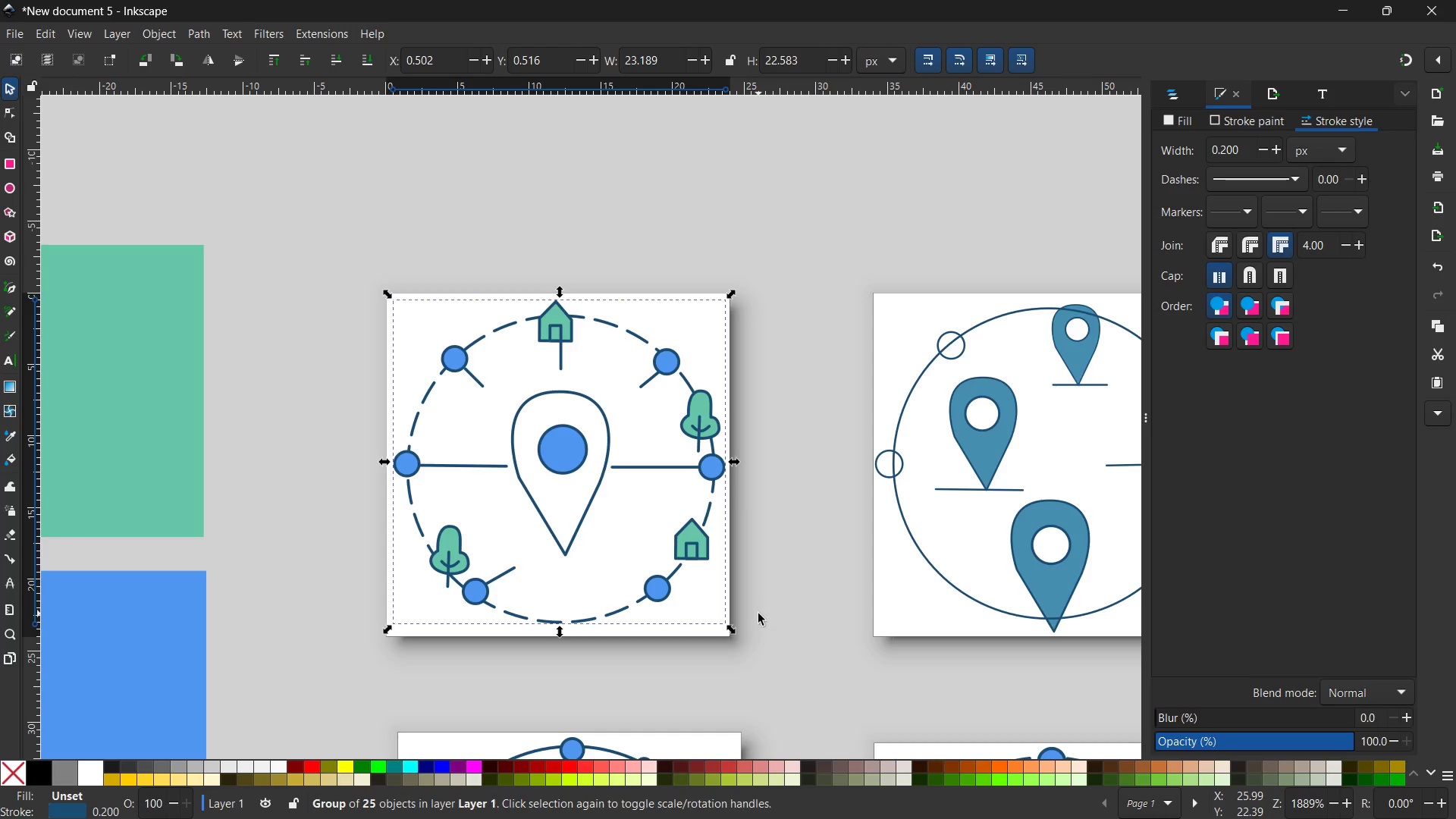 
double_click([758, 613])
 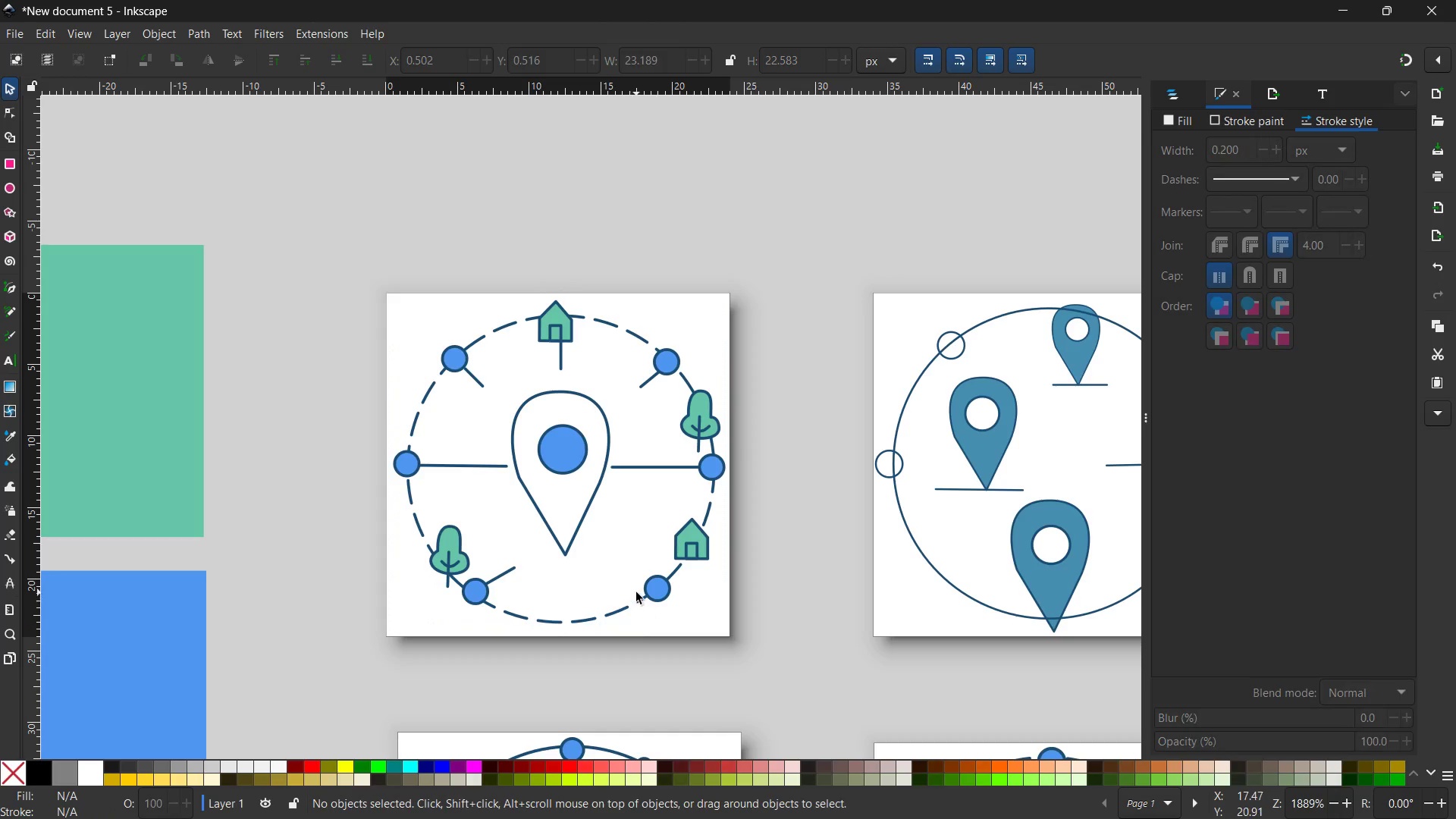 
triple_click([636, 592])
 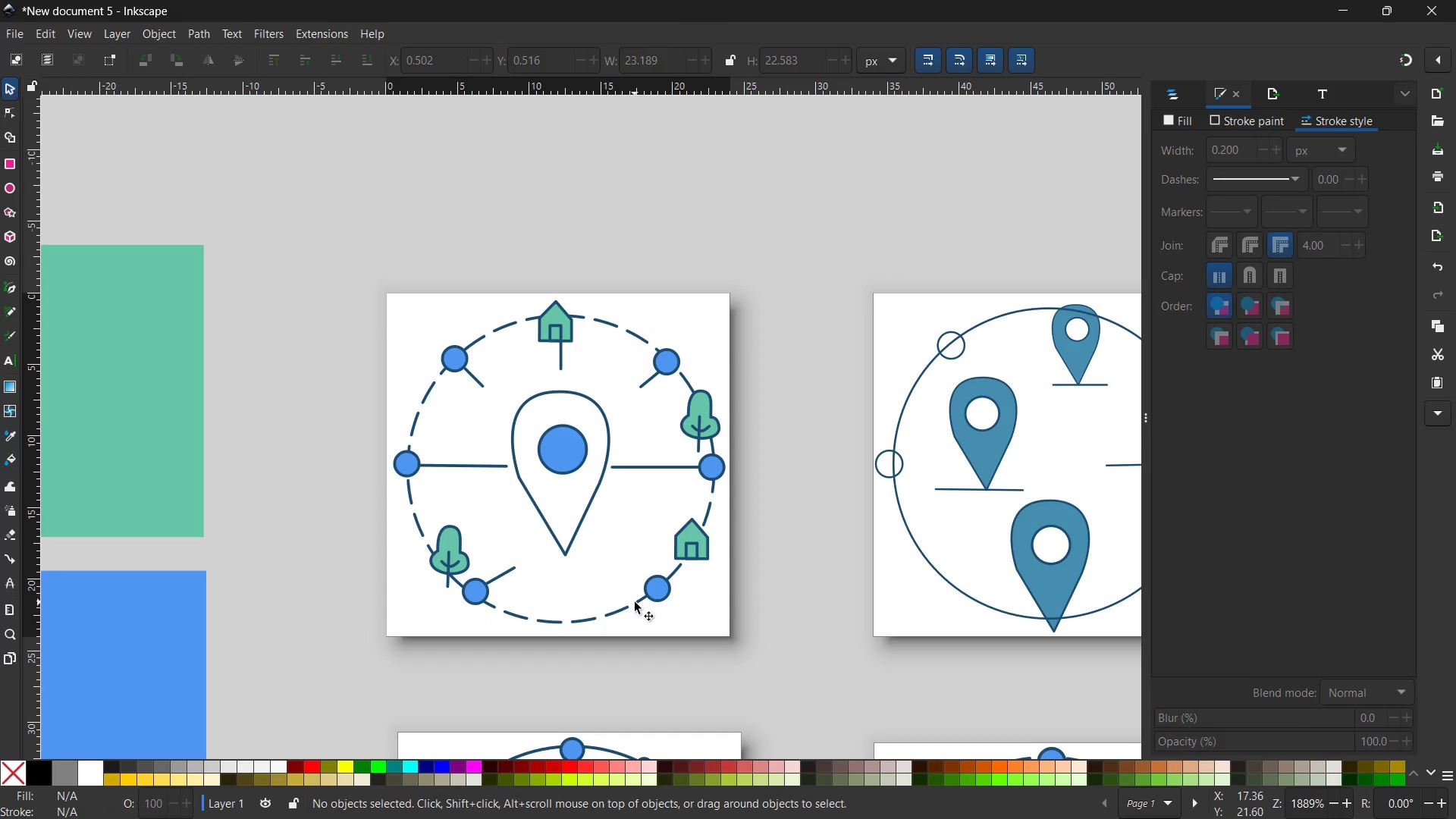 
triple_click([635, 603])
 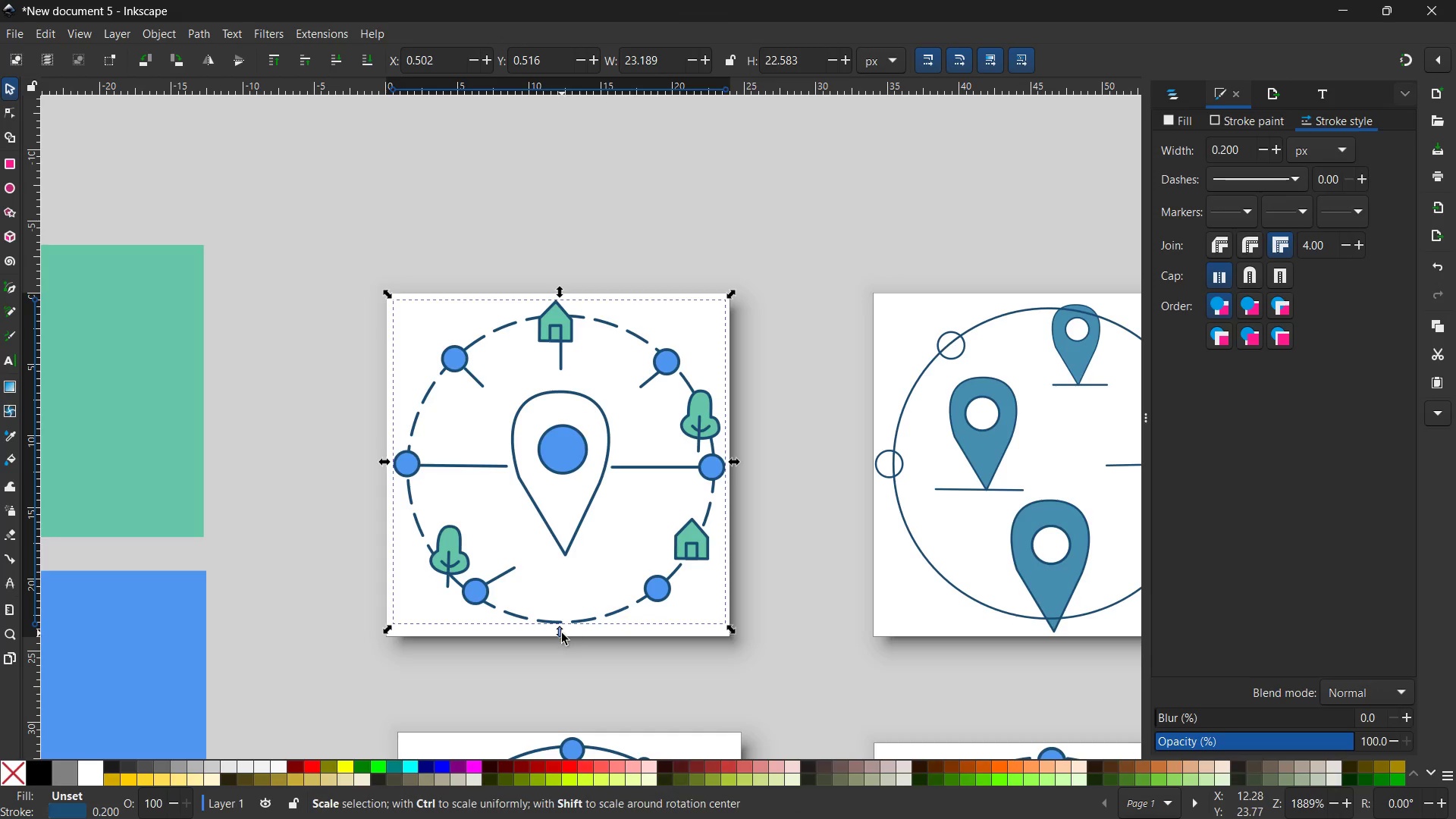 
left_click_drag(start_coordinate=[562, 633], to_coordinate=[562, 642])
 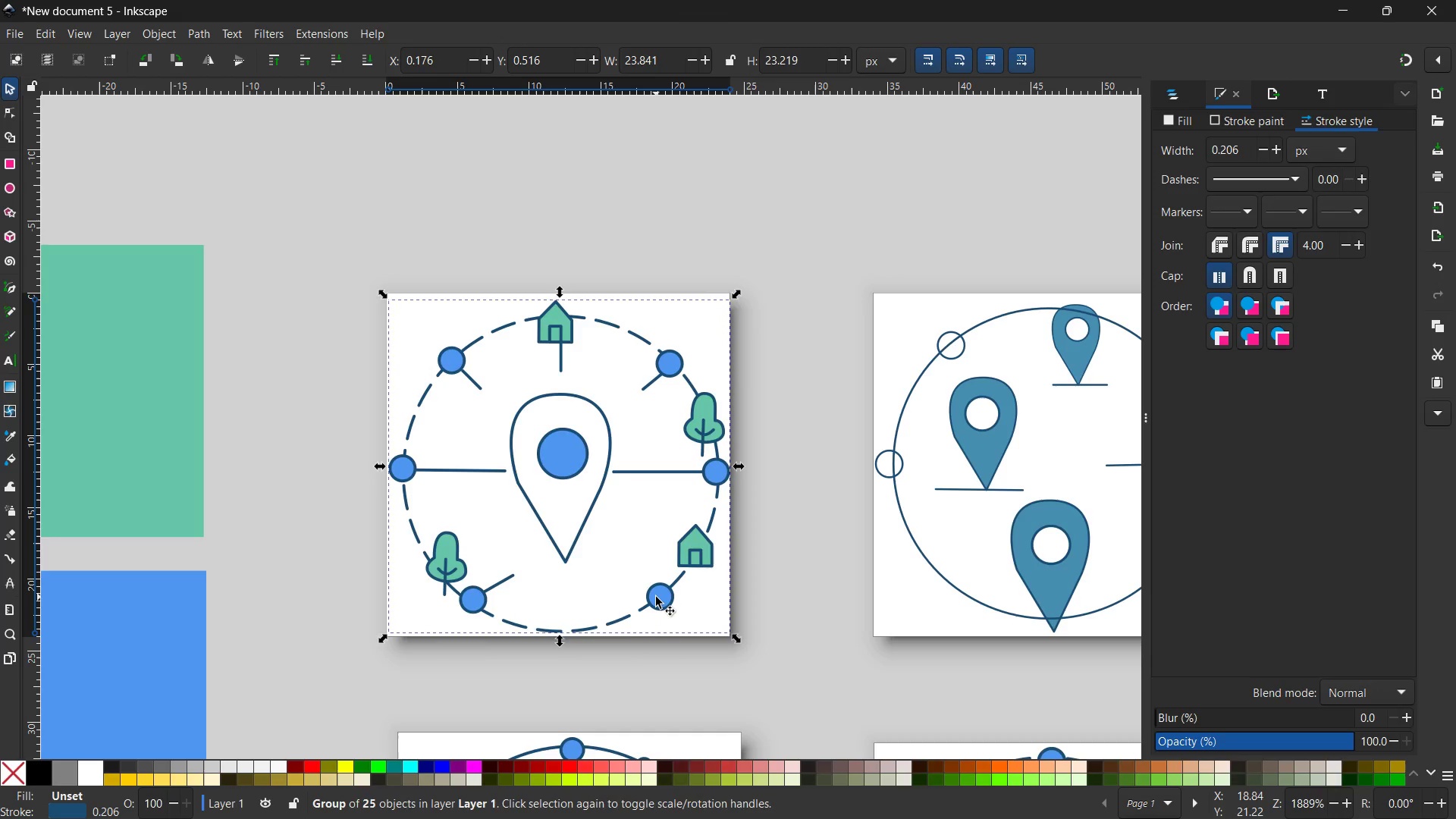 
hold_key(key=ControlLeft, duration=1.2)
 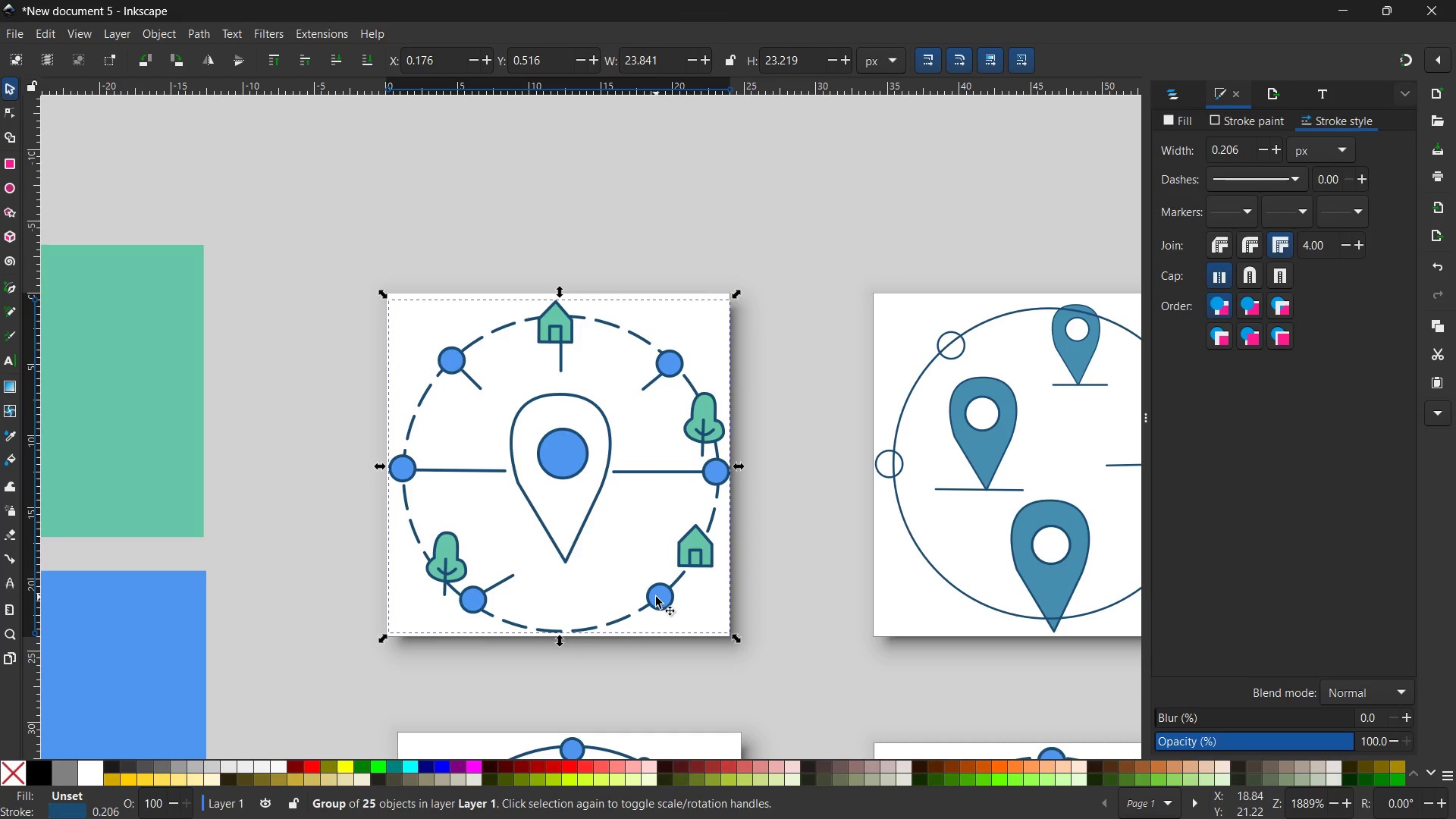 
left_click_drag(start_coordinate=[656, 597], to_coordinate=[655, 591])
 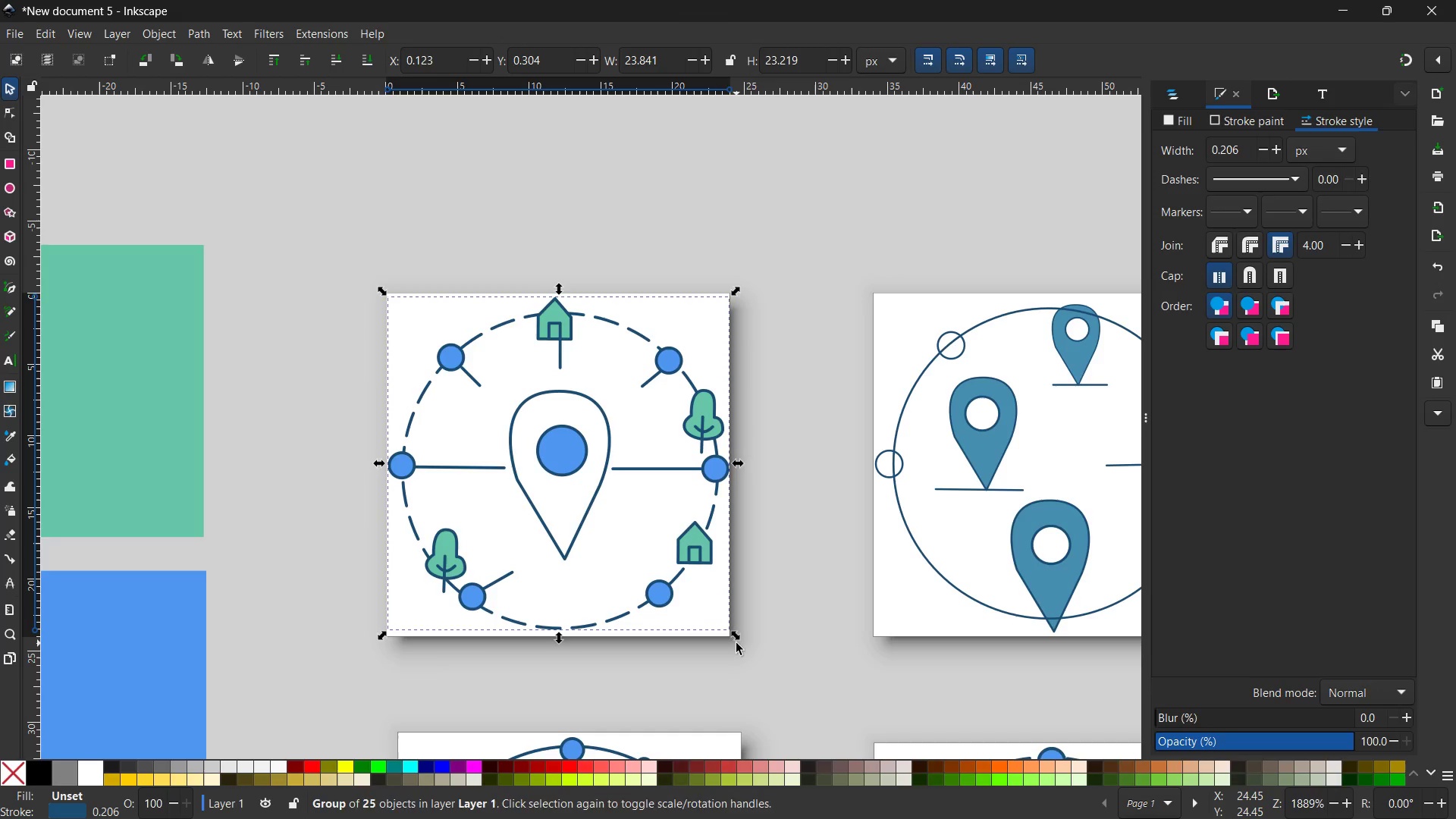 
key(Control+Z)
 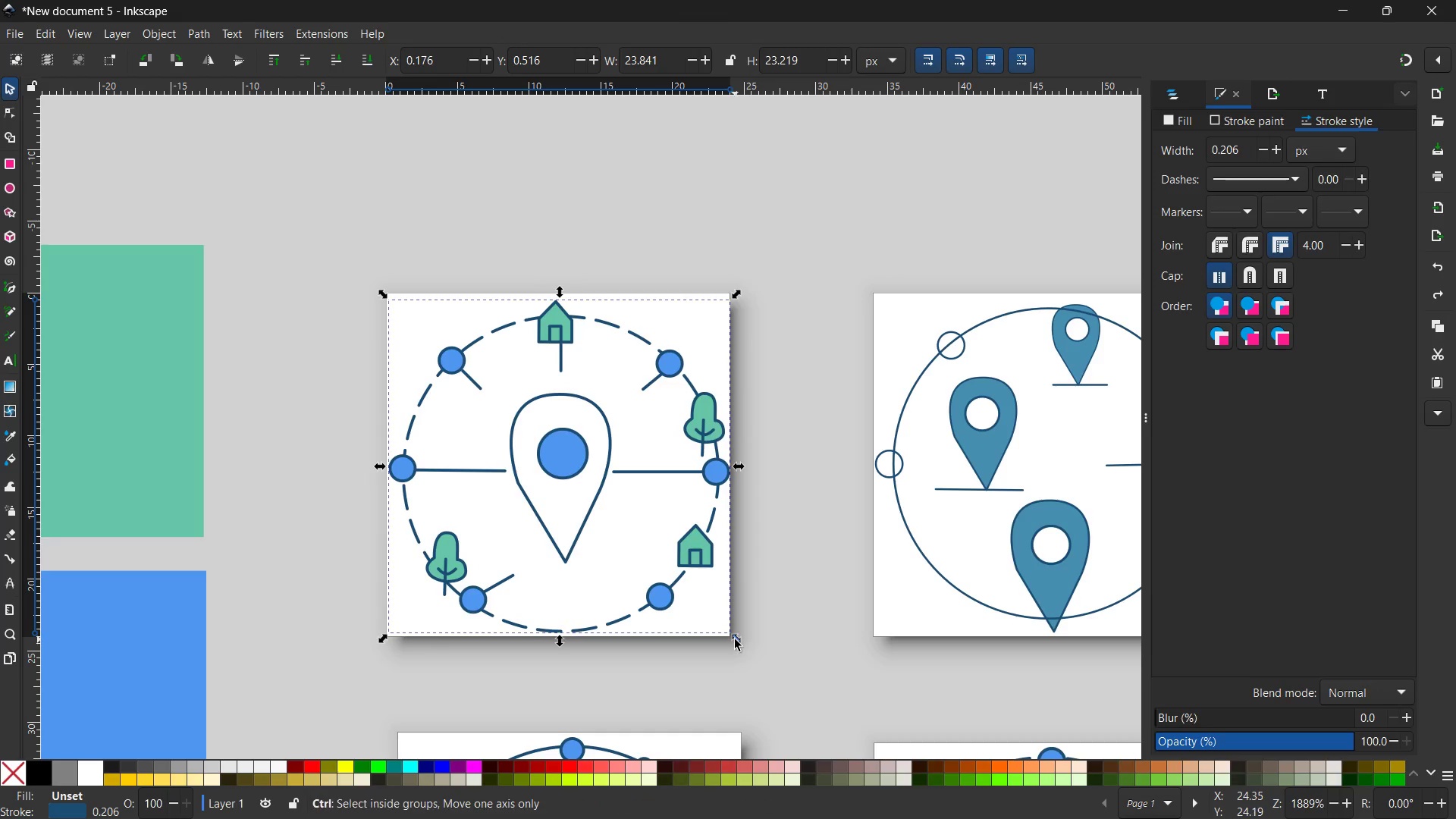 
key(Control+Z)
 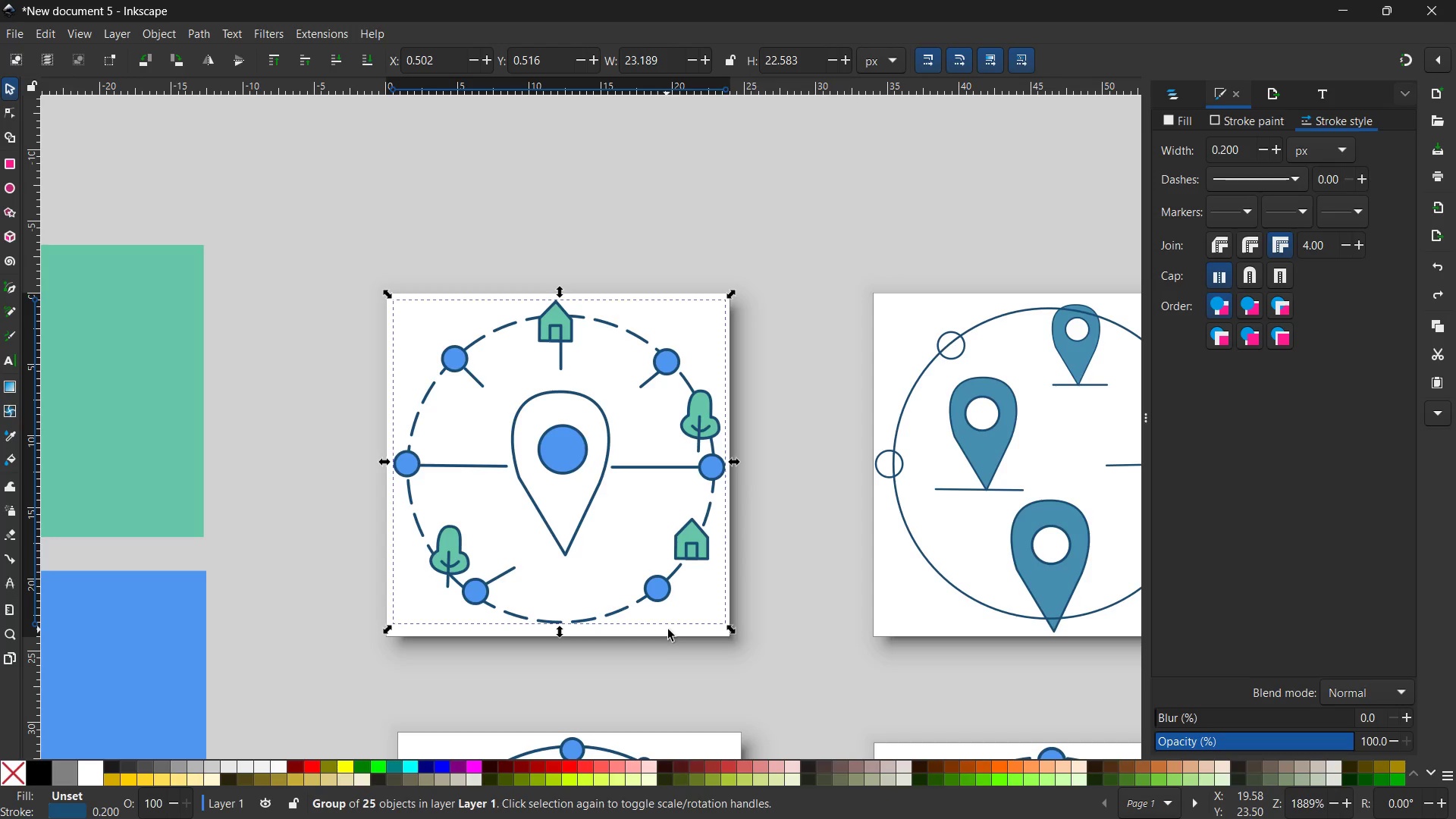 
left_click([784, 608])
 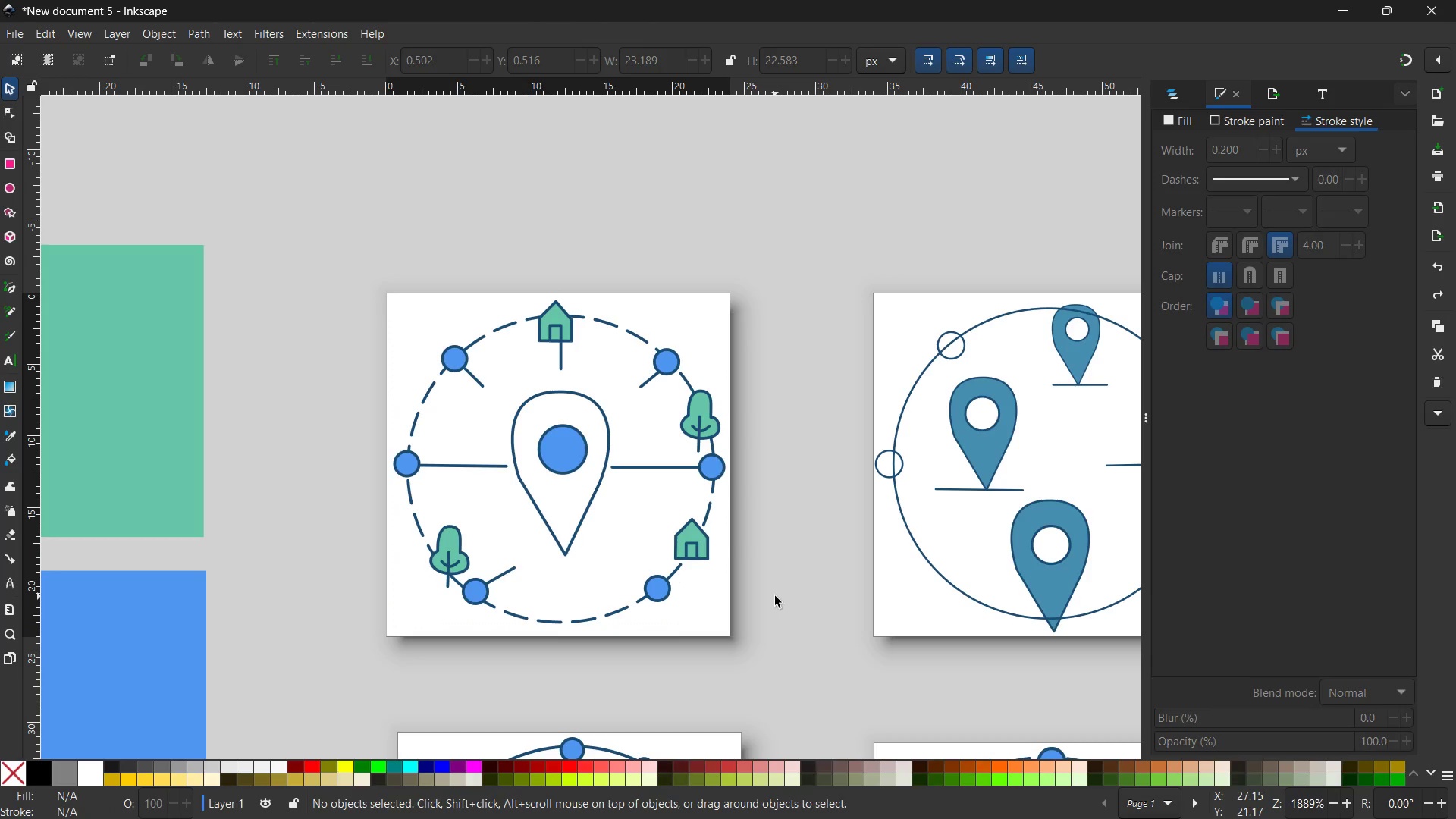 
hold_key(key=Space, duration=1.38)
 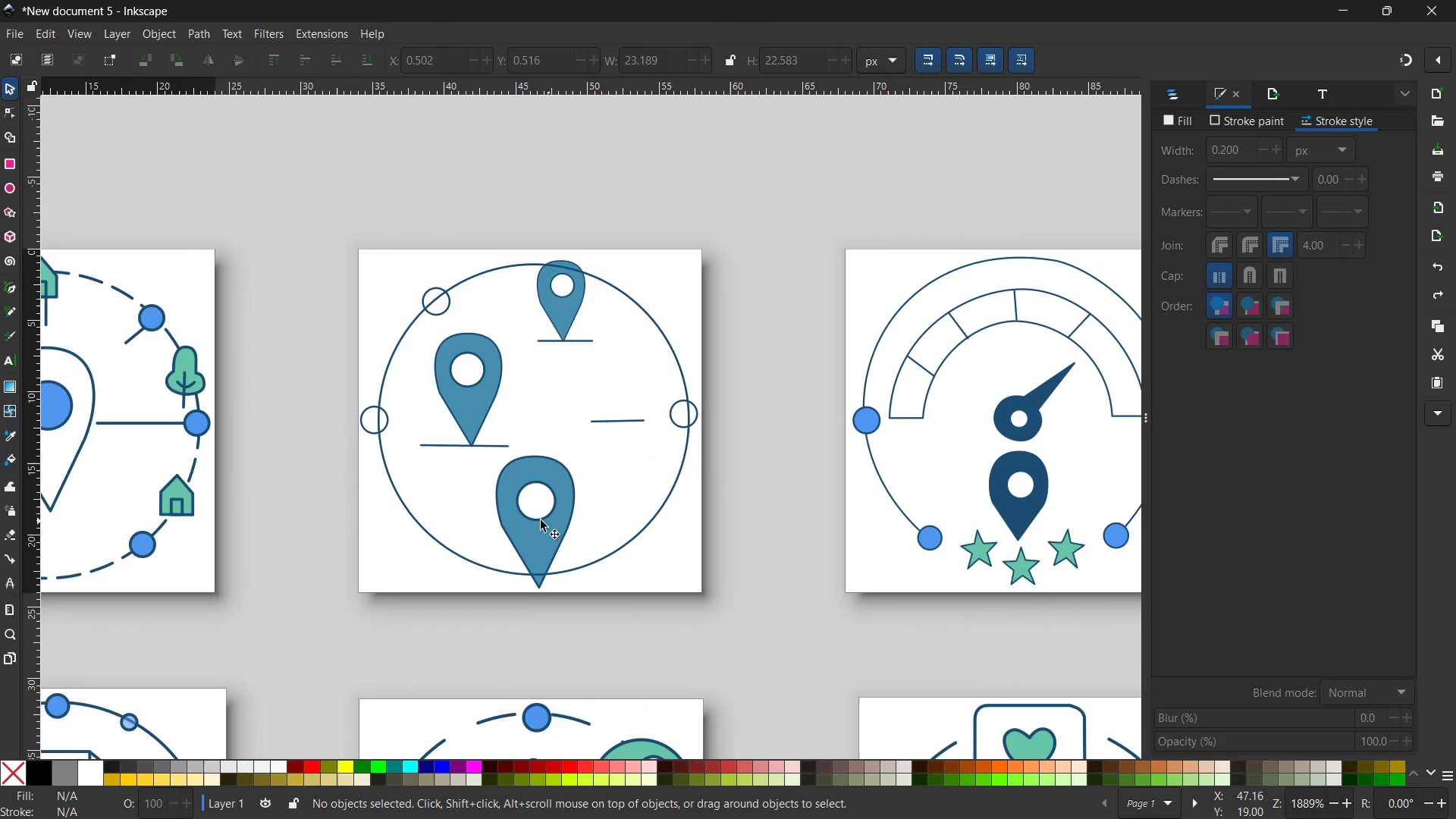 
left_click_drag(start_coordinate=[775, 596], to_coordinate=[260, 552])
 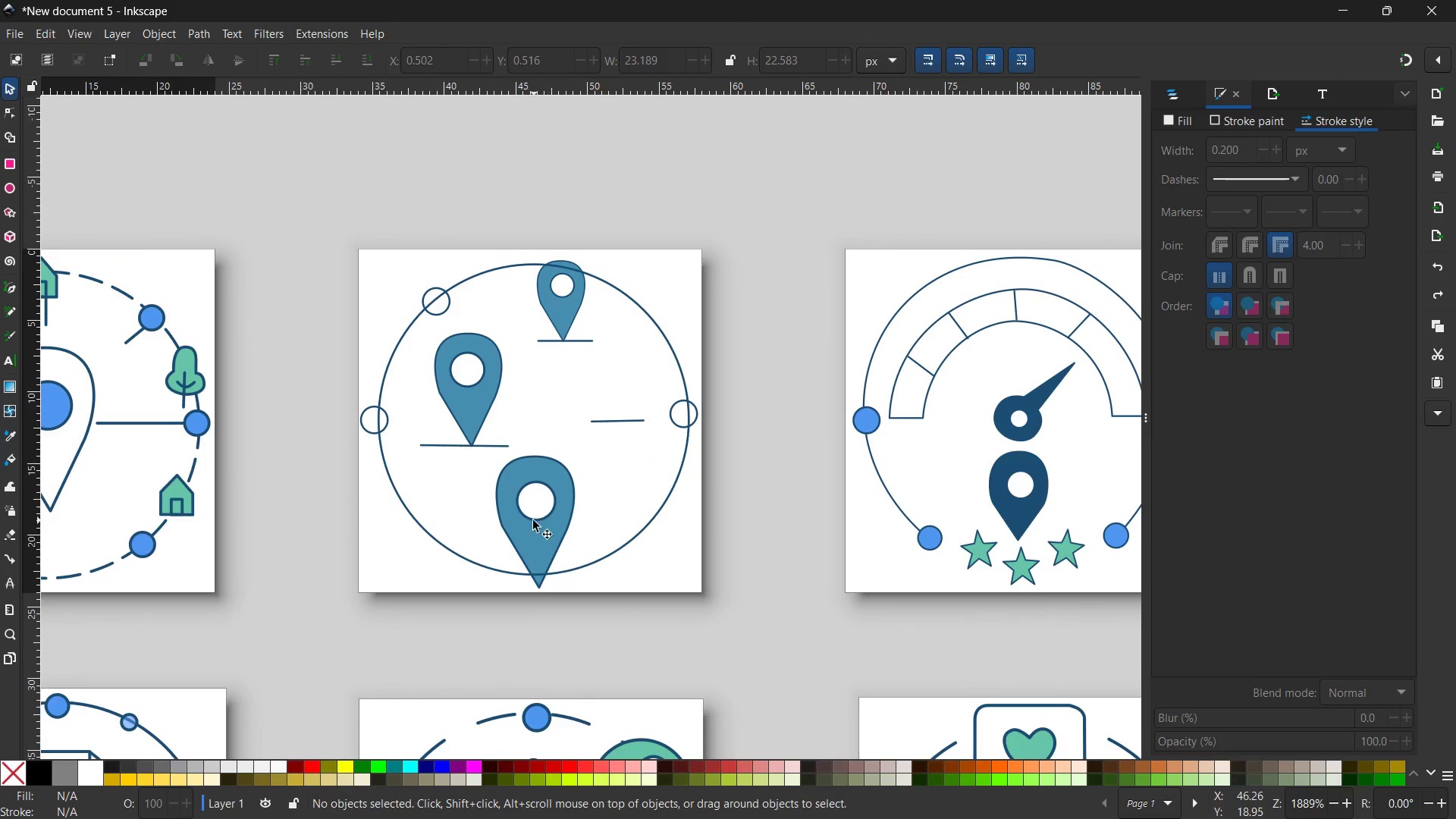 
left_click([533, 520])
 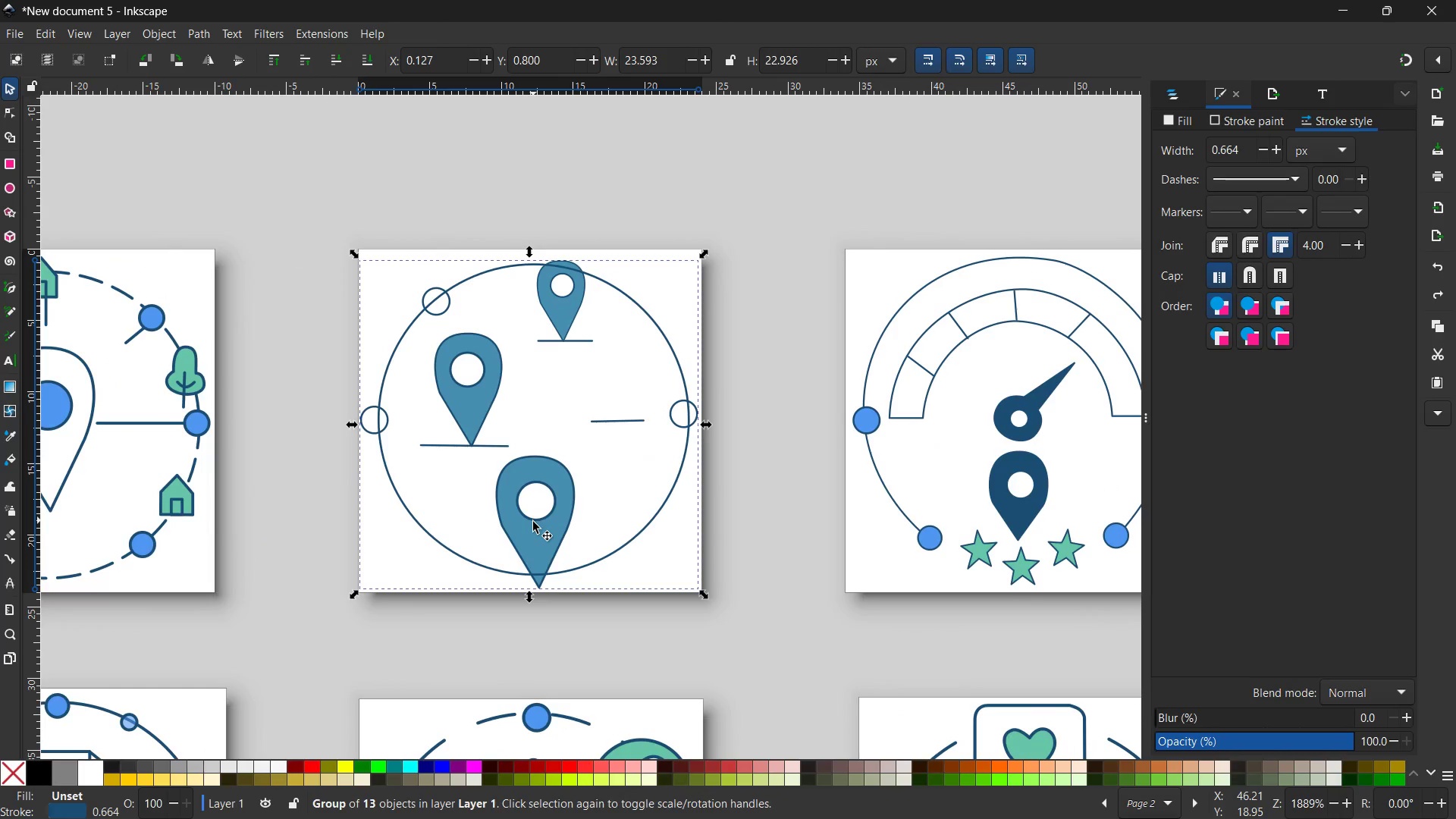 
double_click([538, 529])
 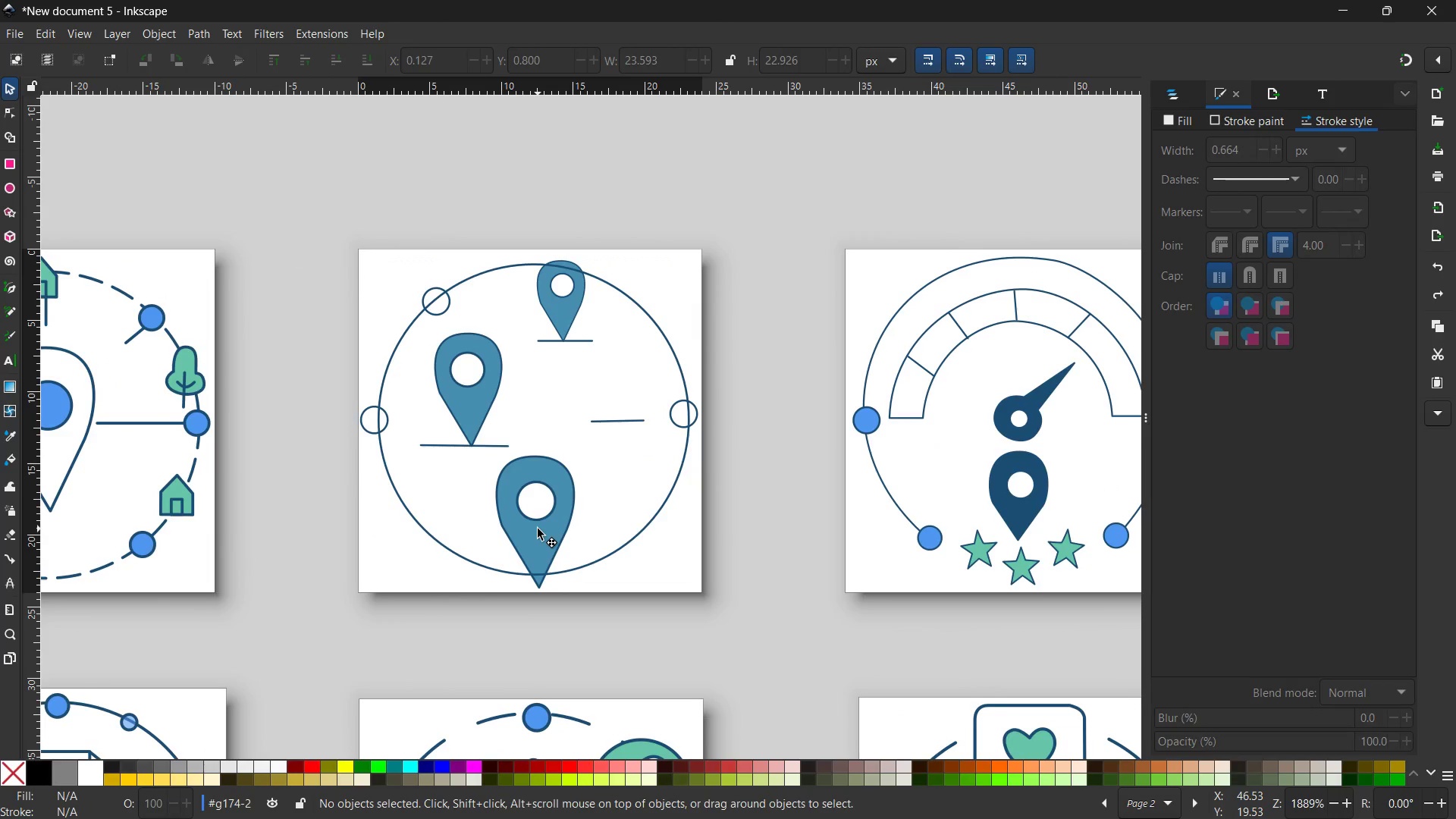 
triple_click([538, 529])
 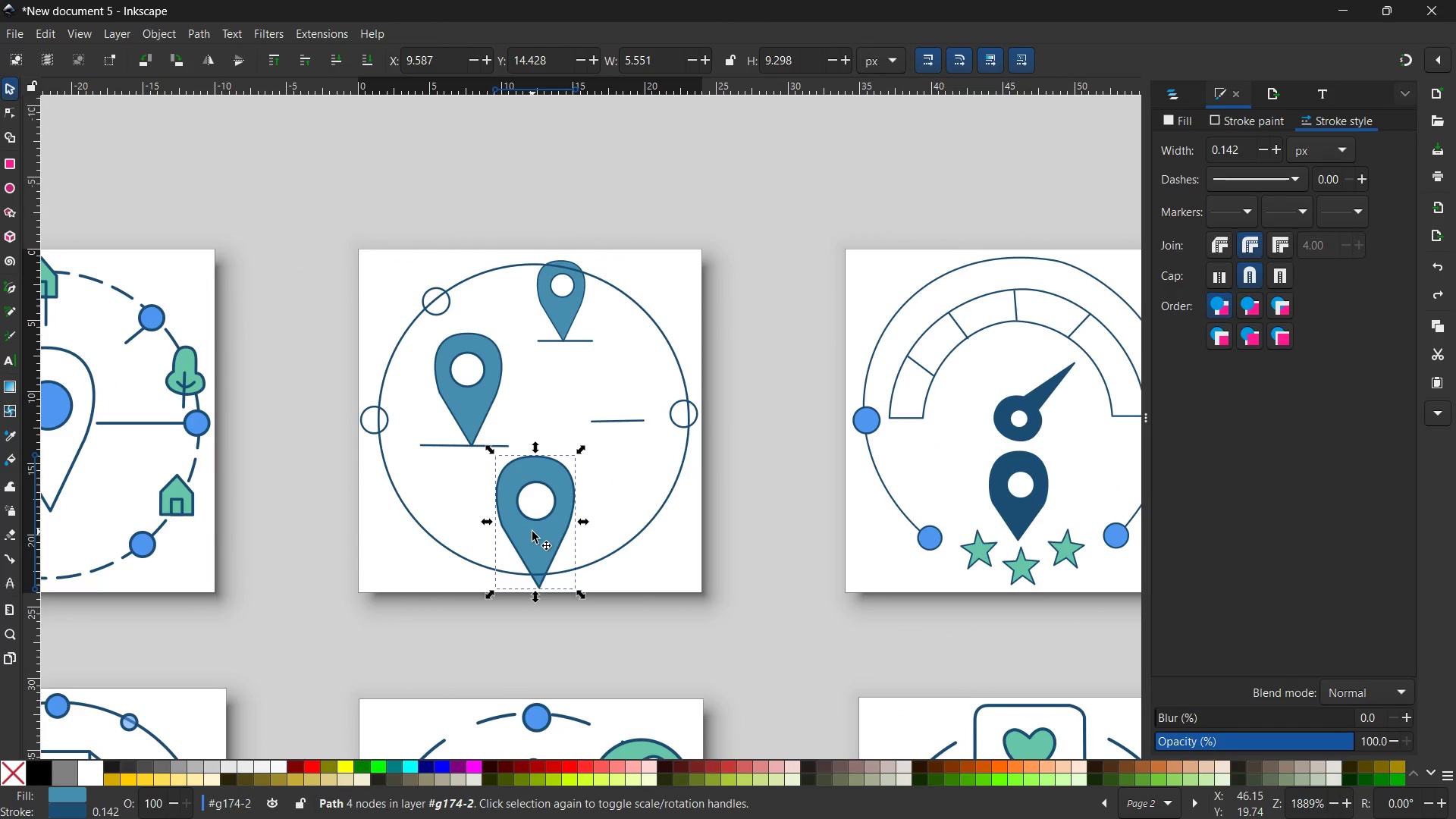 
hold_key(key=ShiftLeft, duration=2.11)
left_click([460, 397])
 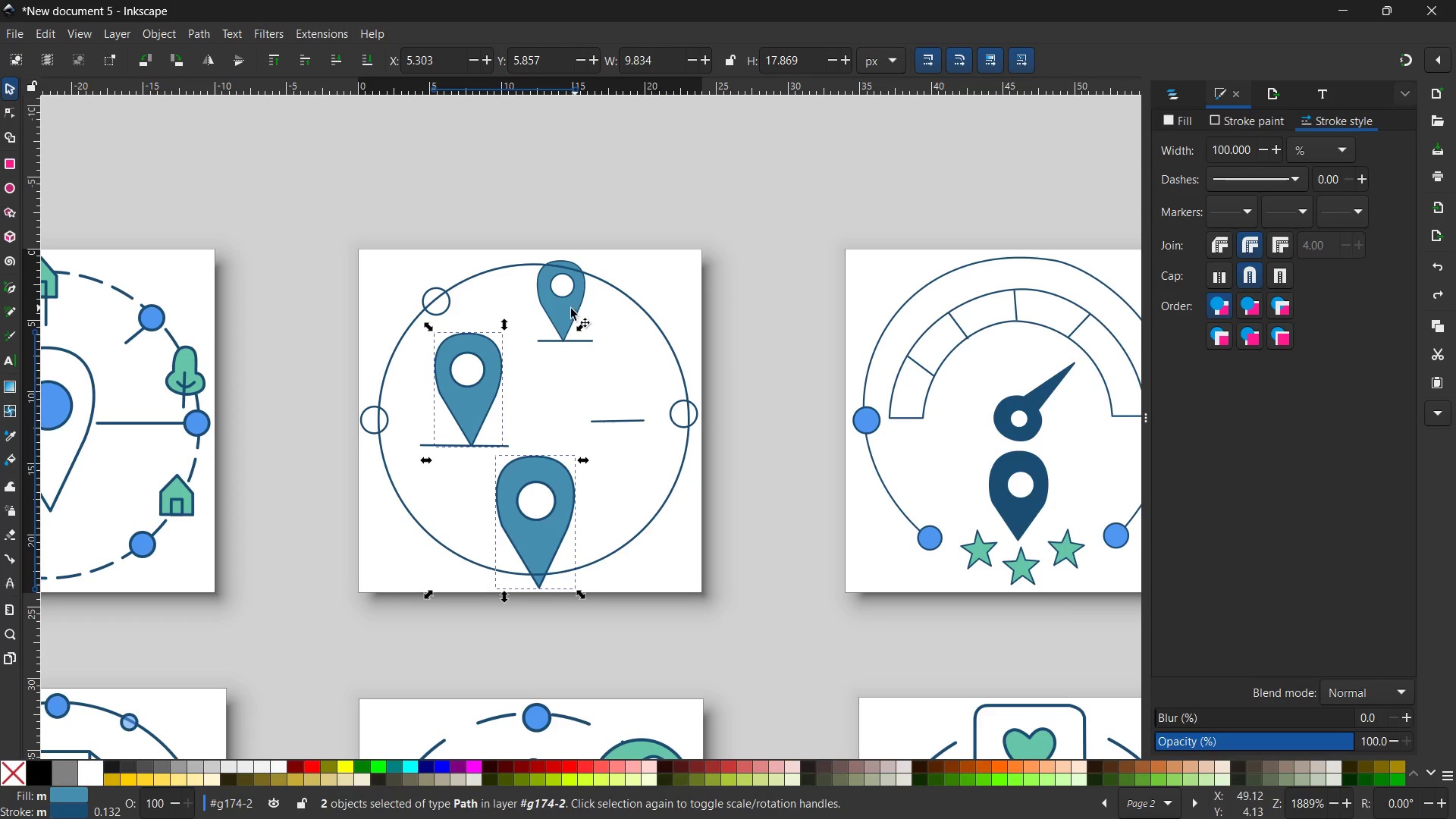 
left_click([563, 312])
 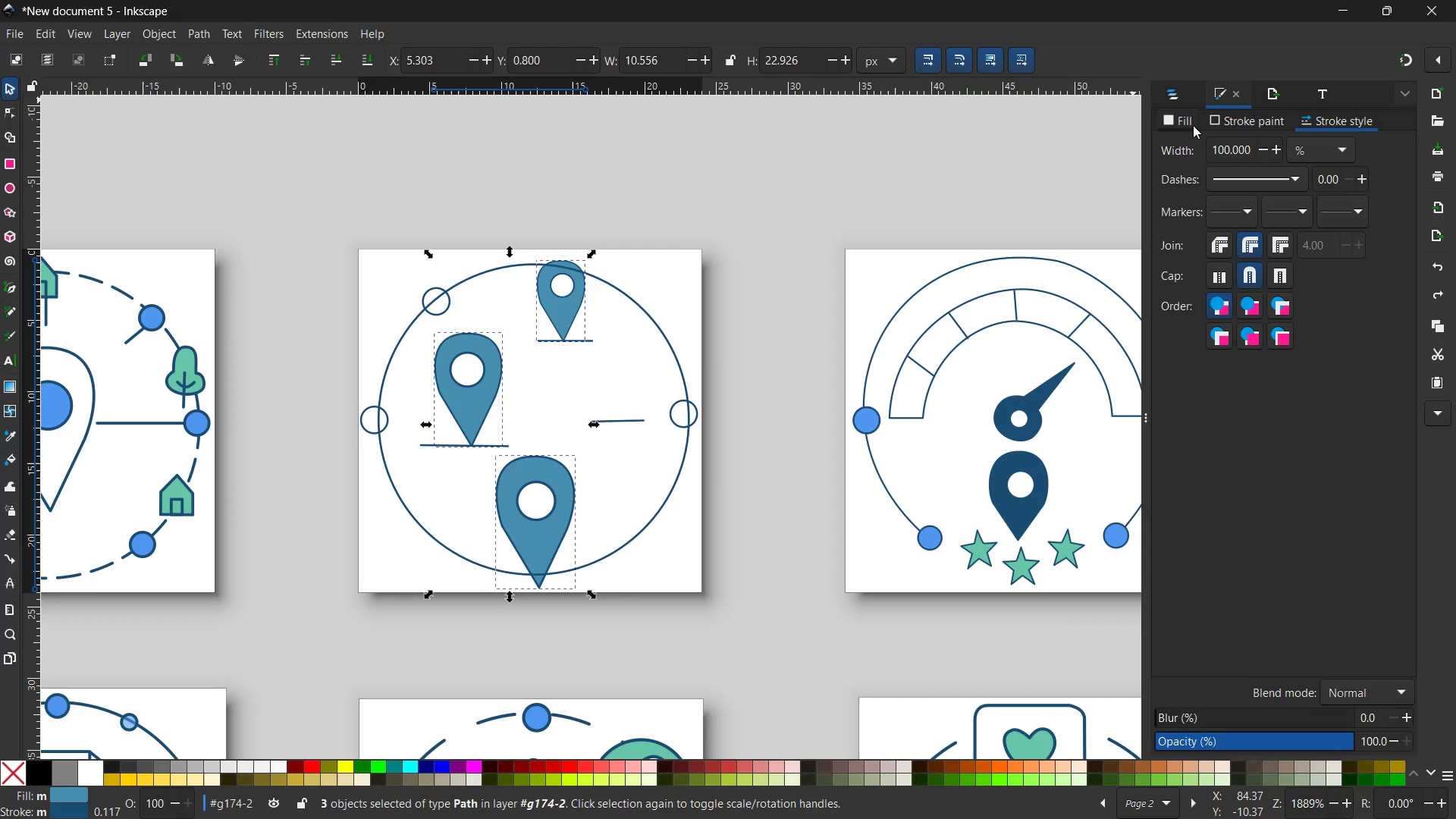 
left_click([1178, 116])
 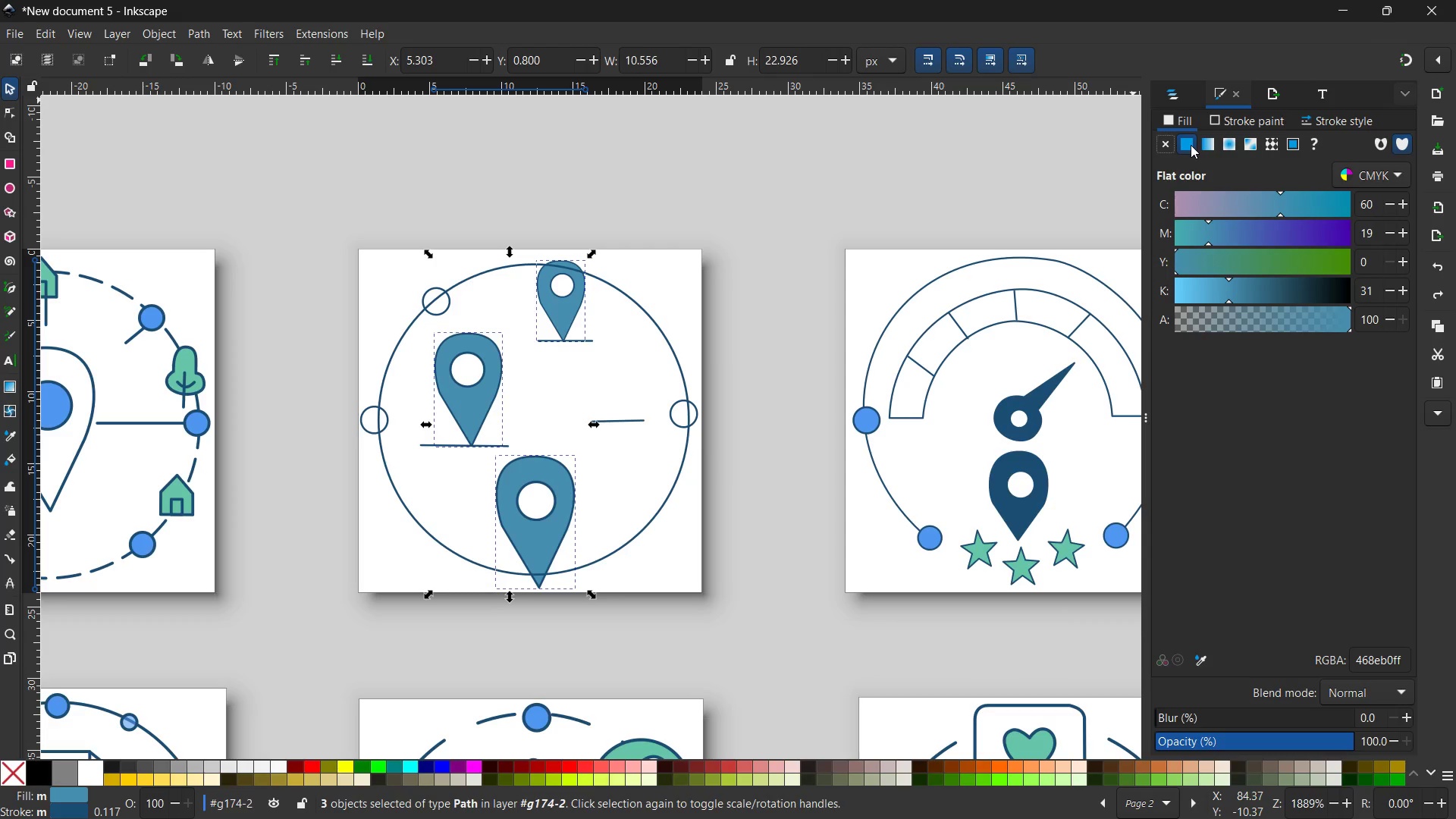 
left_click([1191, 145])
 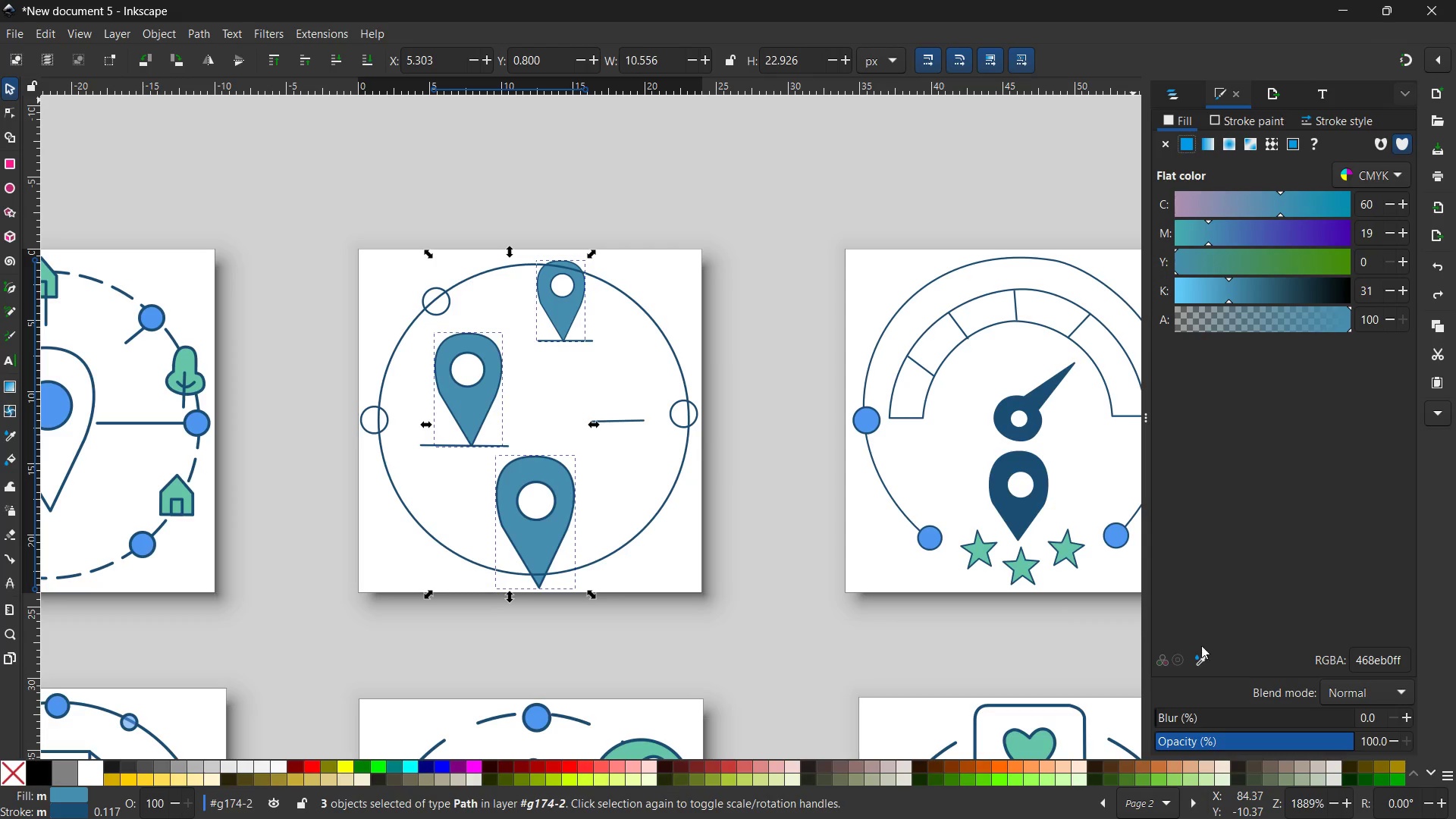 
left_click([1198, 661])
 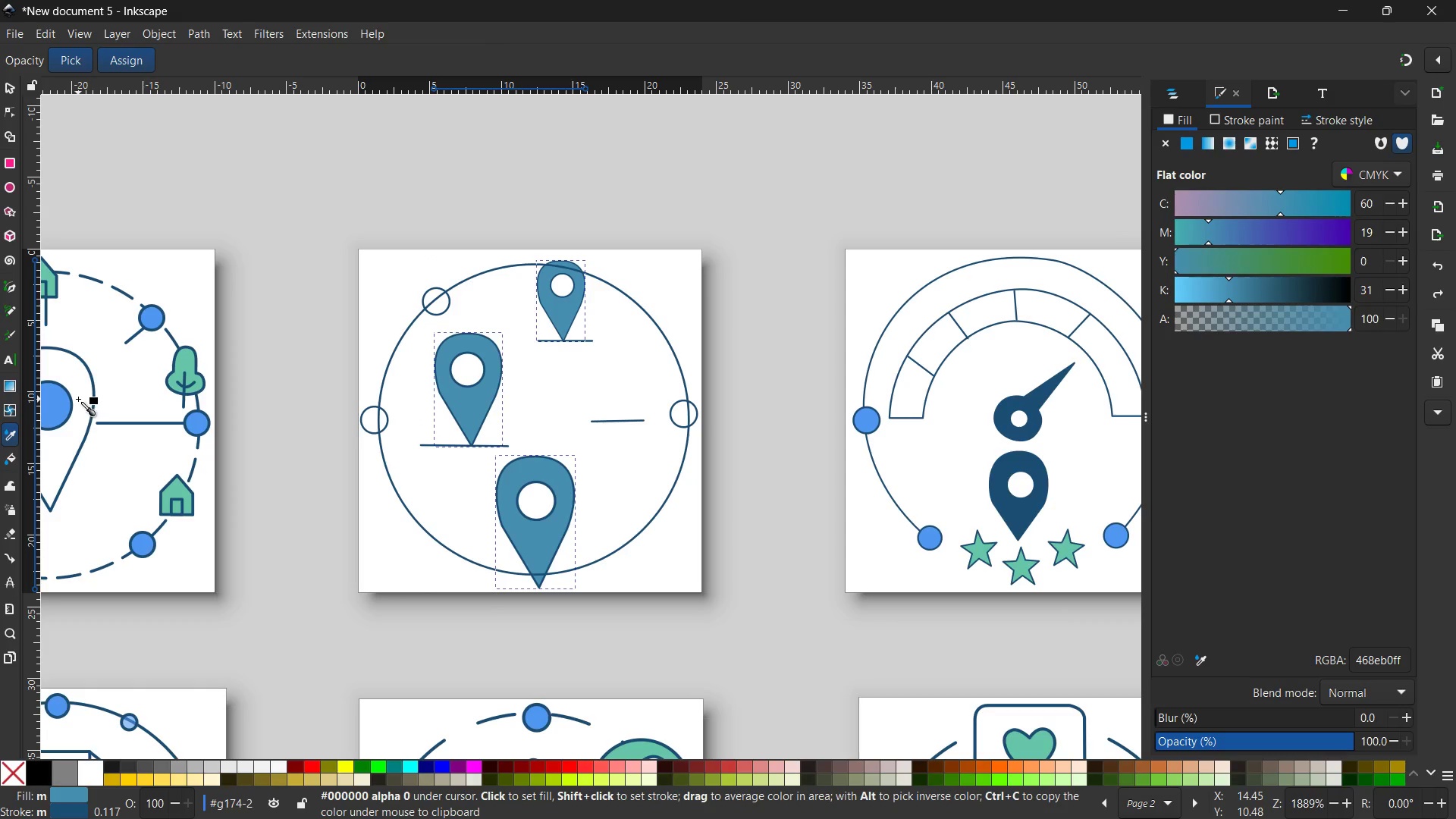 
left_click([59, 404])
 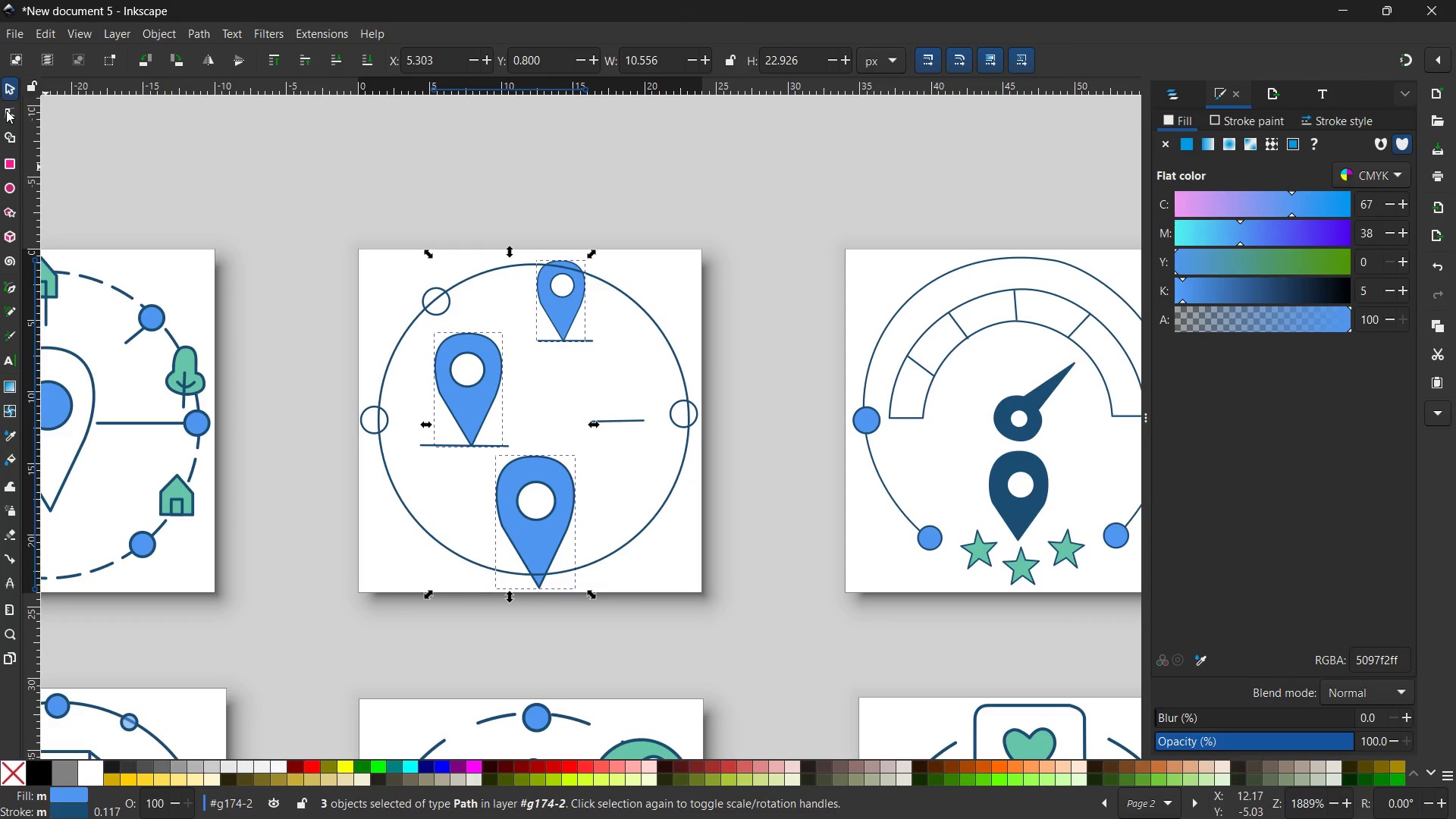 
left_click([5, 86])
 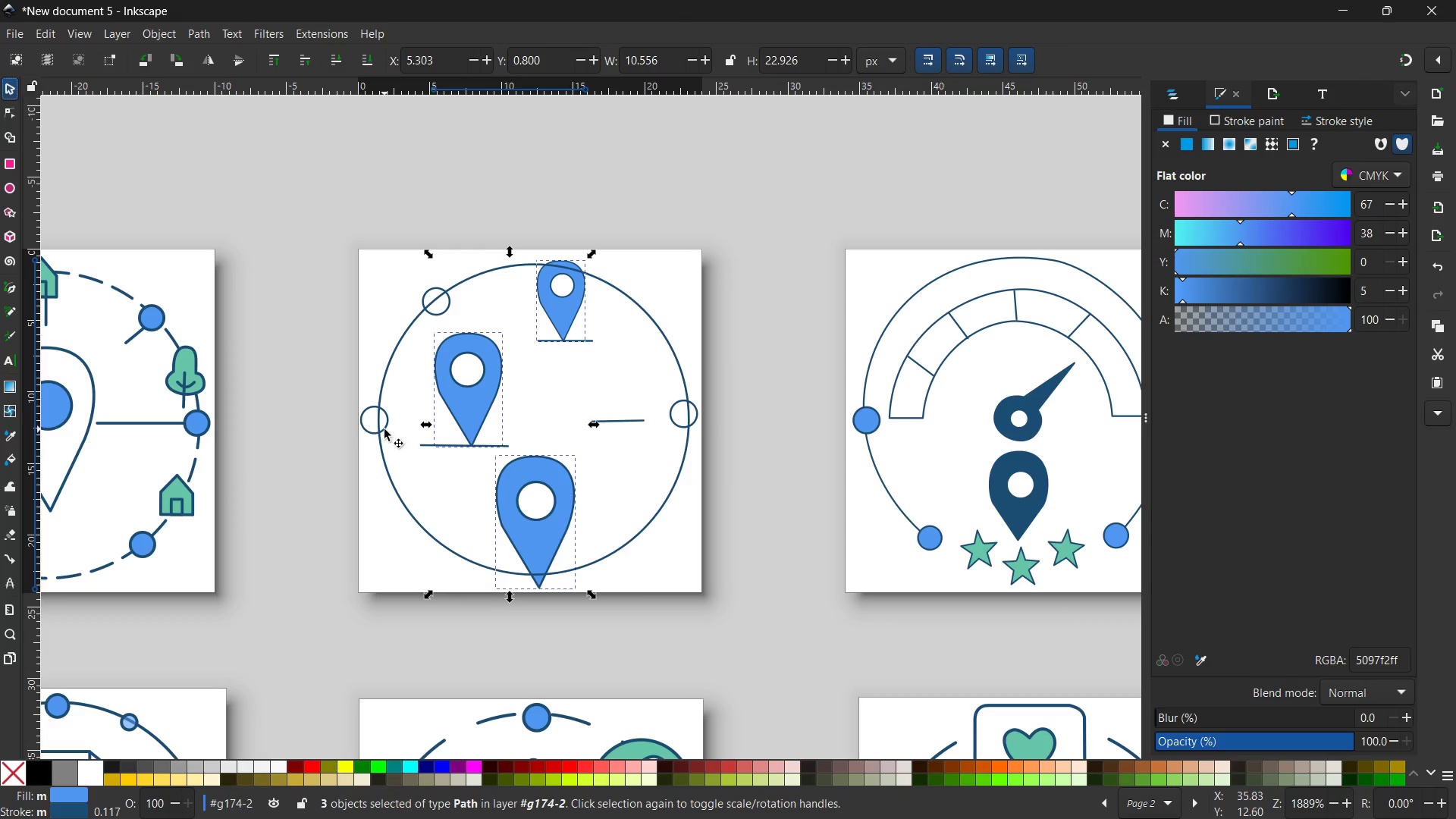 
left_click([384, 429])
 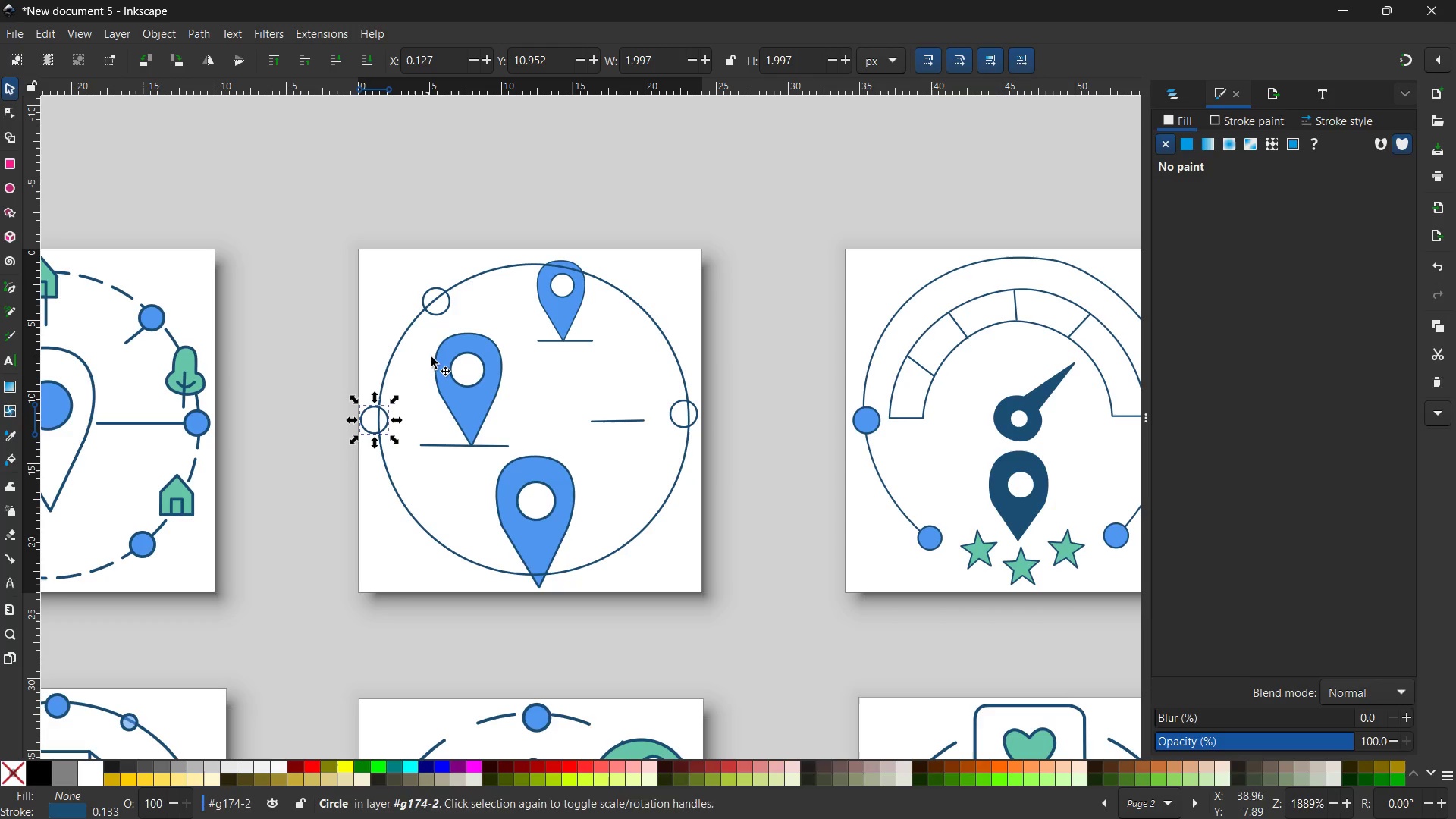 
hold_key(key=ShiftLeft, duration=2.77)
left_click([447, 310])
 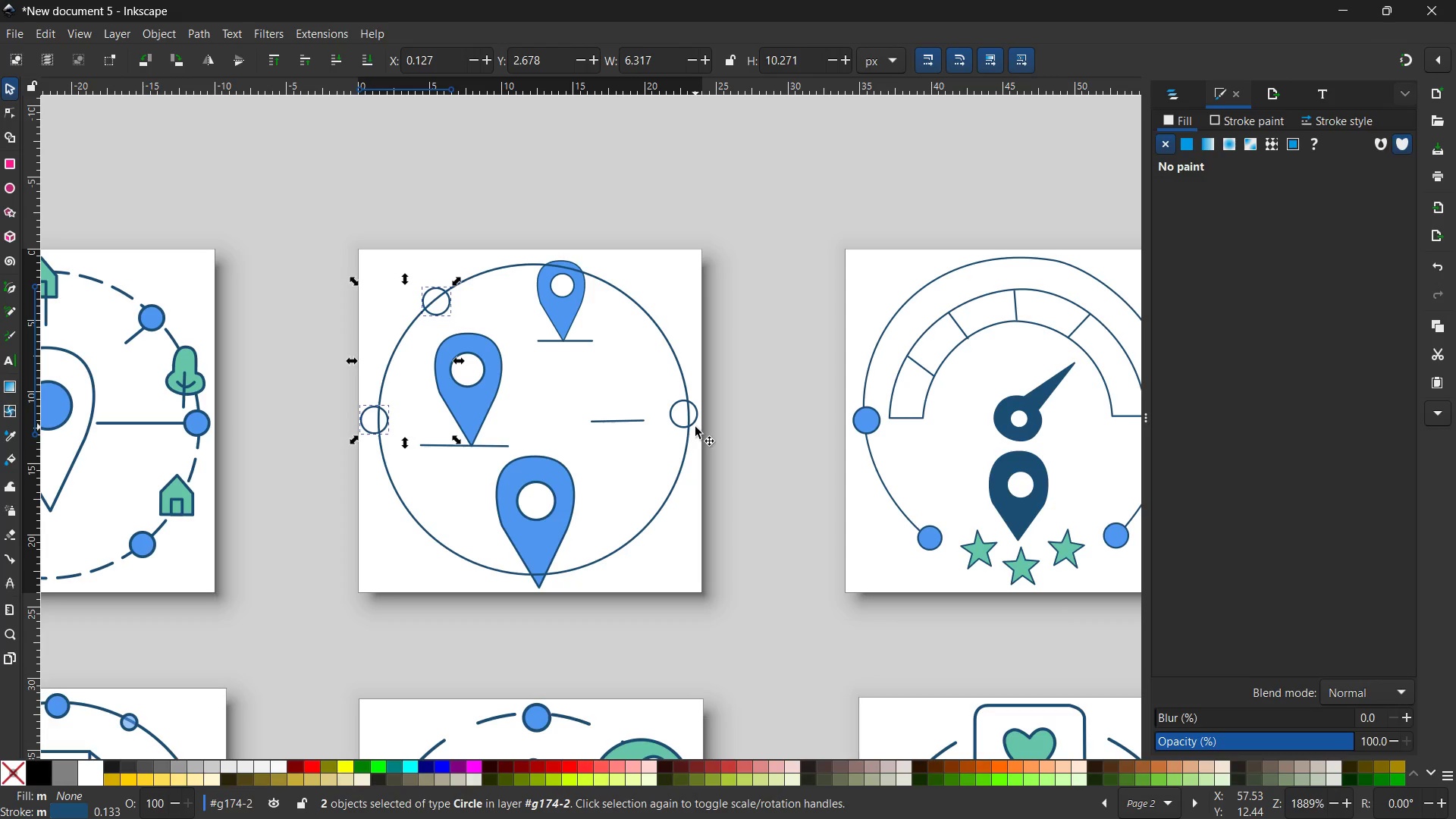 
left_click([695, 424])
 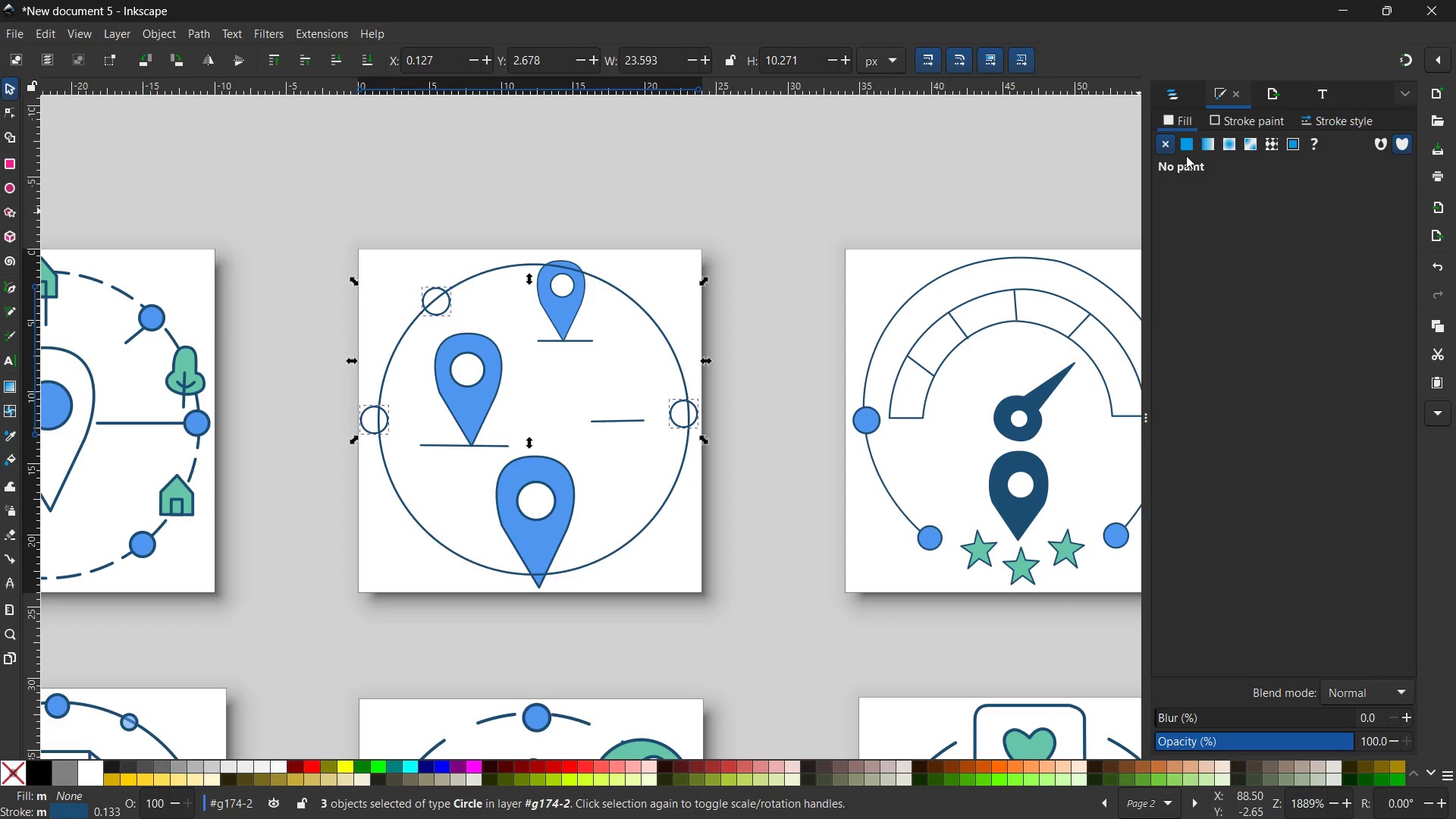 
left_click([1186, 147])
 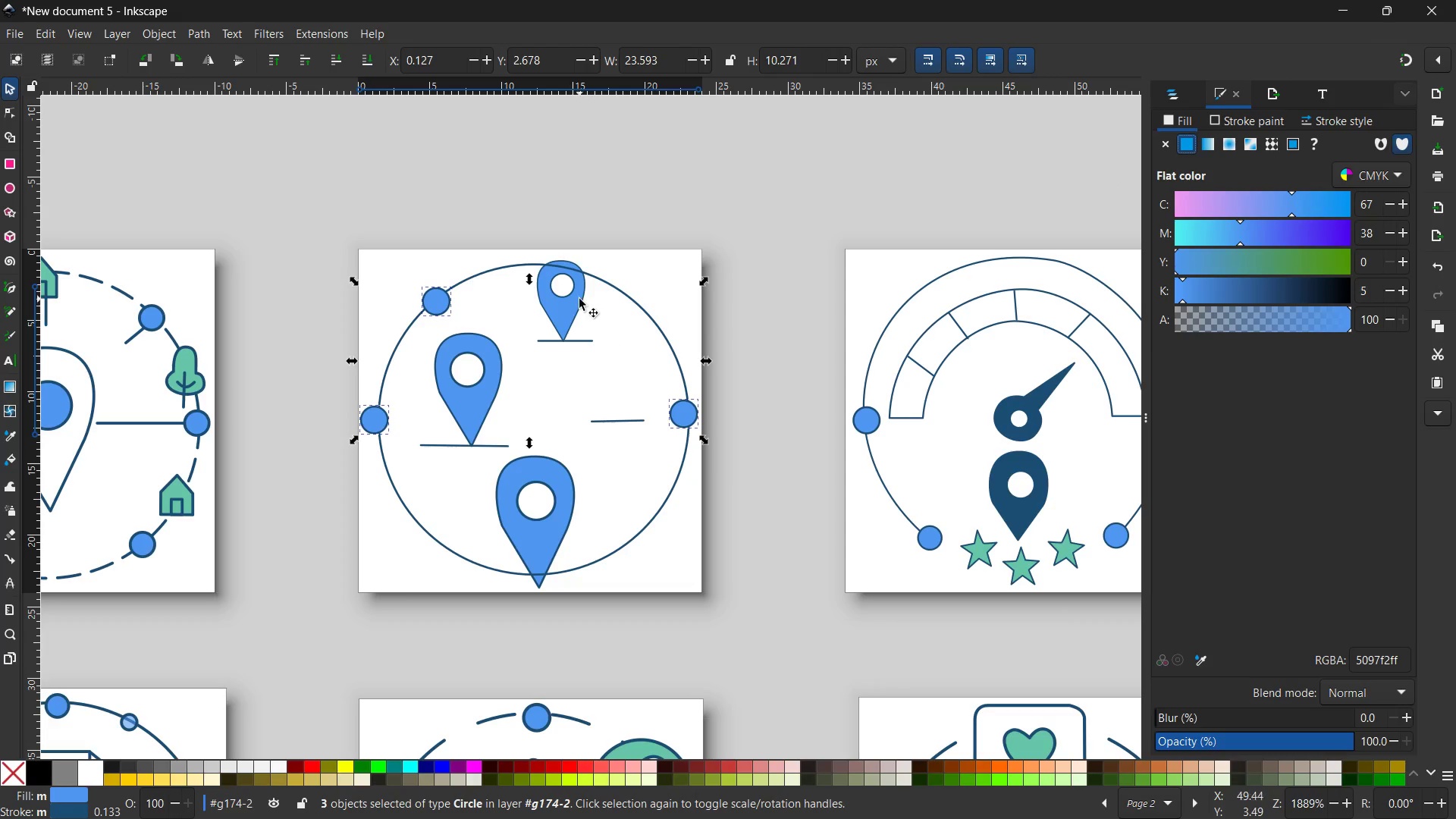 
left_click([567, 293])
 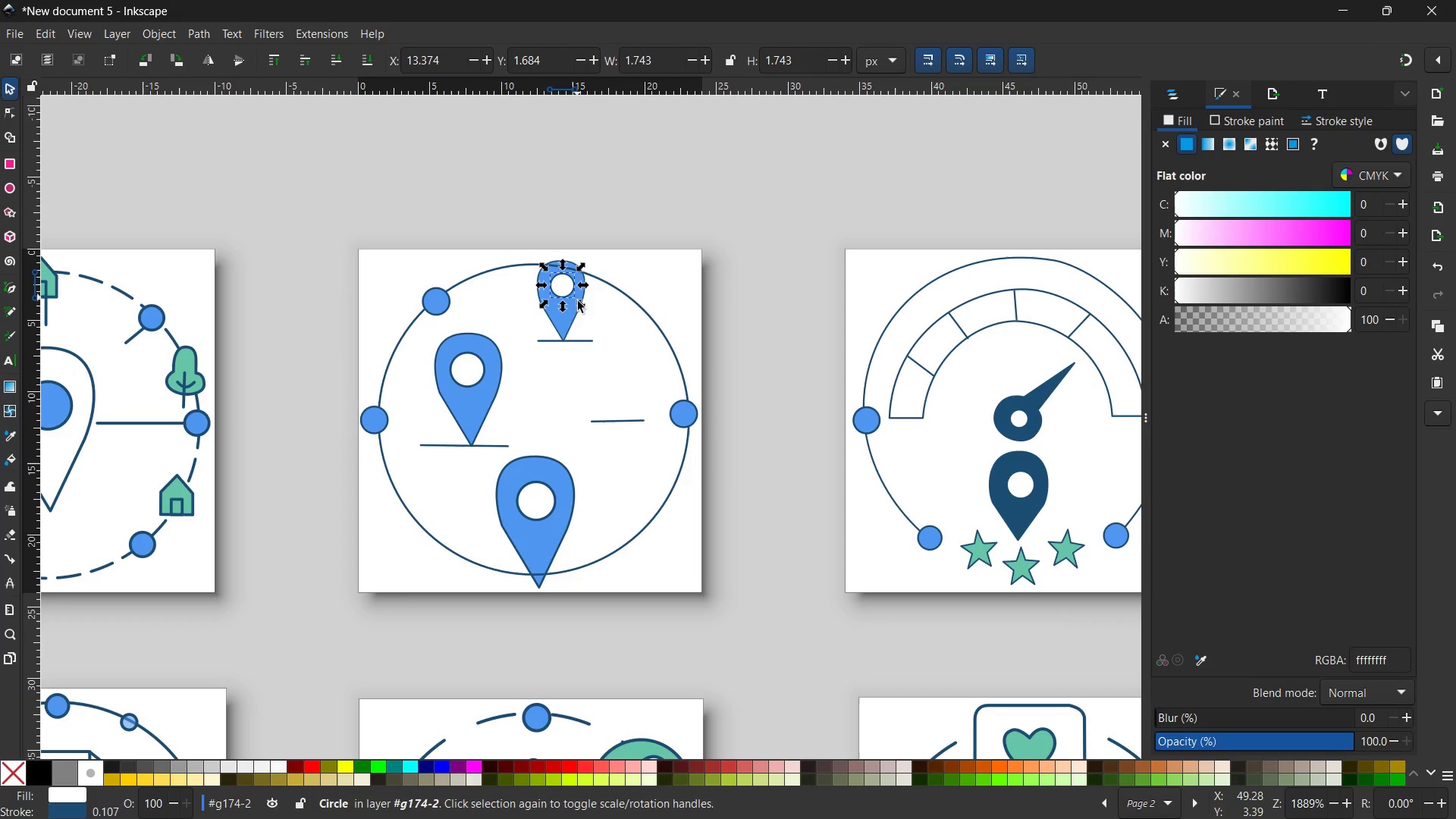 
hold_key(key=ShiftLeft, duration=0.75)
left_click([566, 321])
 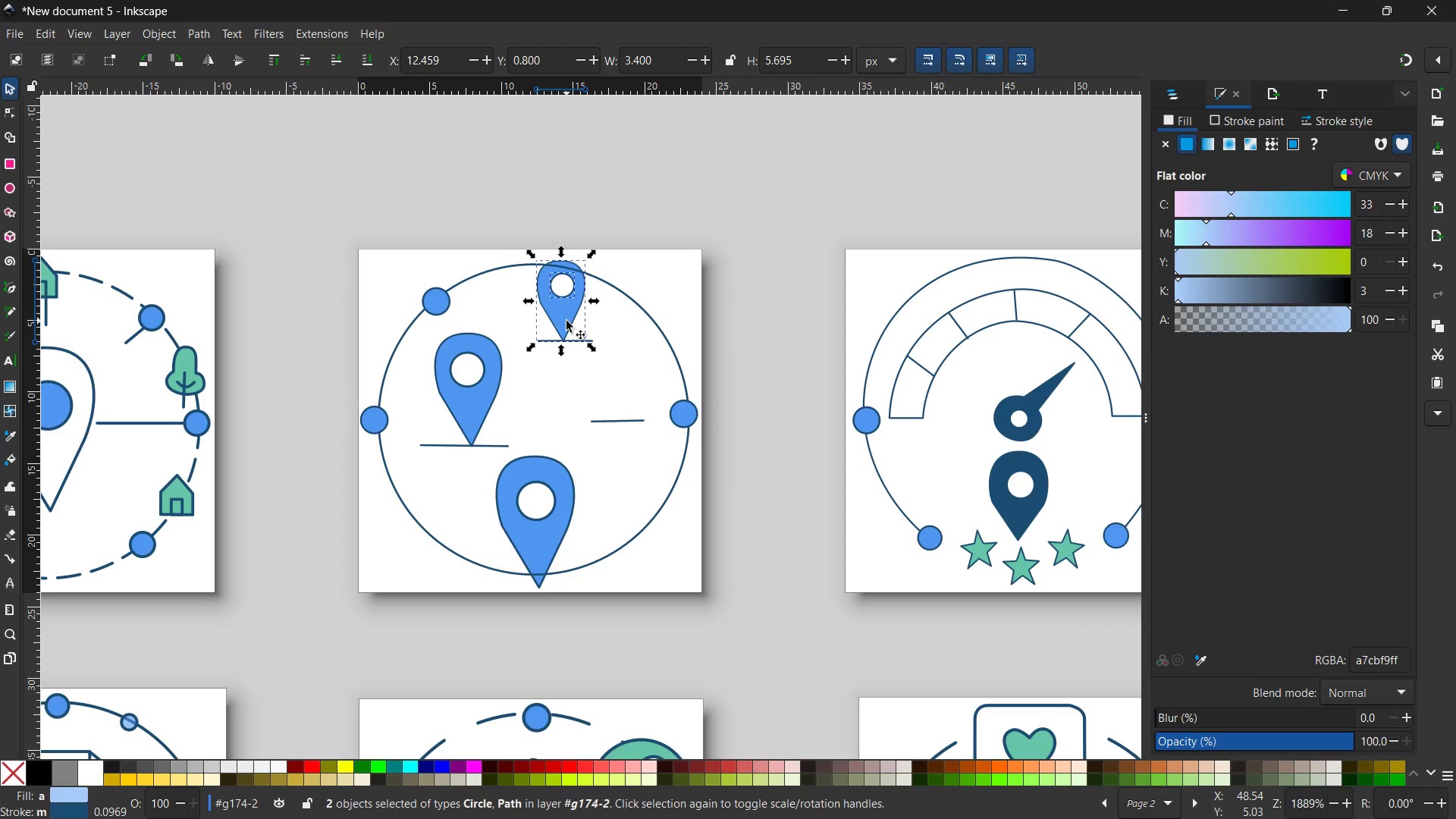 
key(Control+X)
 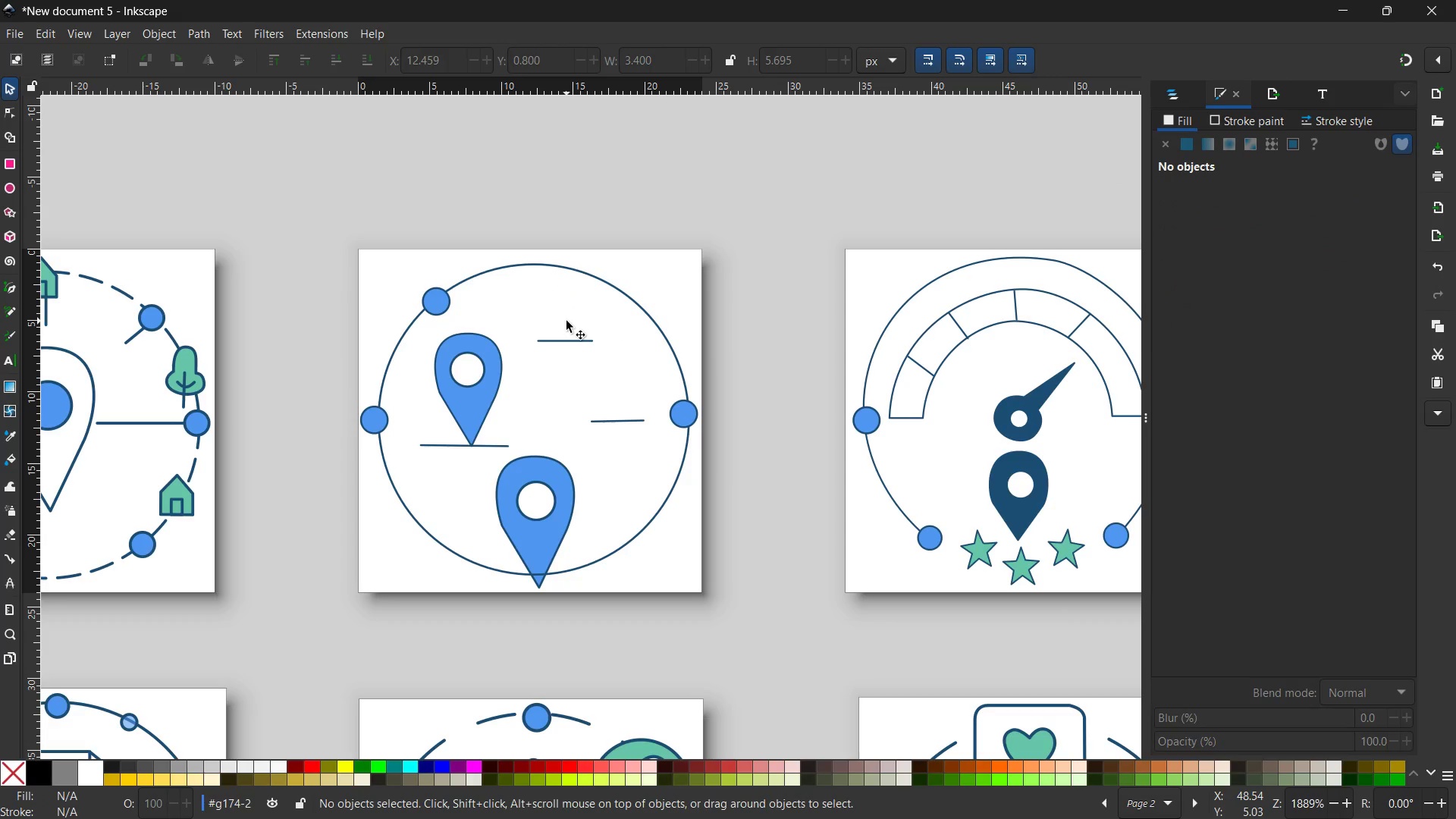 
key(Control+V)
 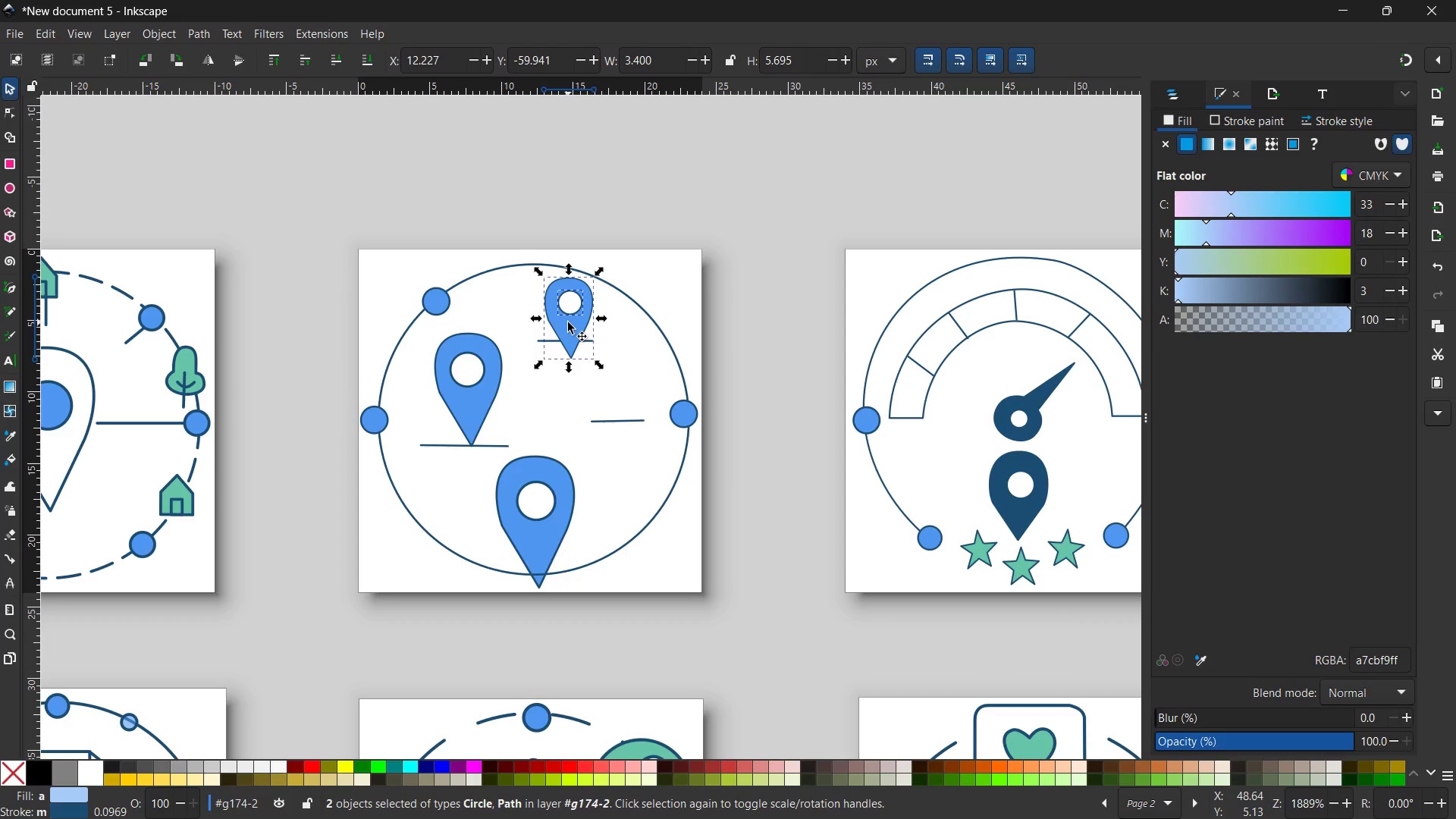 
left_click_drag(start_coordinate=[568, 322], to_coordinate=[562, 300])
 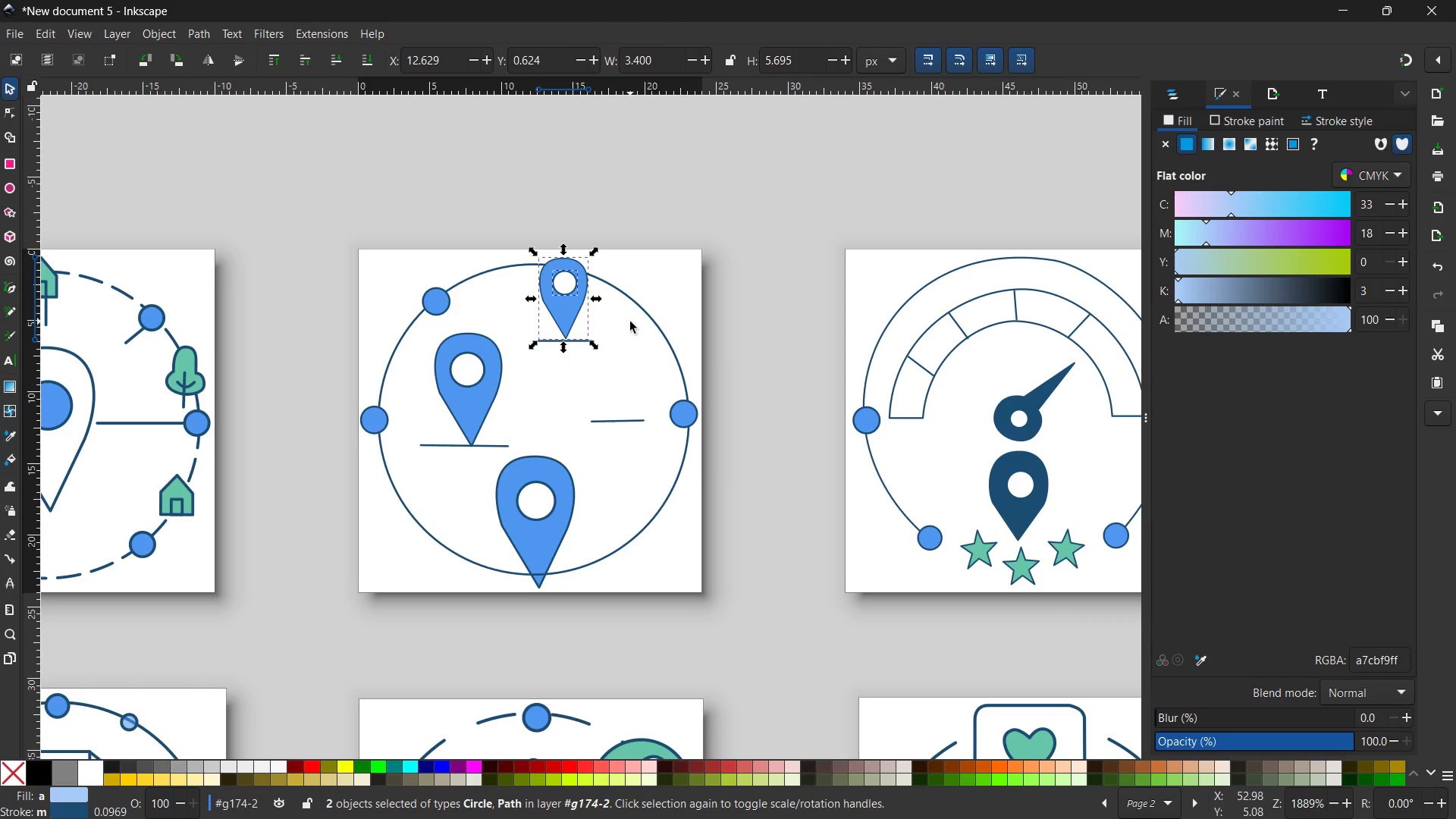 
left_click([630, 322])
 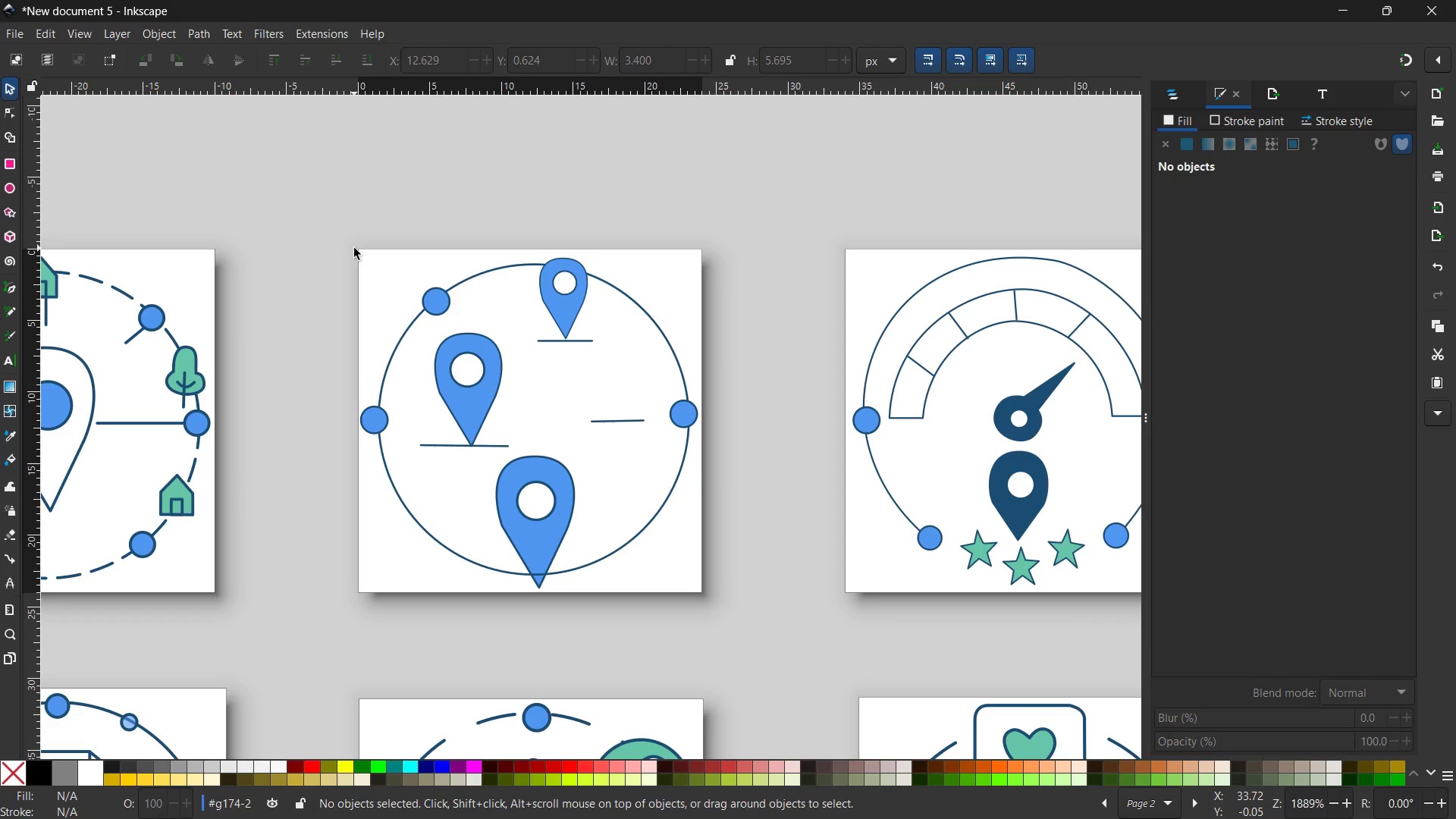 
double_click([352, 248])
 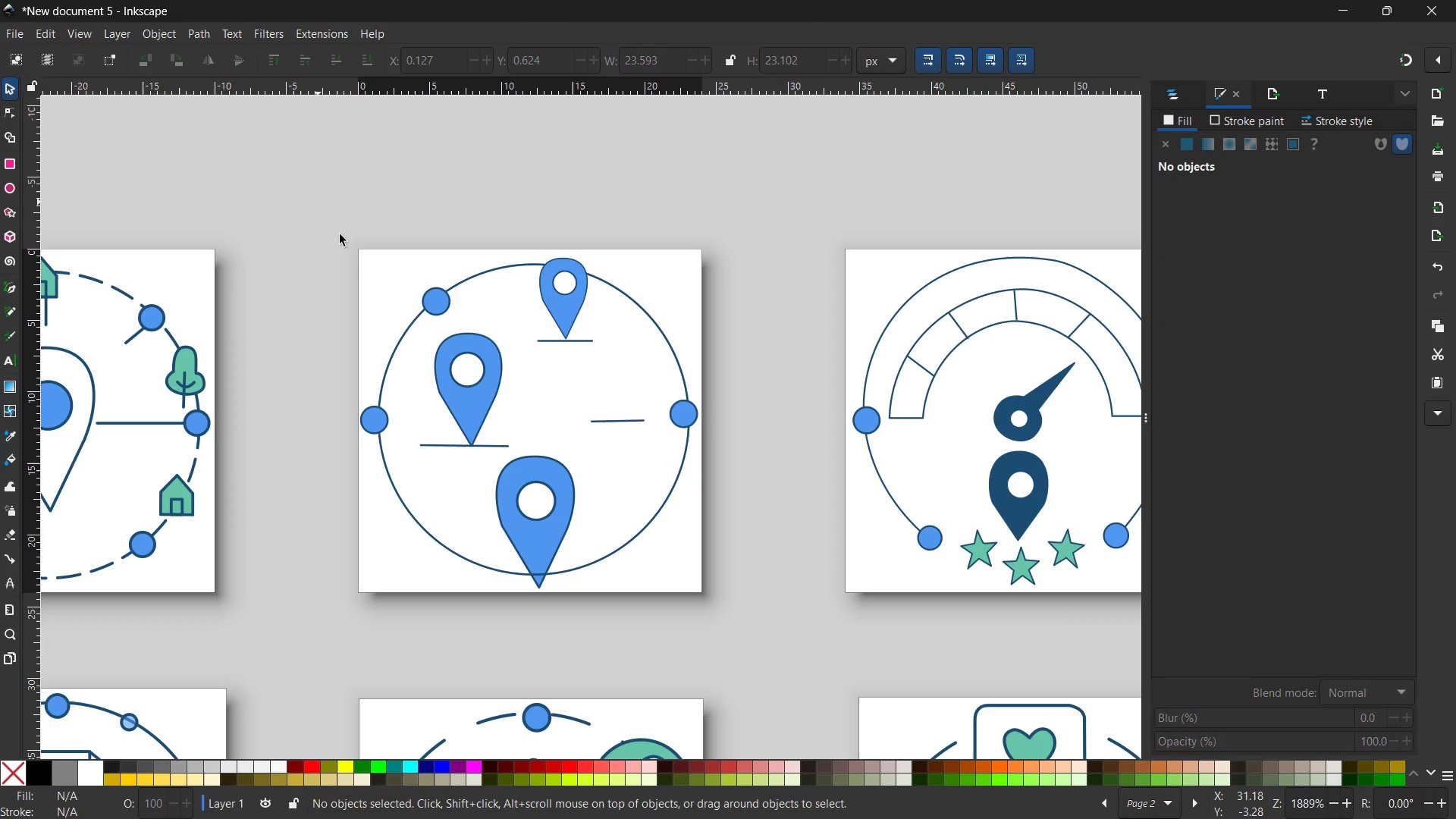 
left_click_drag(start_coordinate=[318, 204], to_coordinate=[683, 563])
 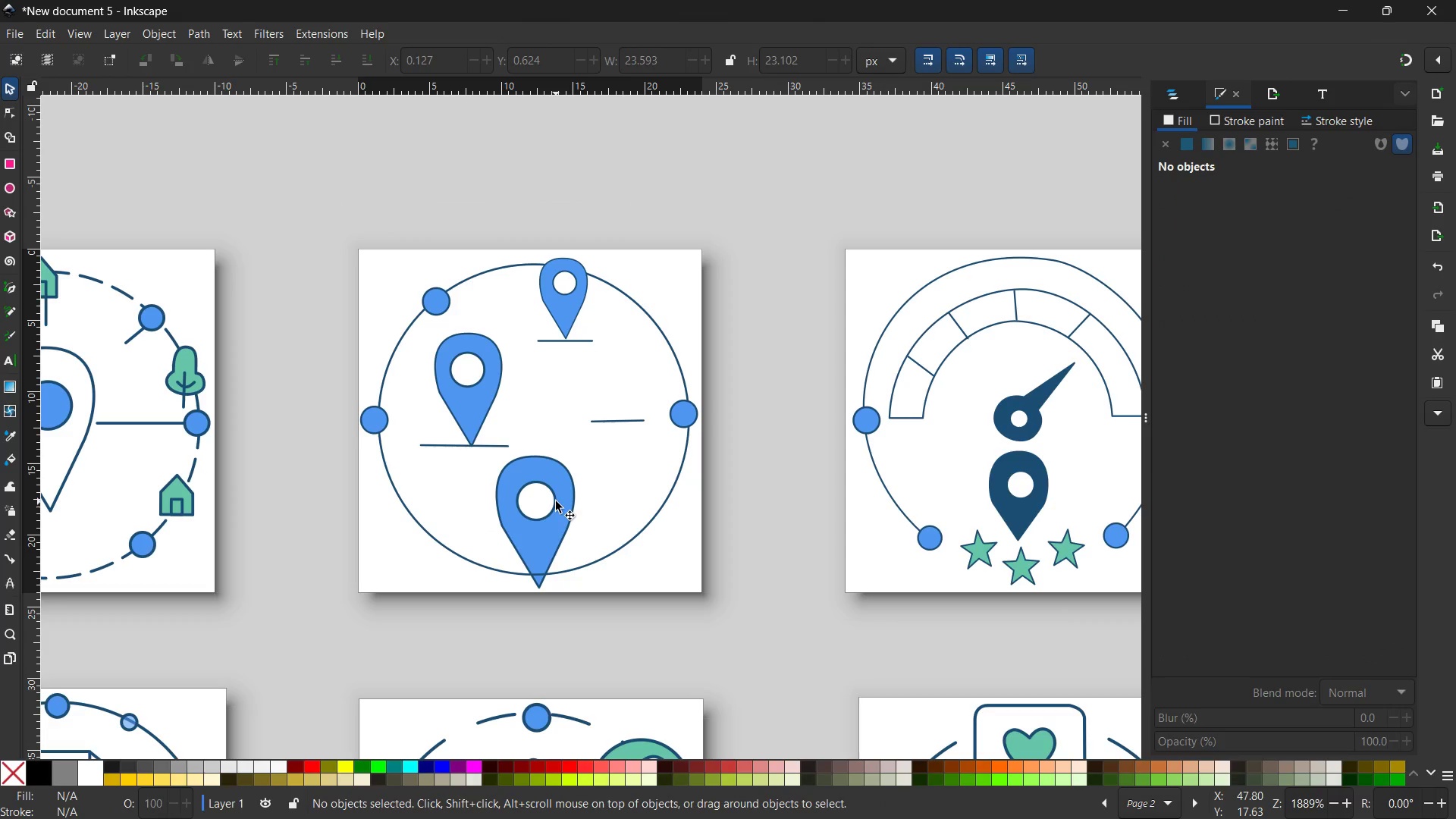 
left_click([556, 501])
 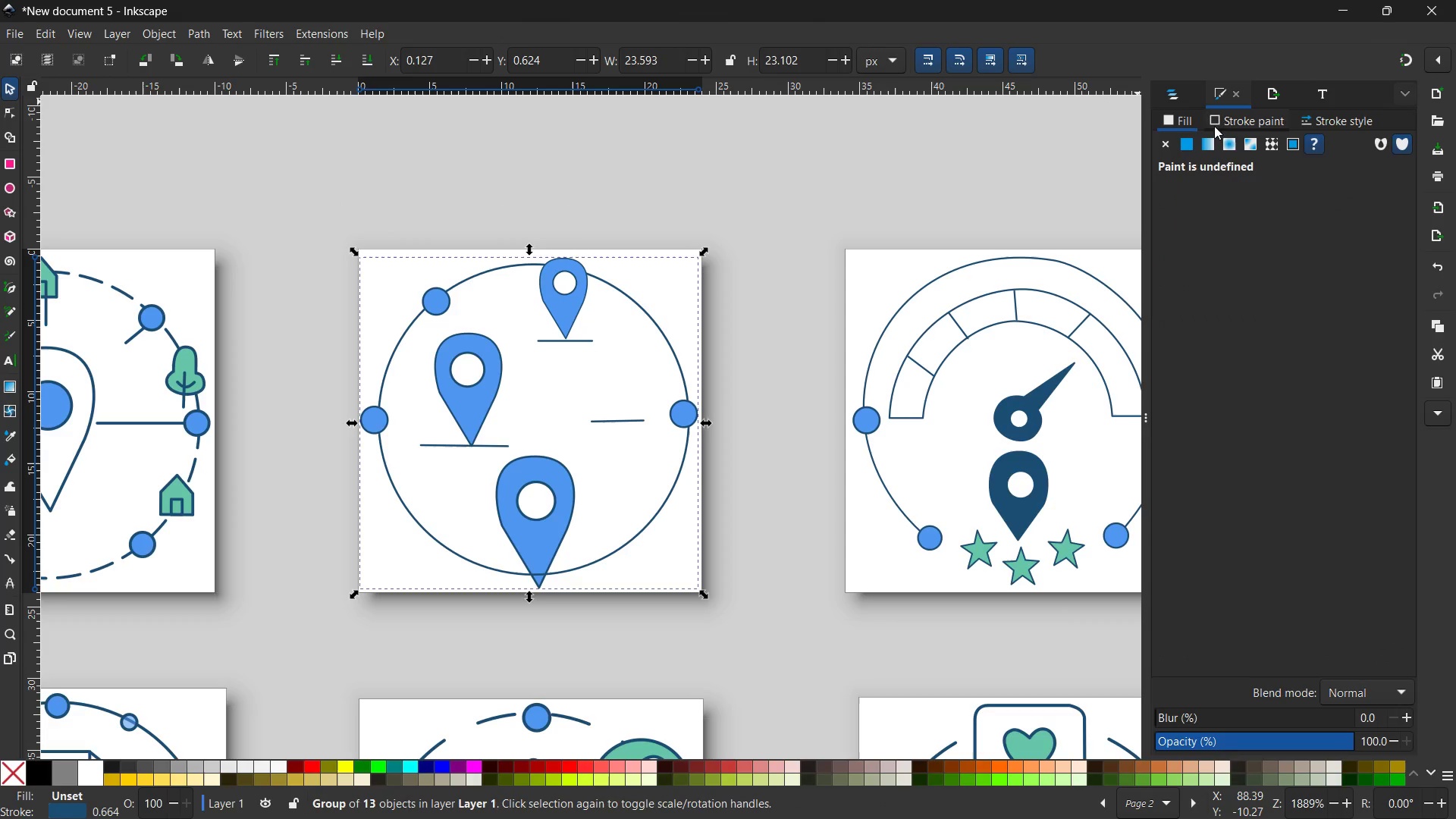 
left_click([1326, 119])
 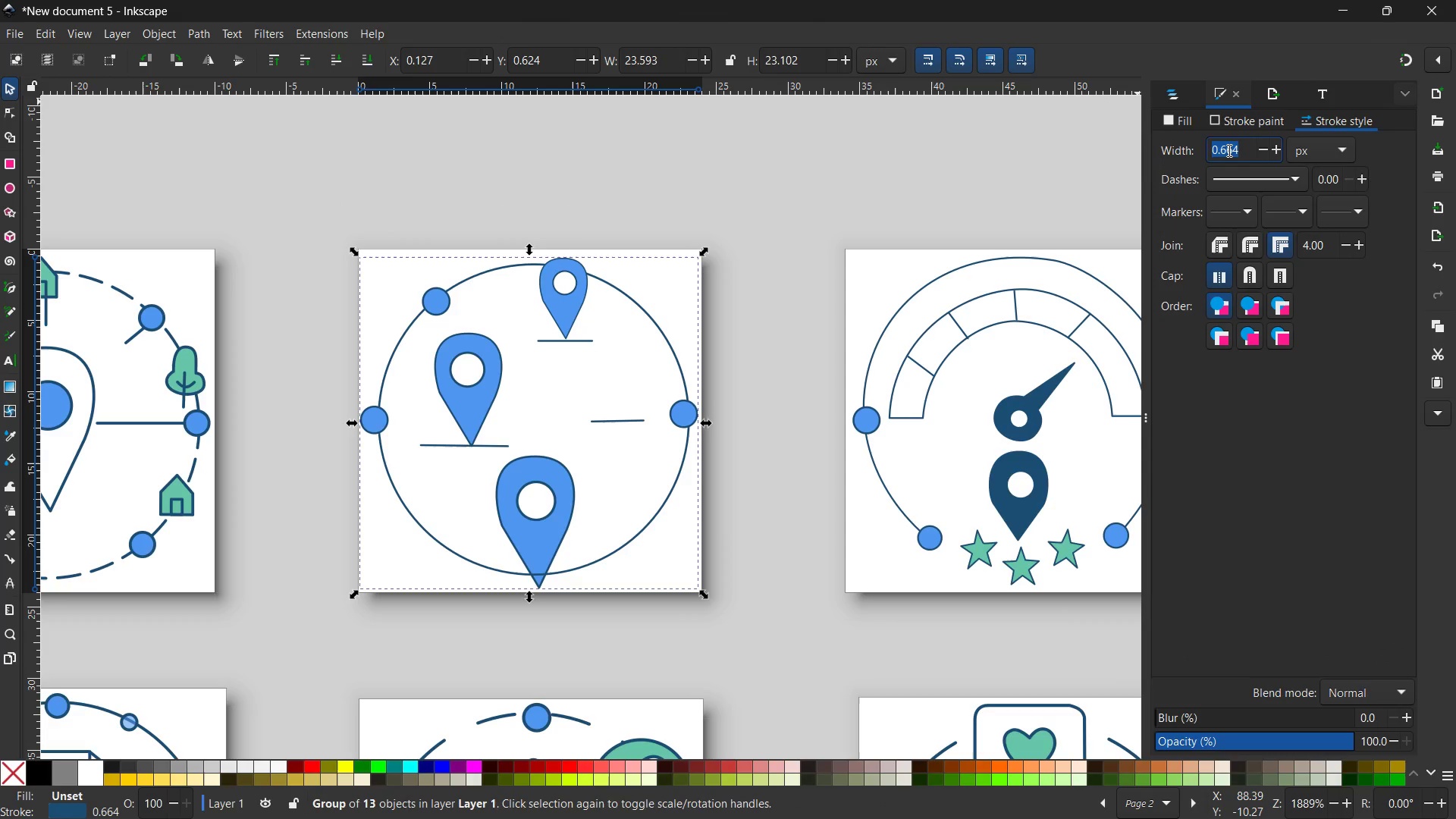 
left_click([1227, 150])
 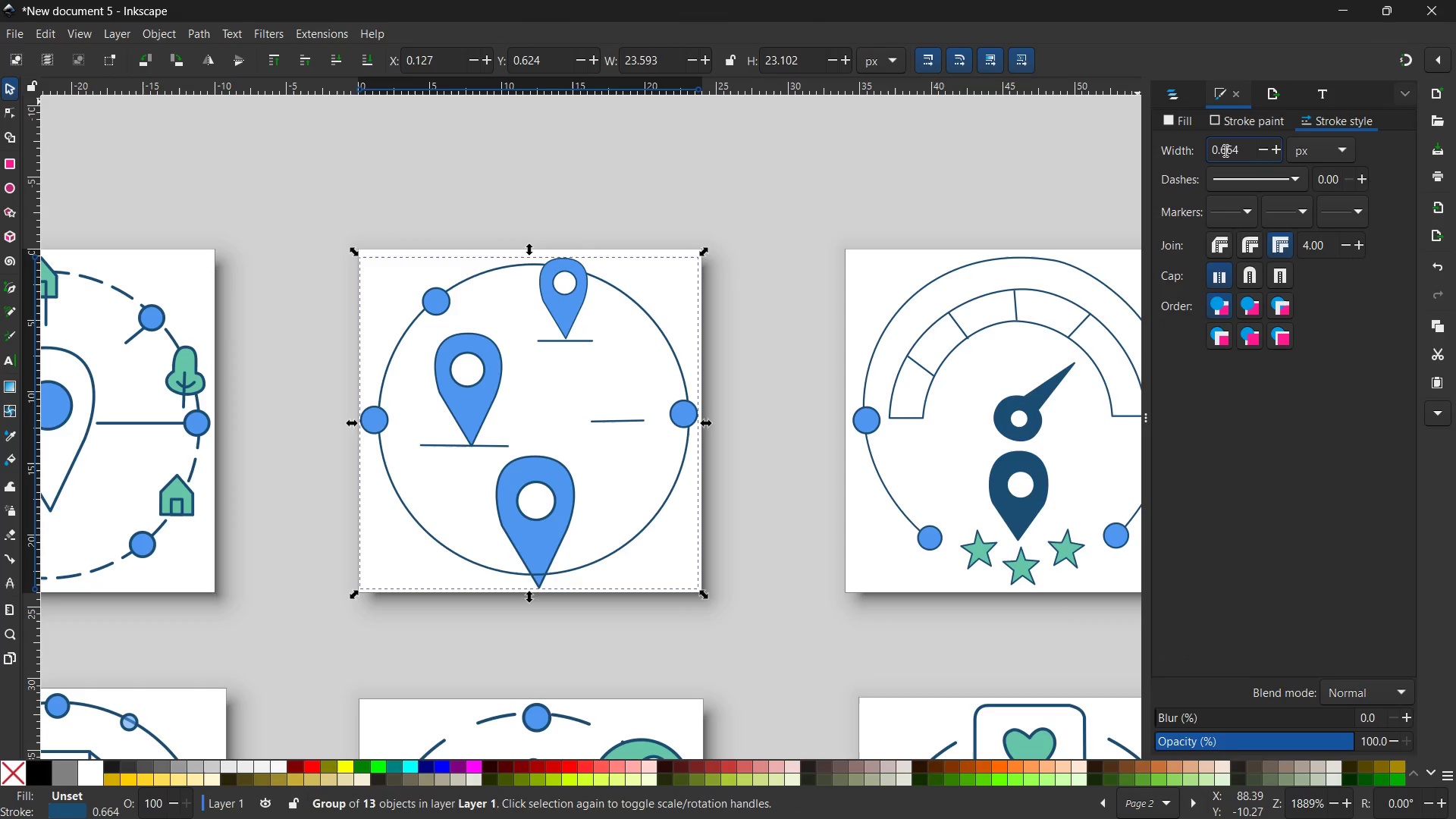 
left_click_drag(start_coordinate=[1224, 150], to_coordinate=[1245, 147])
 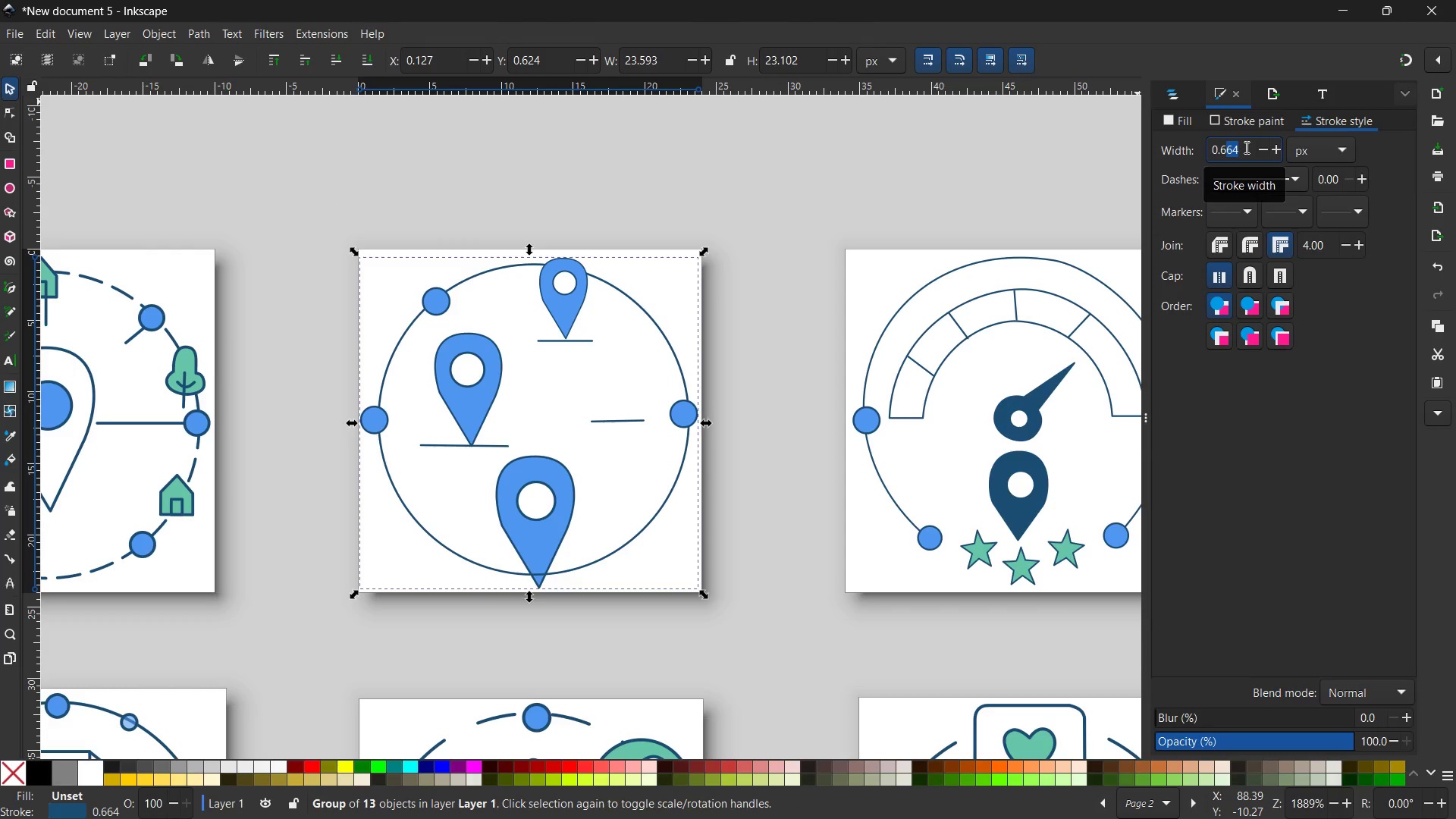 
key(Backspace)
 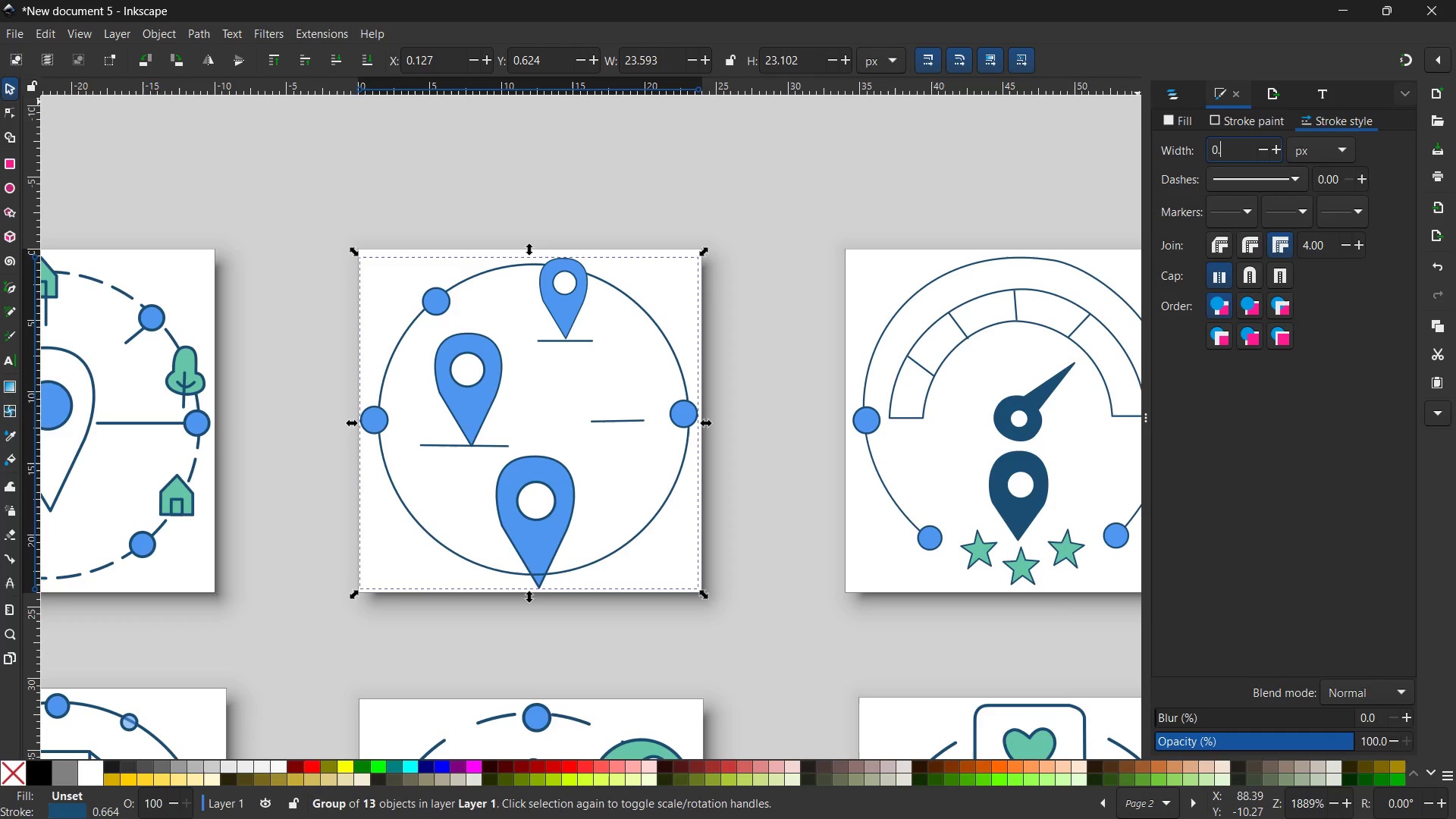 
key(Backspace)
 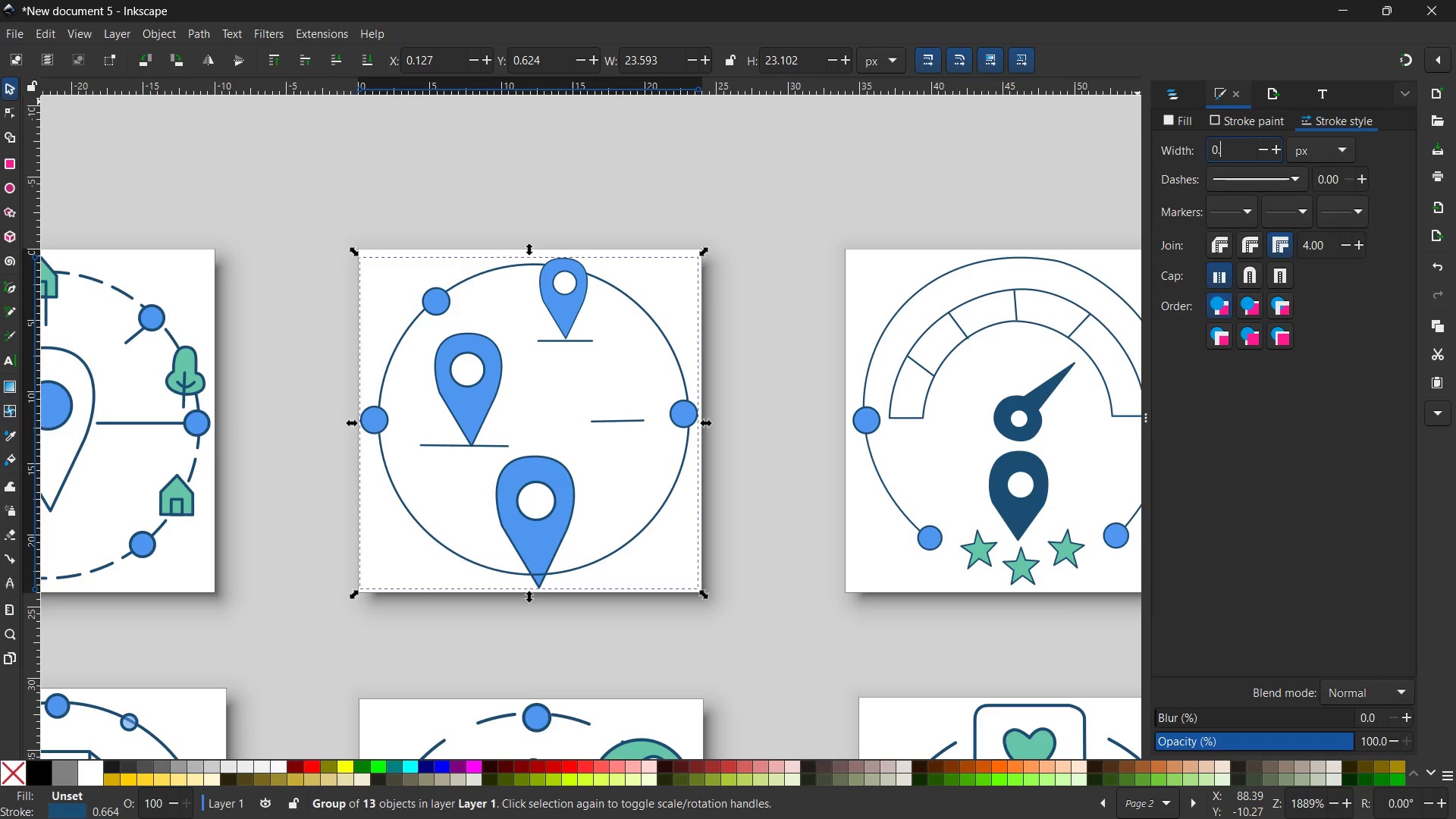 
key(Numpad2)
 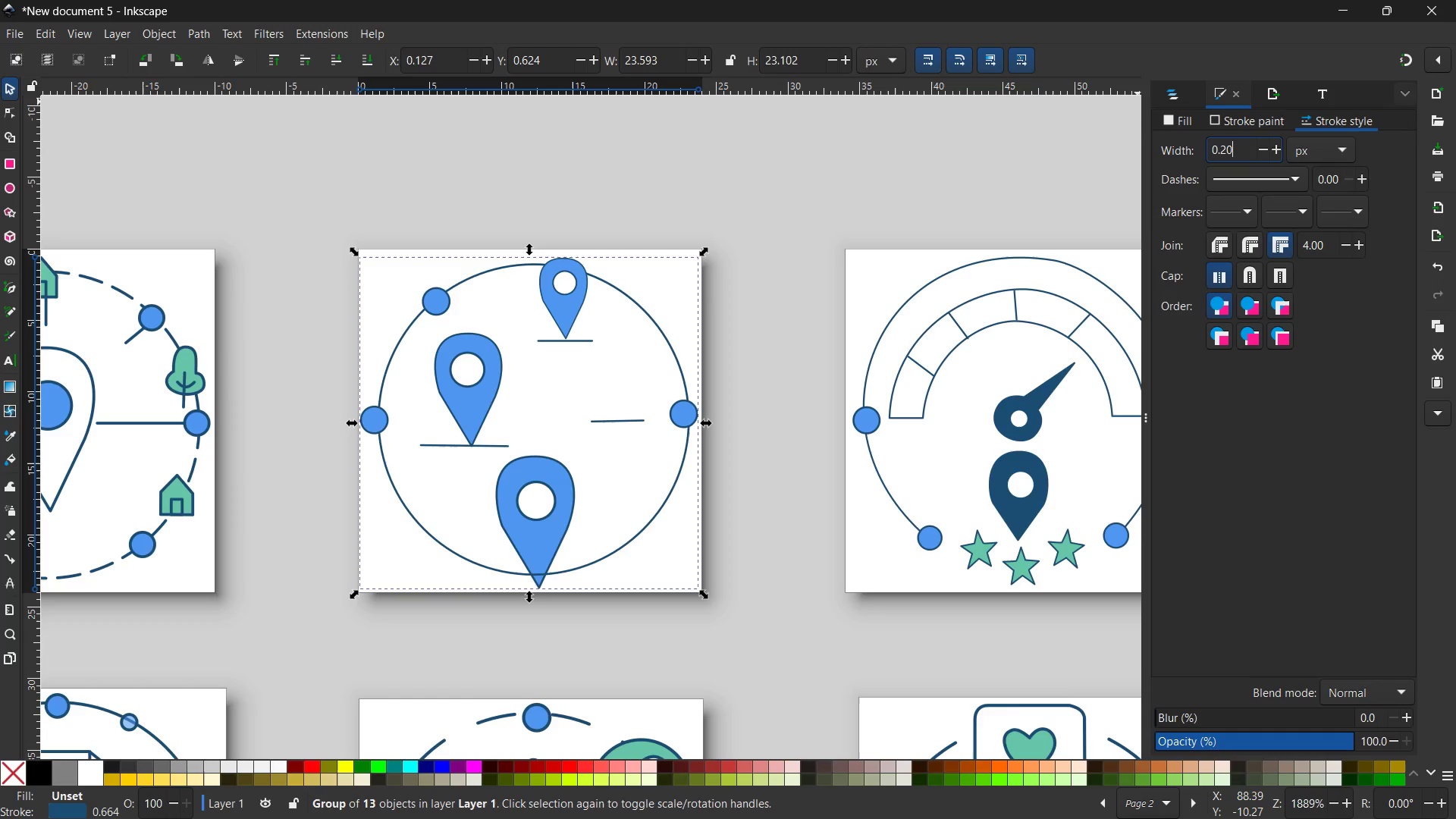 
key(Numpad0)
 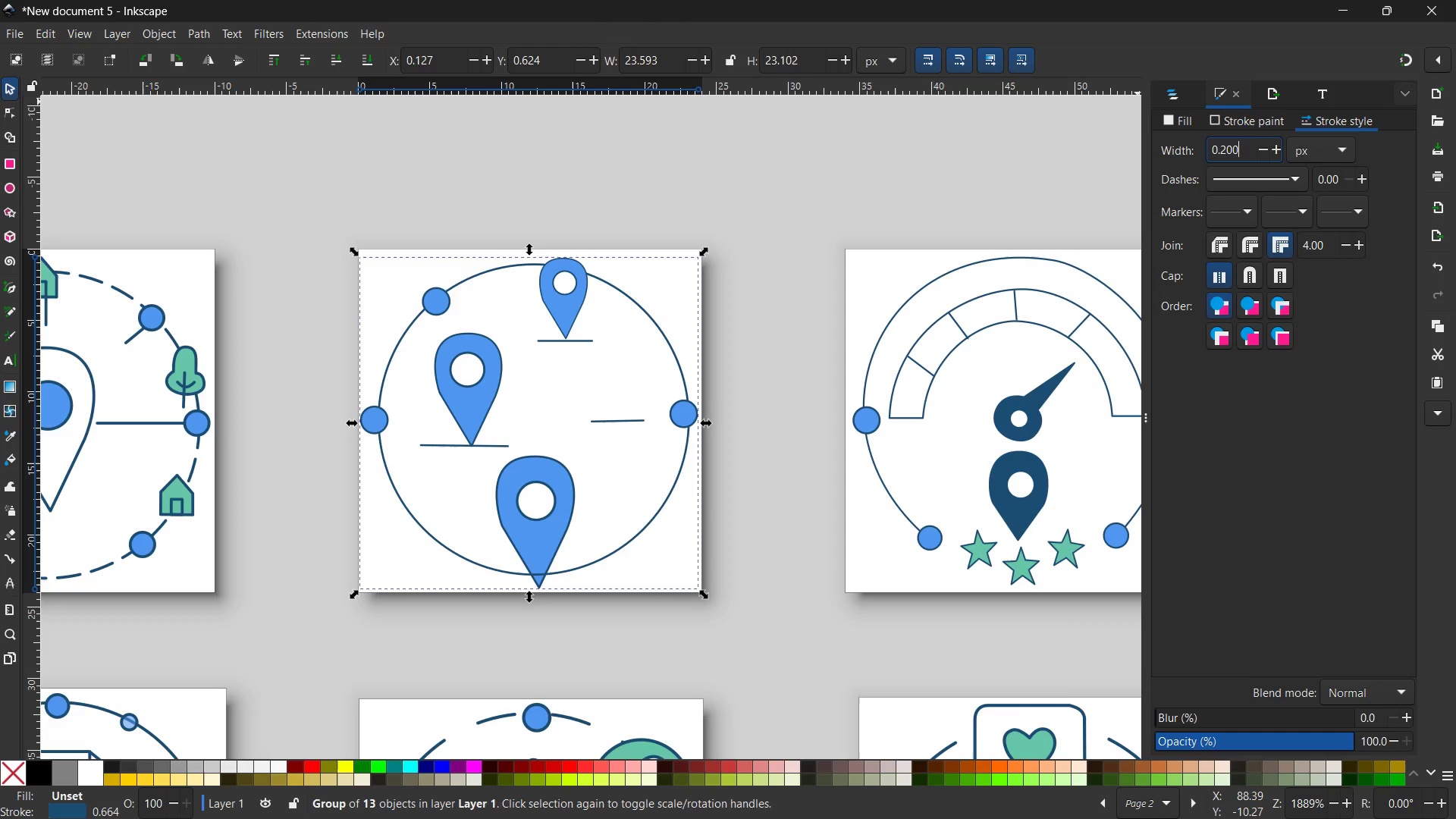 
key(Numpad0)
 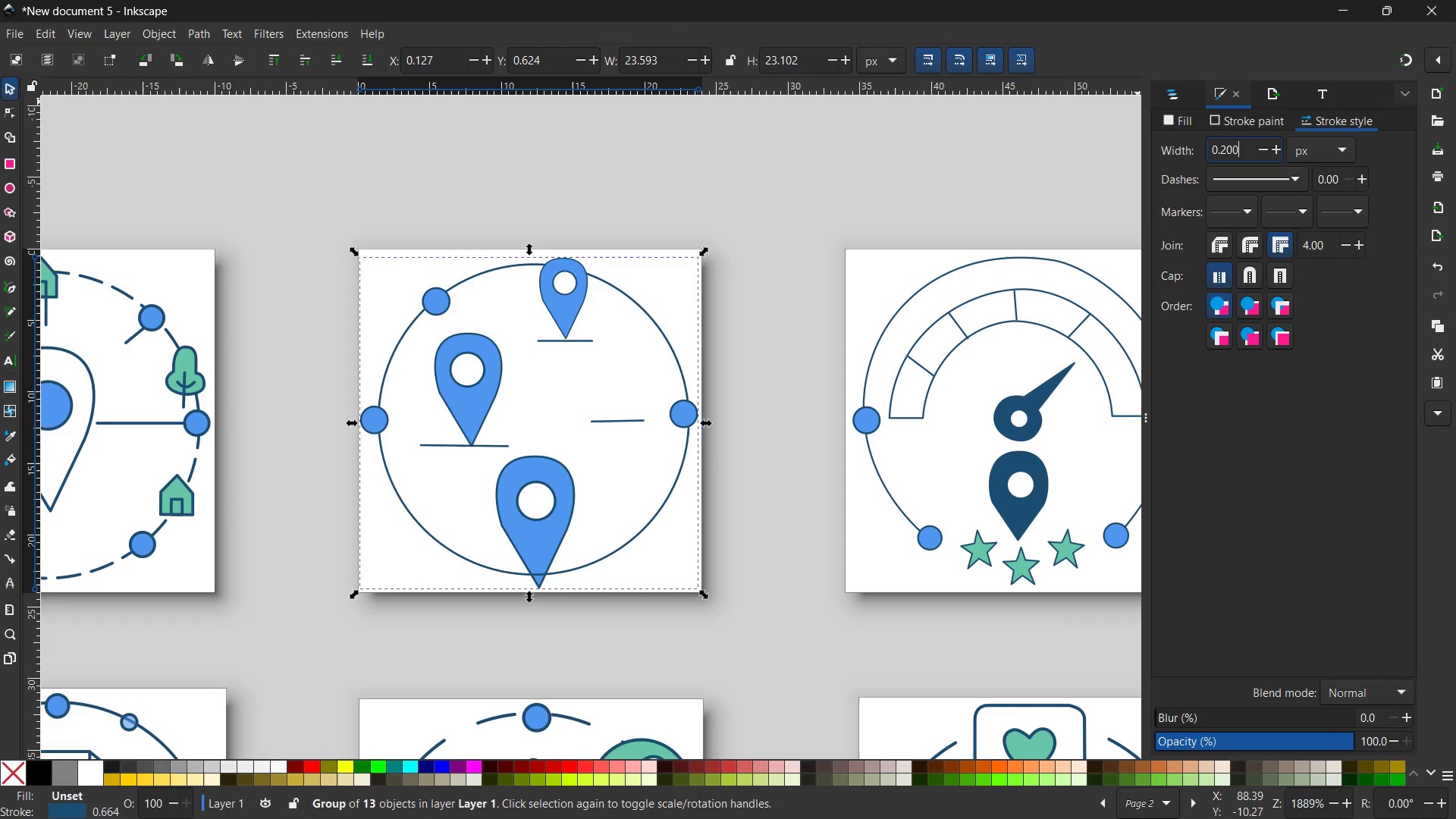 
key(Enter)
 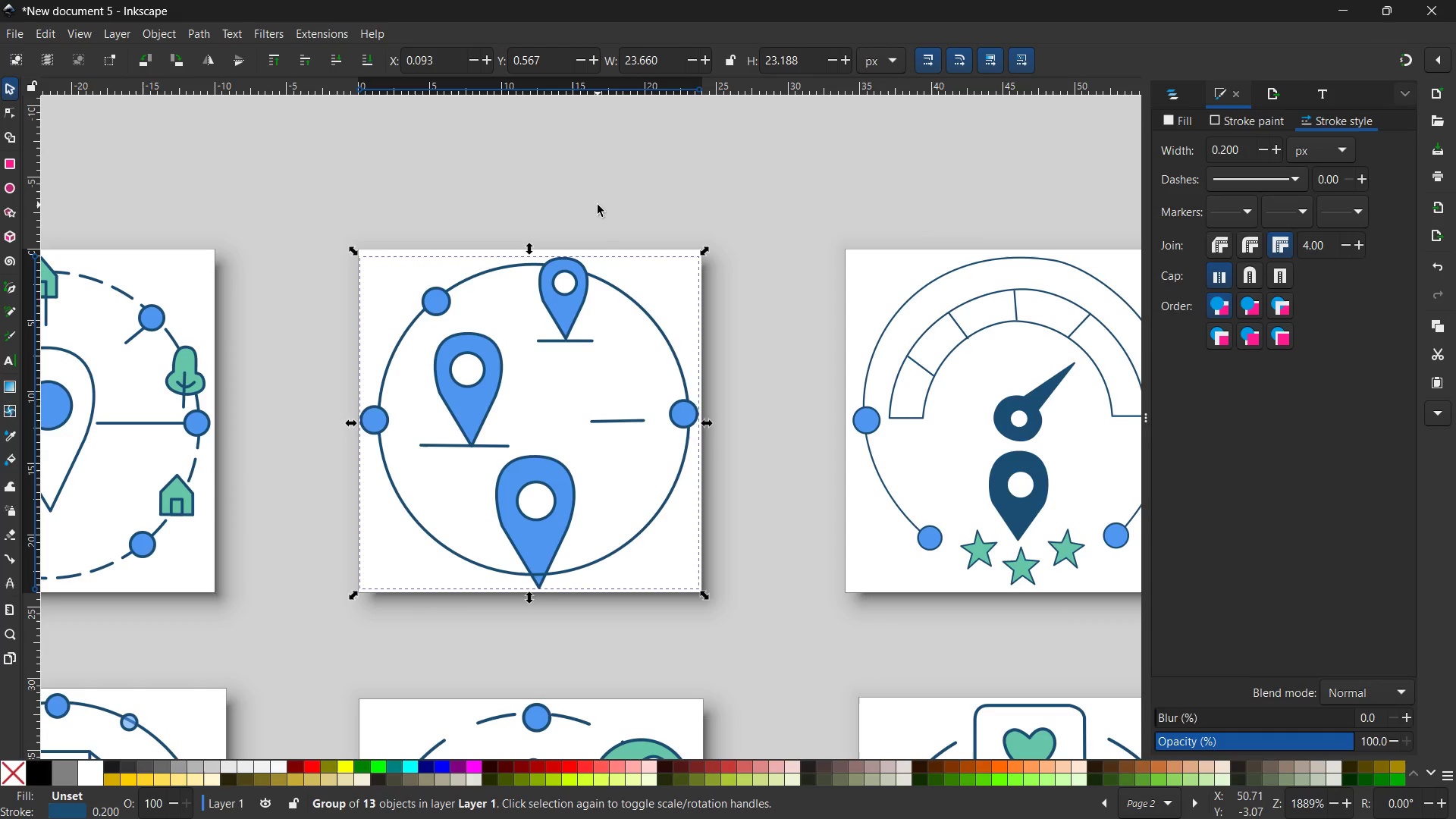 
left_click([538, 550])
 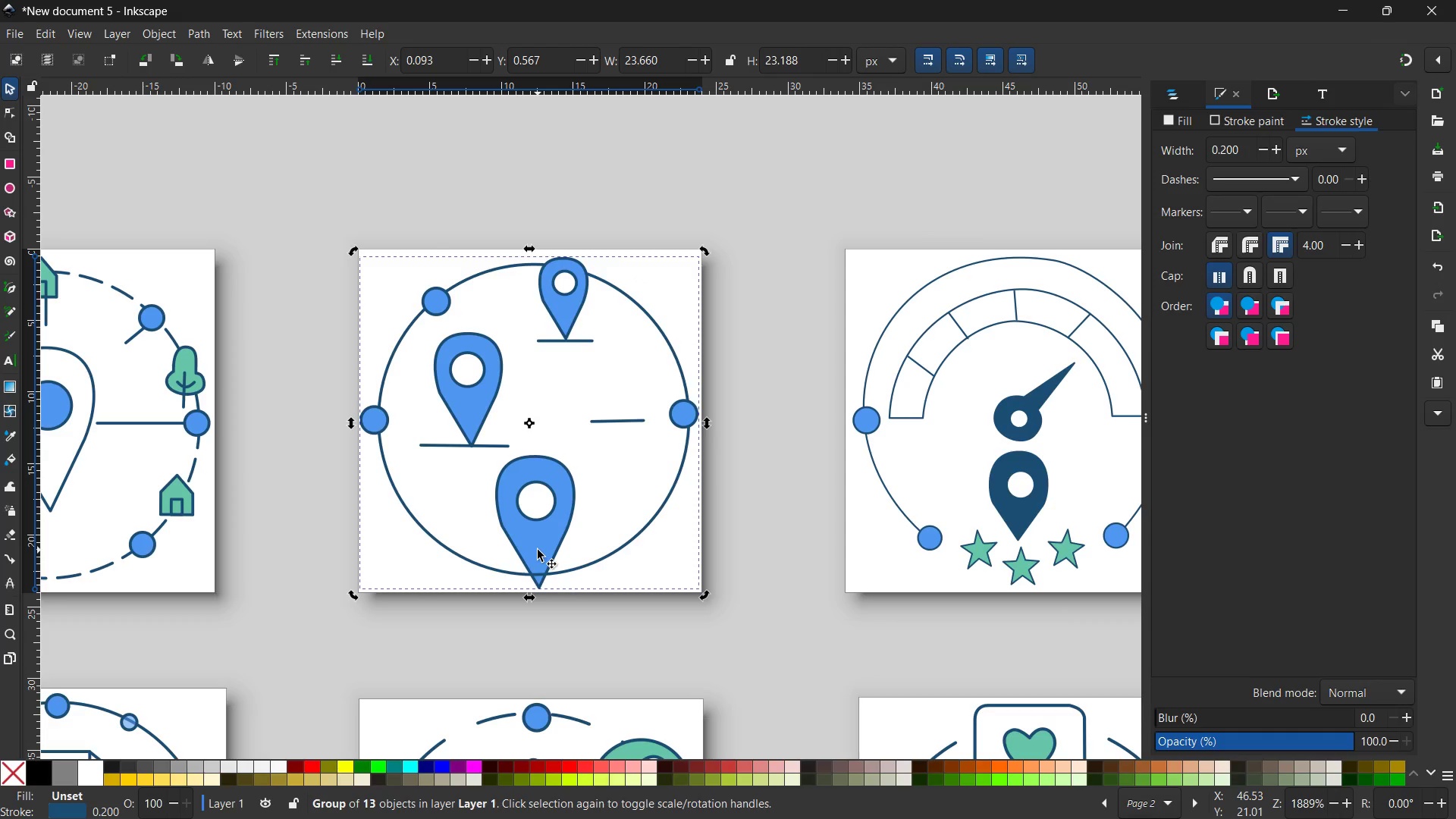 
double_click([538, 550])
 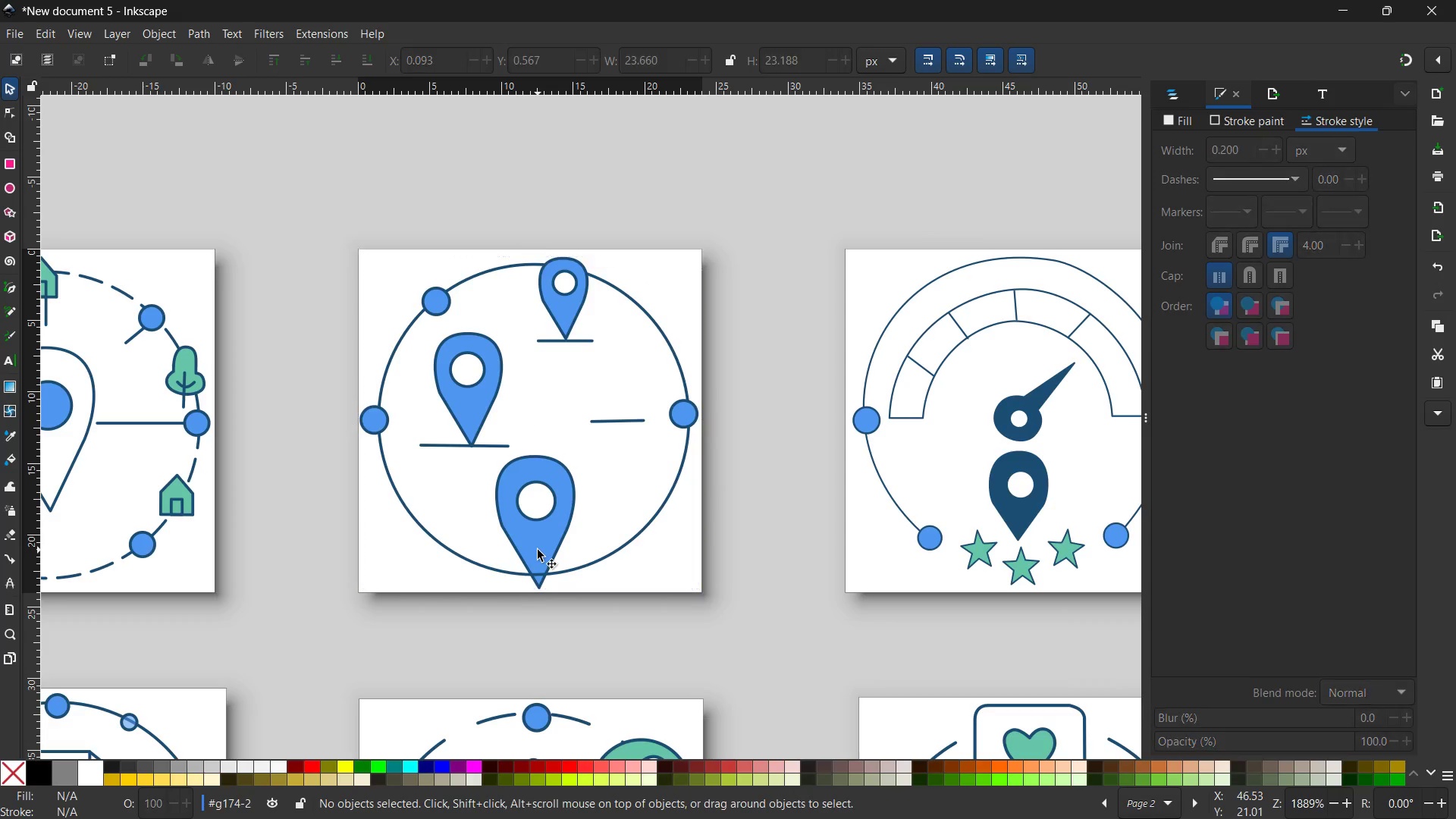 
triple_click([538, 550])
 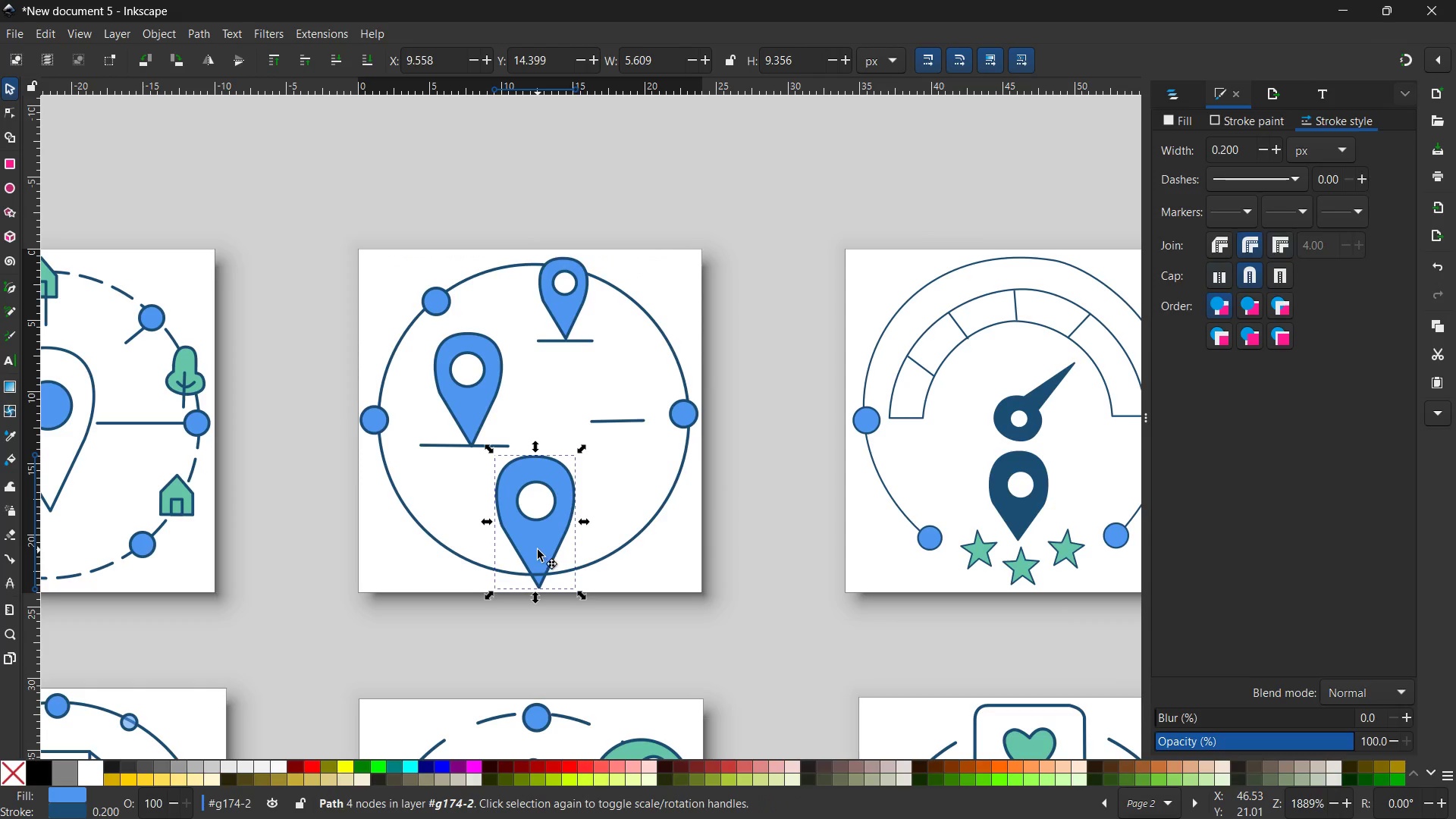 
triple_click([538, 550])
 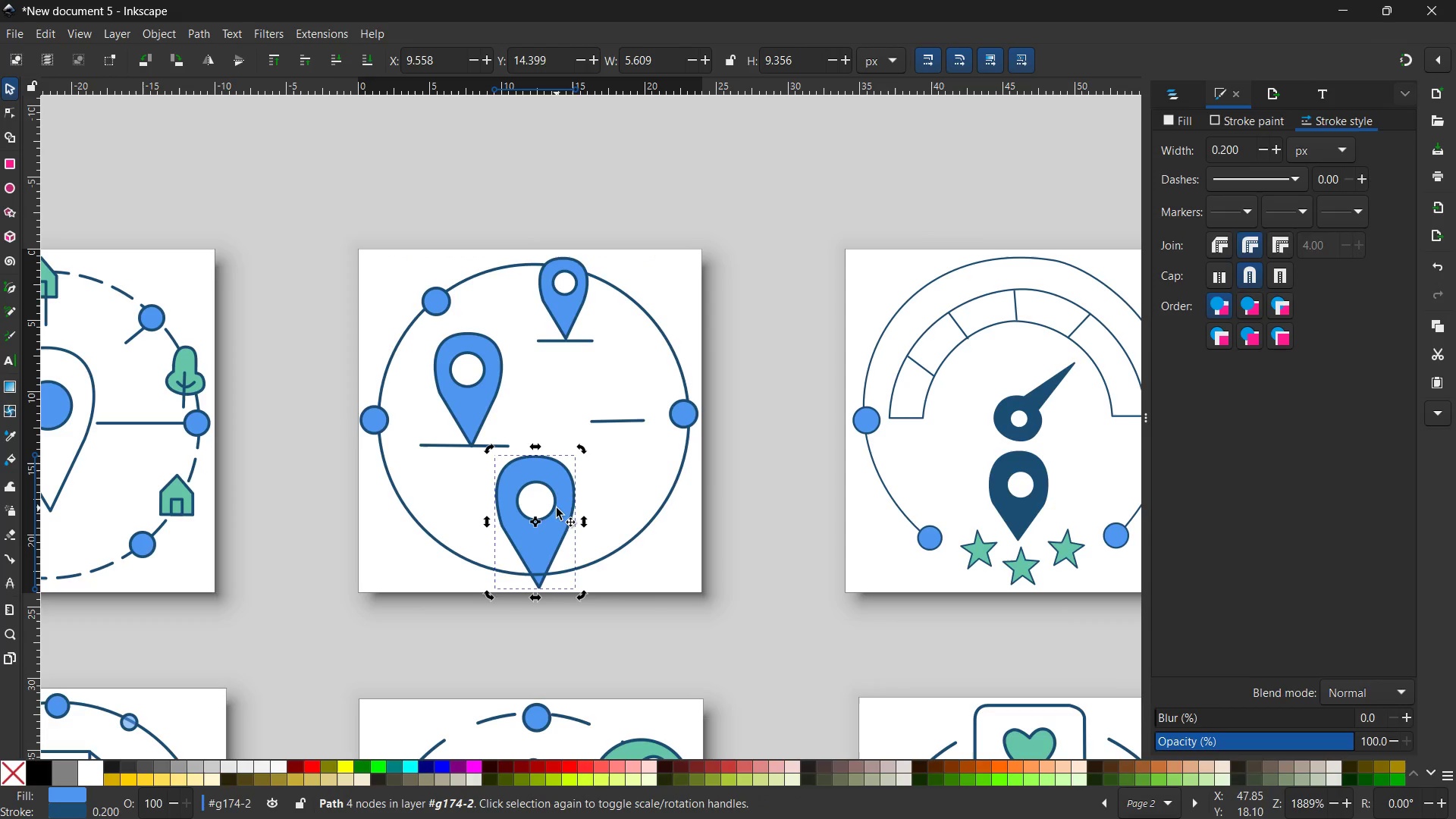 
hold_key(key=ShiftLeft, duration=0.84)
left_click([551, 508])
 